 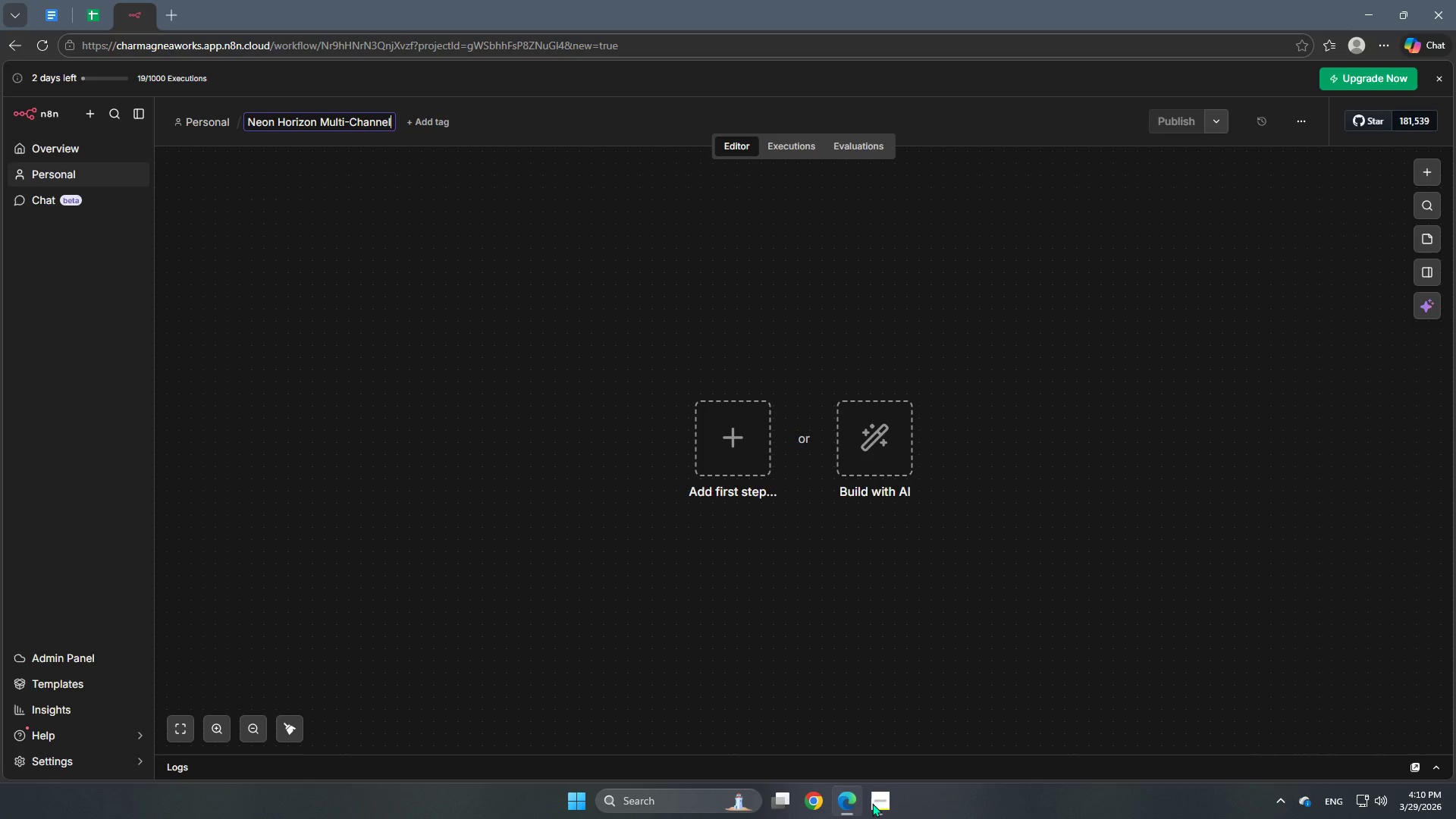 
left_click([405, 456])
 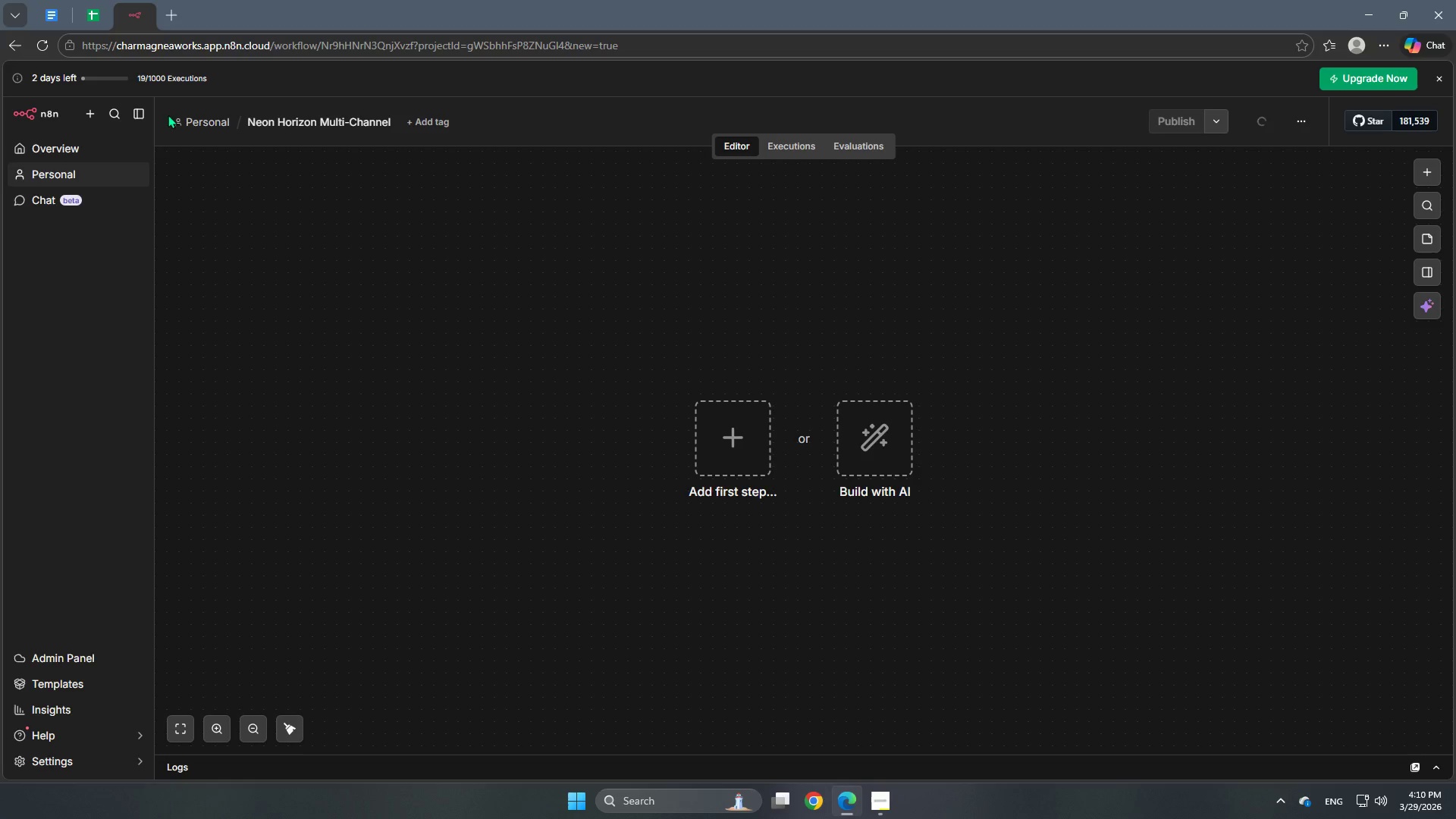 
left_click([176, 11])
 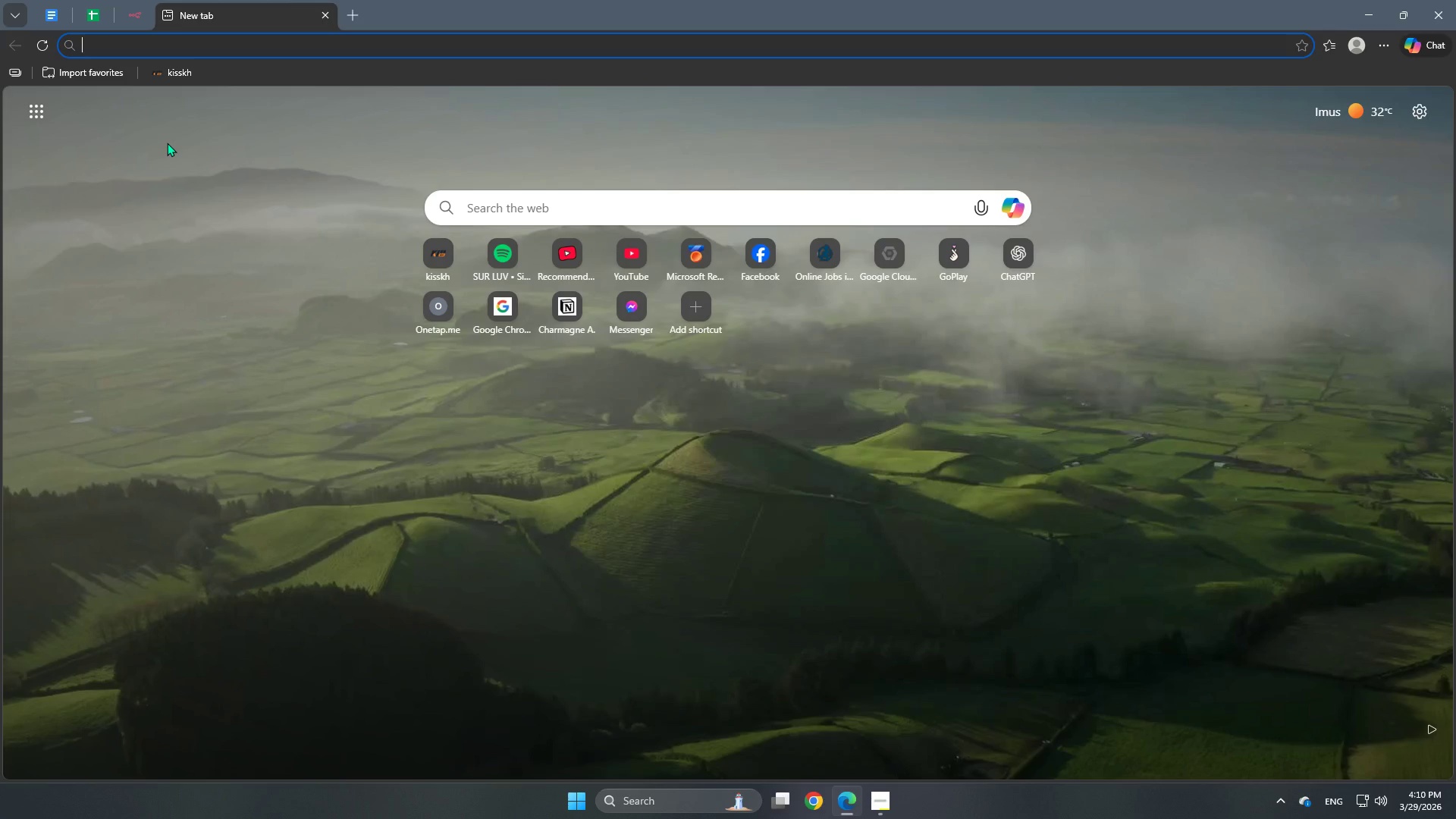 
wait(15.94)
 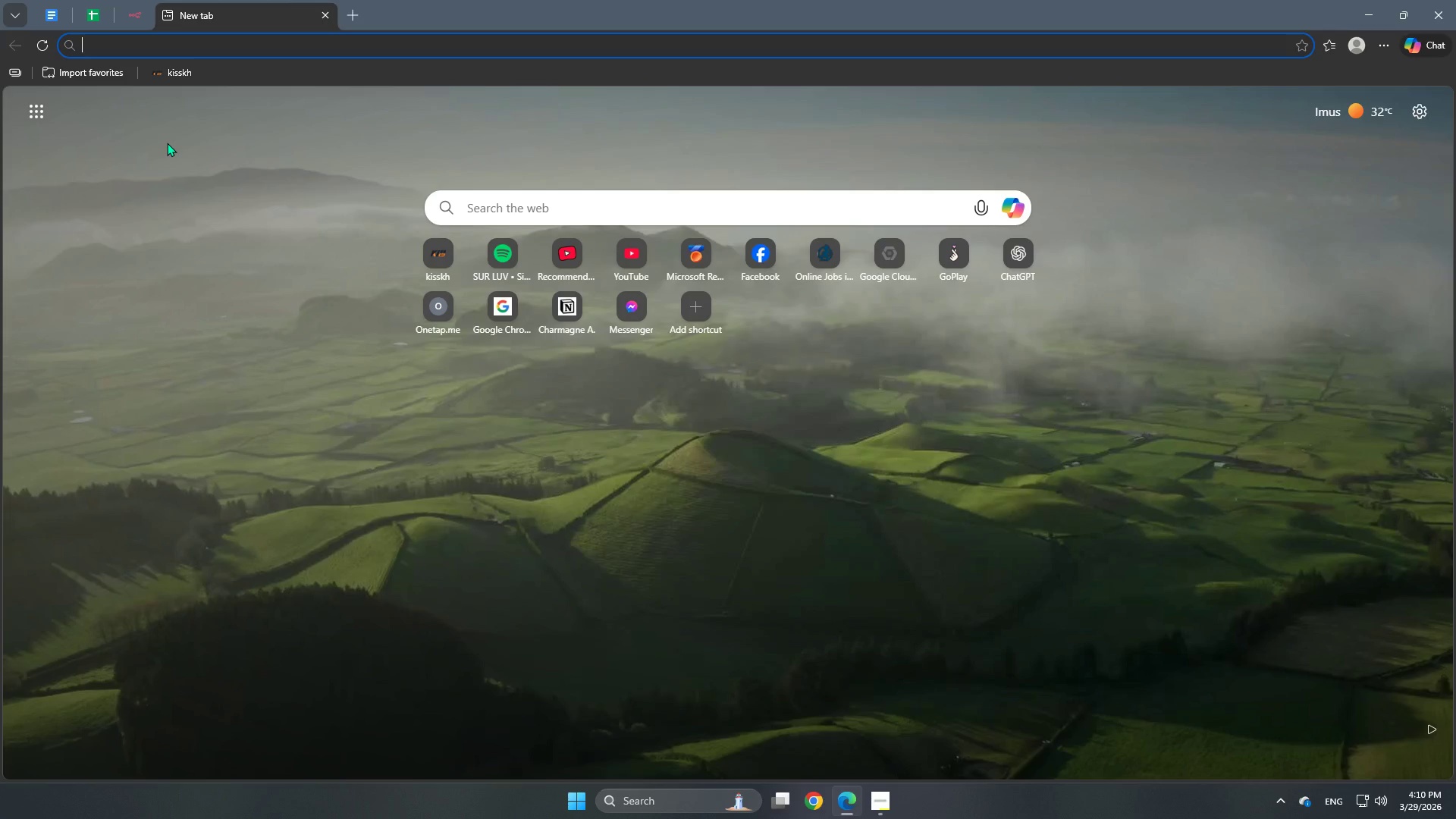 
type(discord)
 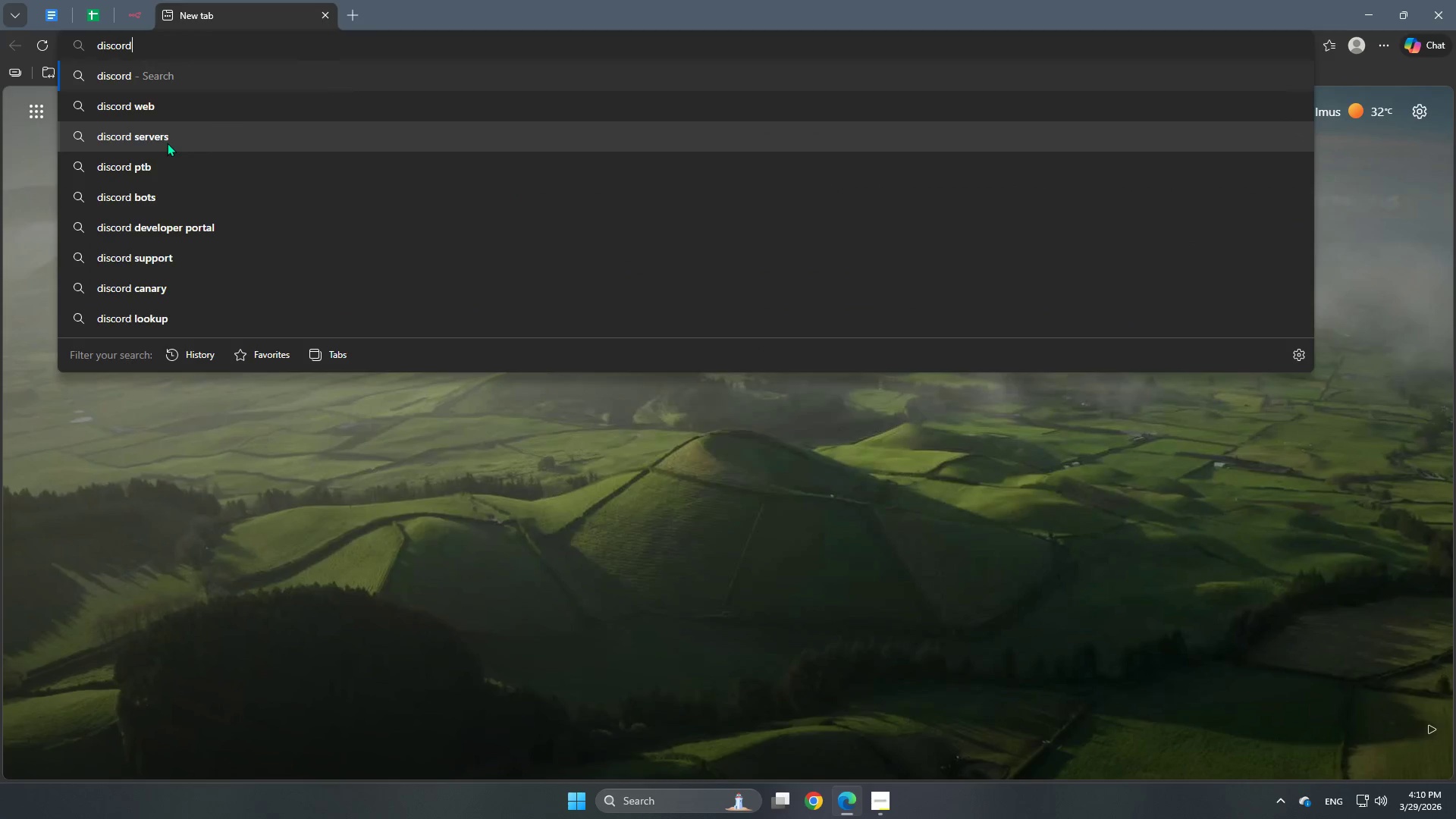 
key(Enter)
 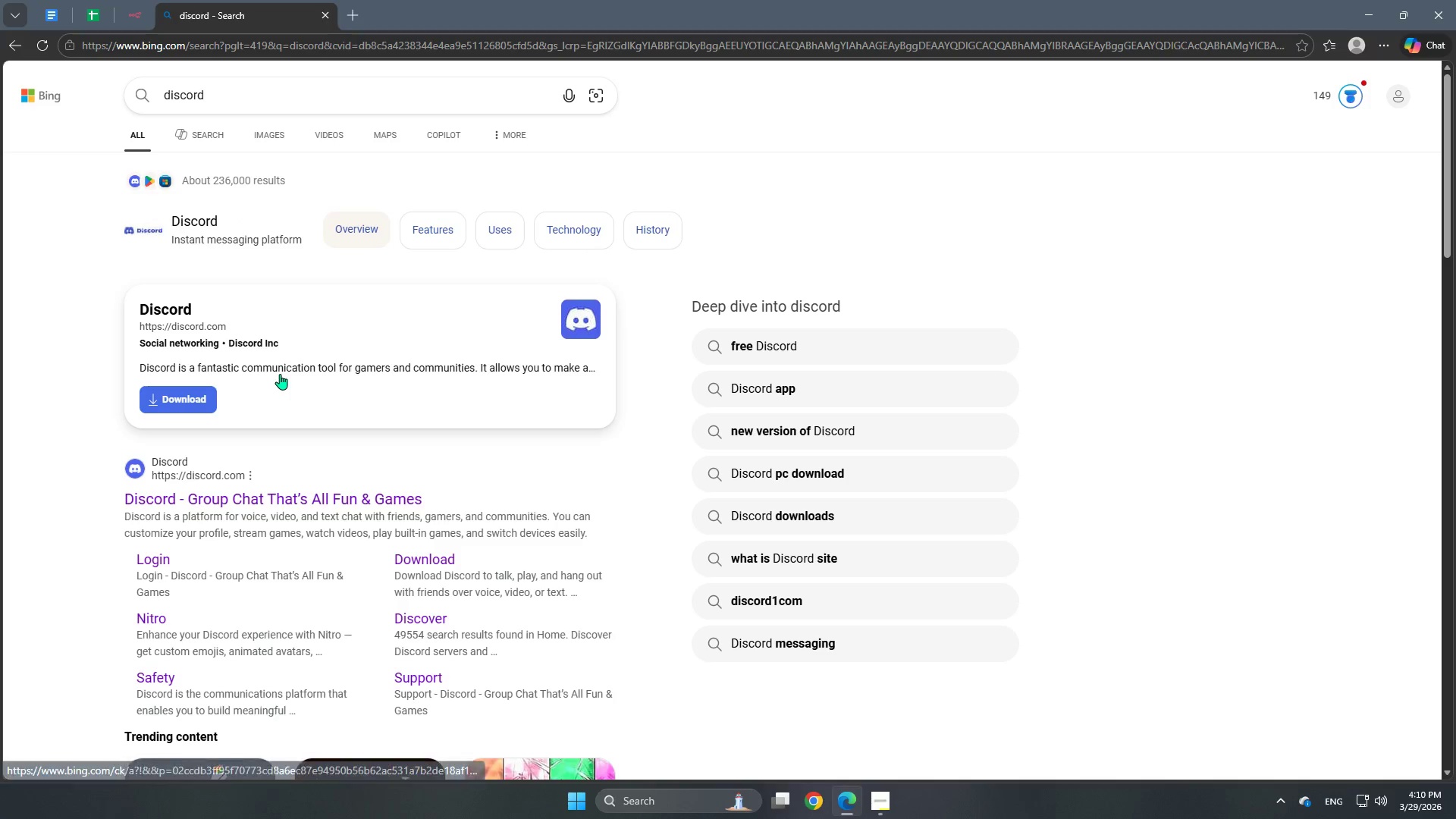 
left_click([318, 488])
 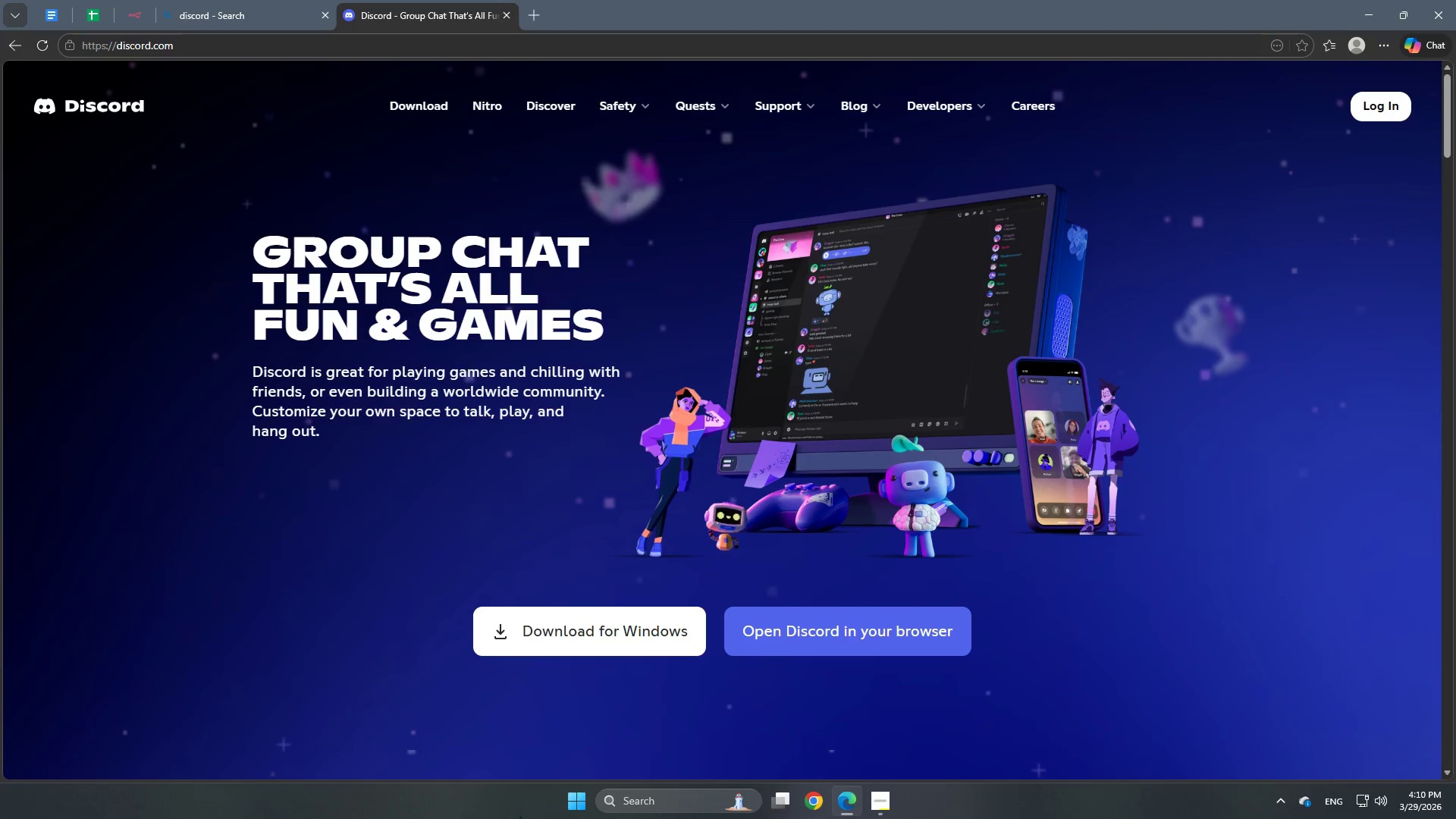 
wait(5.36)
 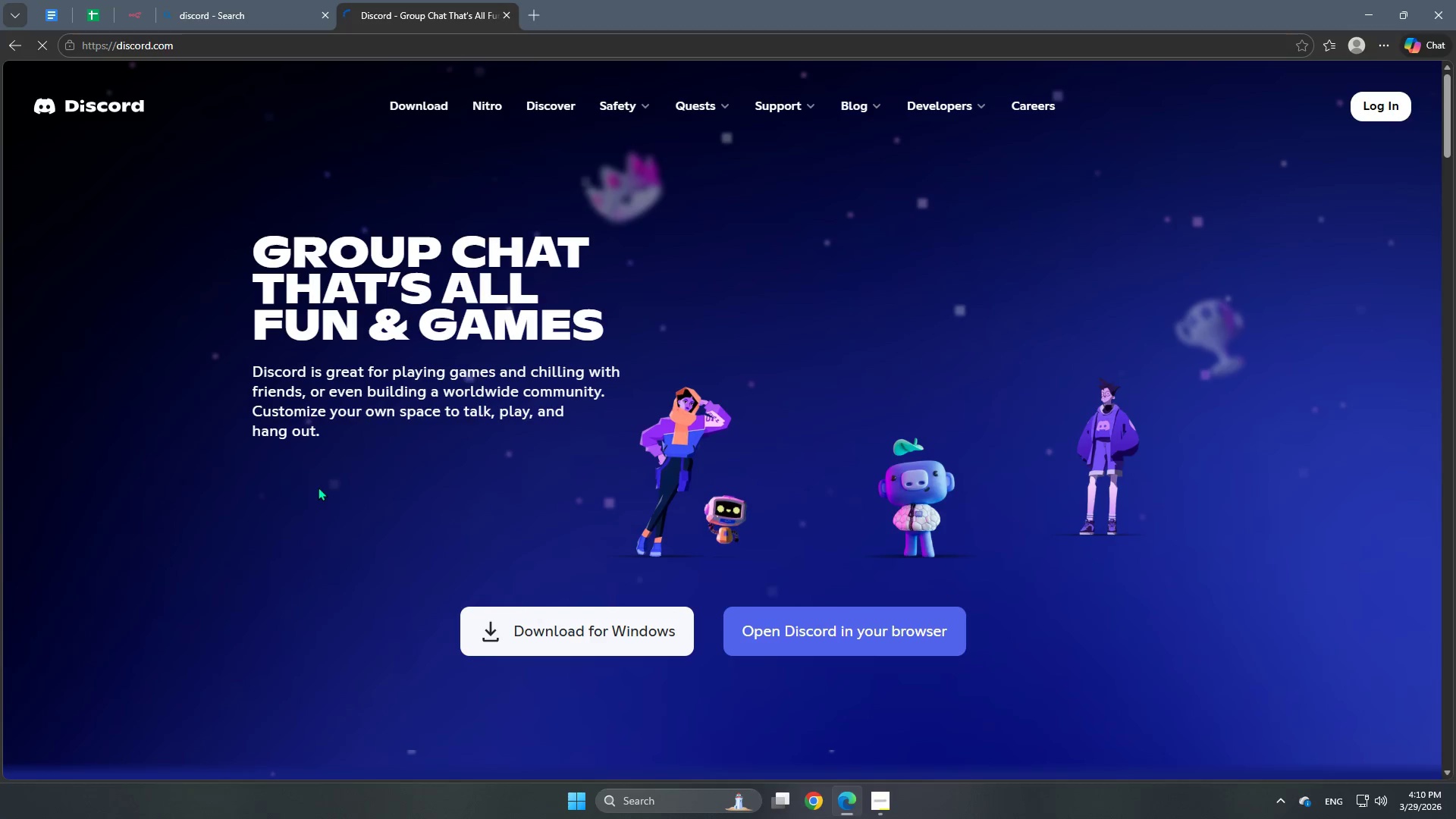 
left_click([835, 627])
 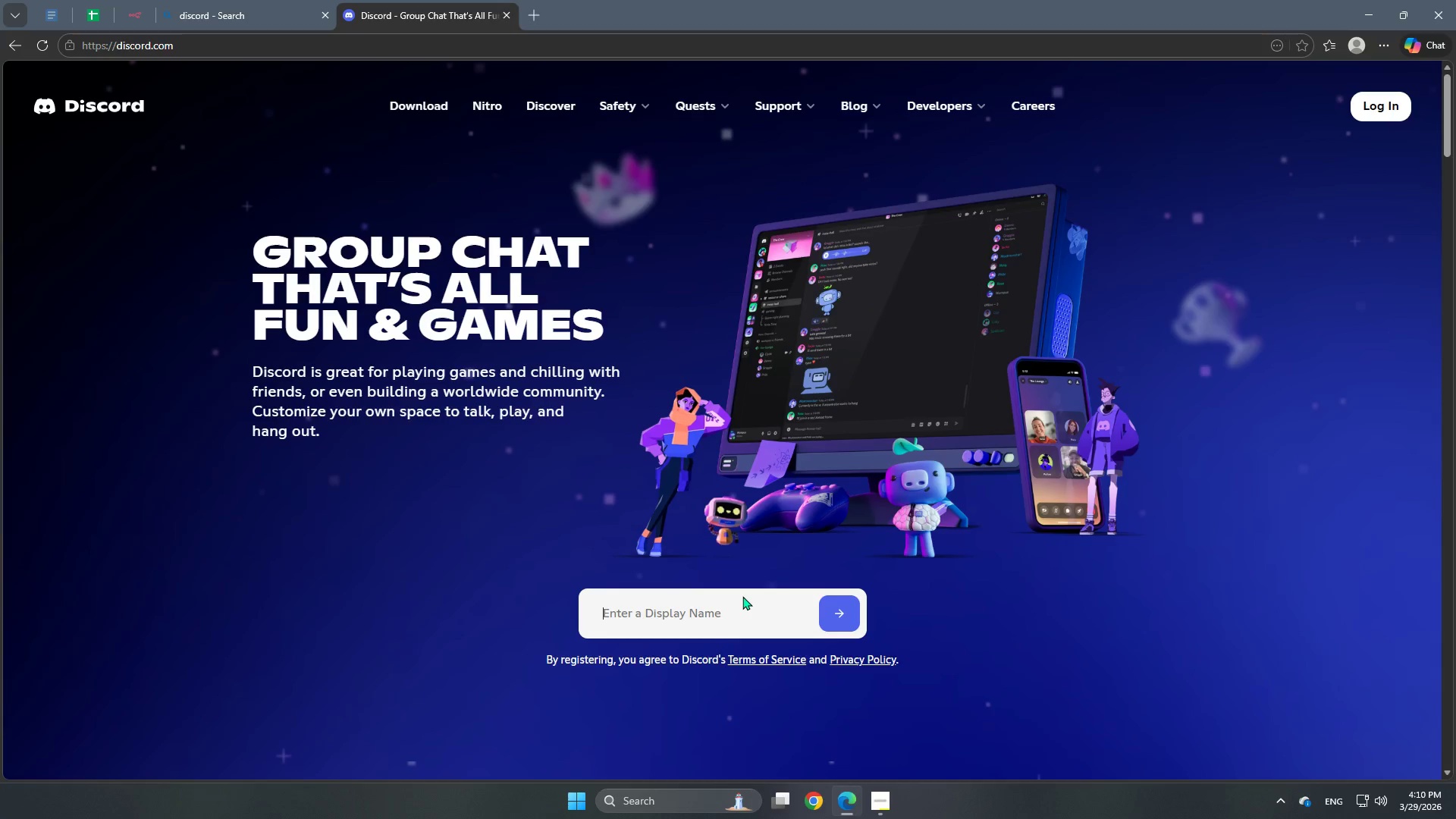 
wait(5.02)
 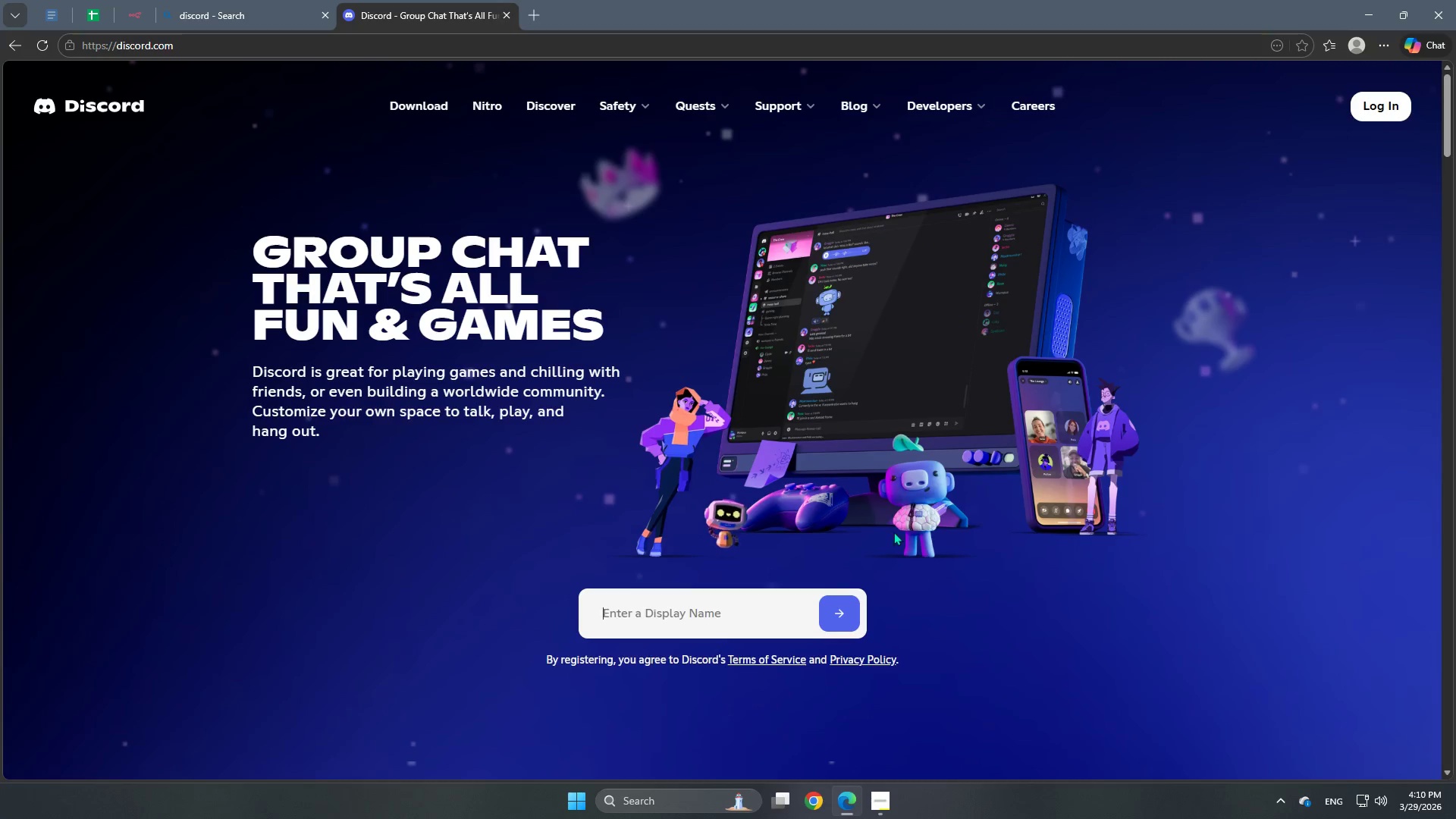 
type(Neon HI)
key(Backspace)
type(orizon)
 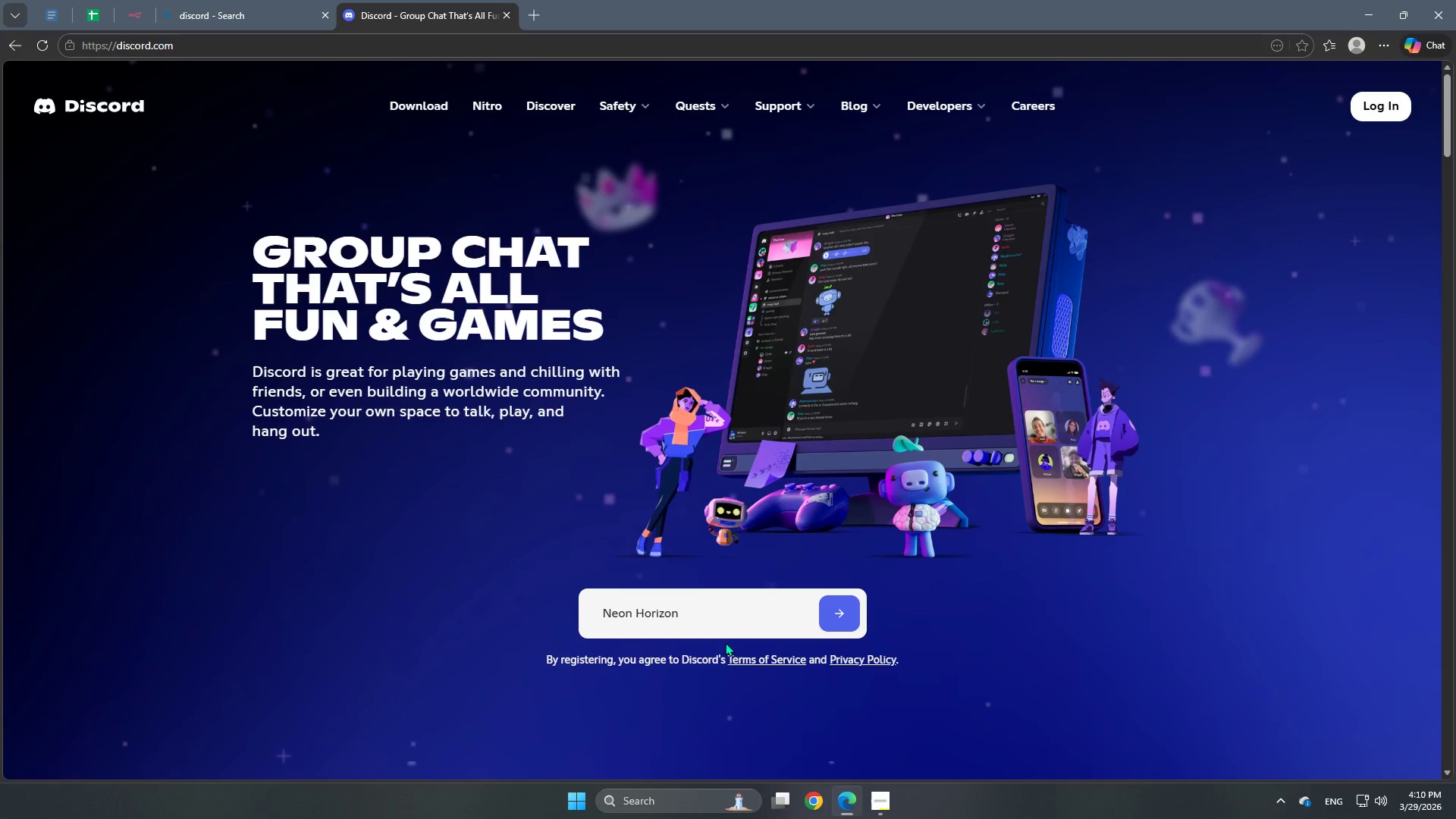 
key(Space)
 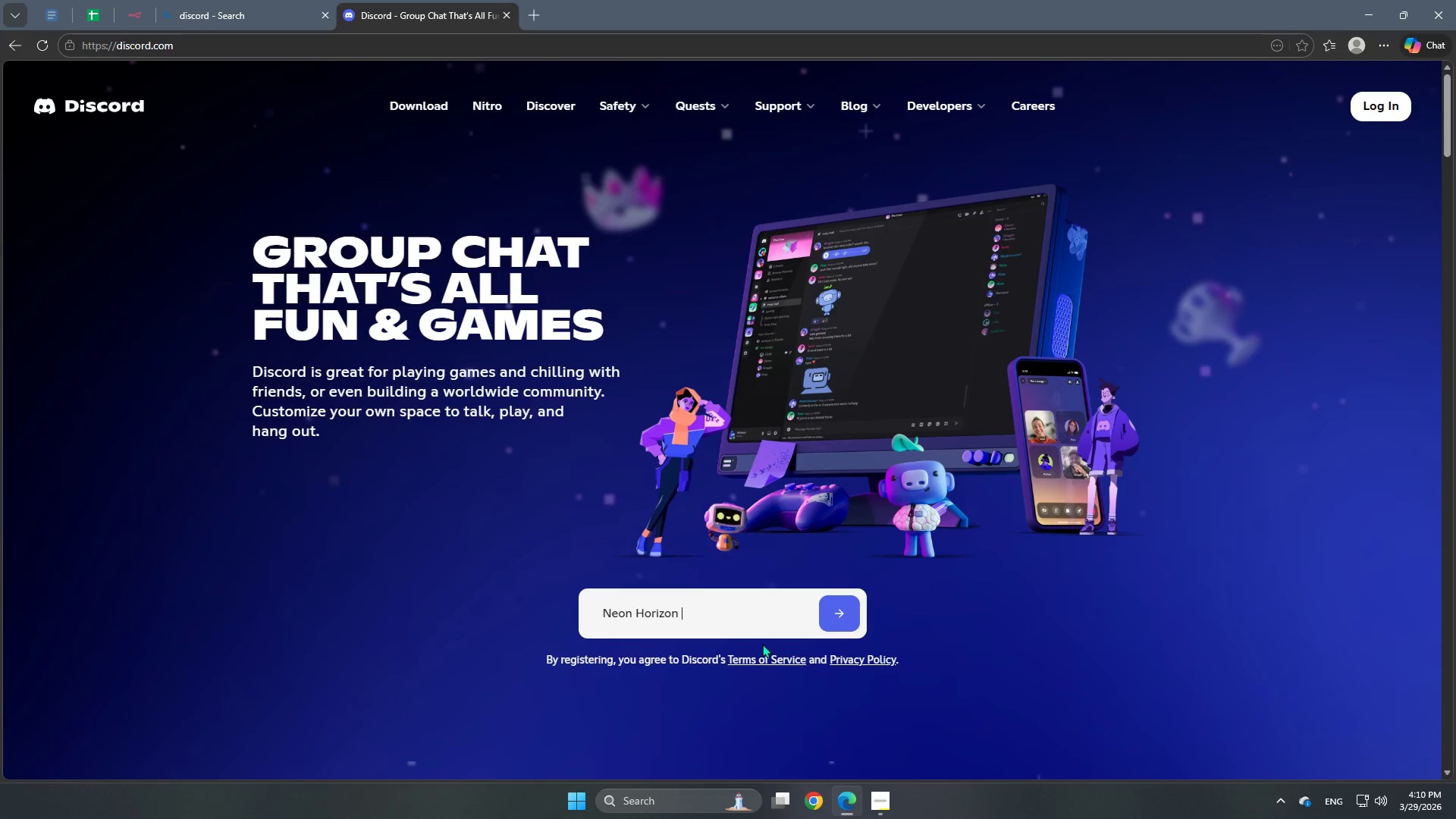 
hold_key(key=ShiftRight, duration=1.5)
 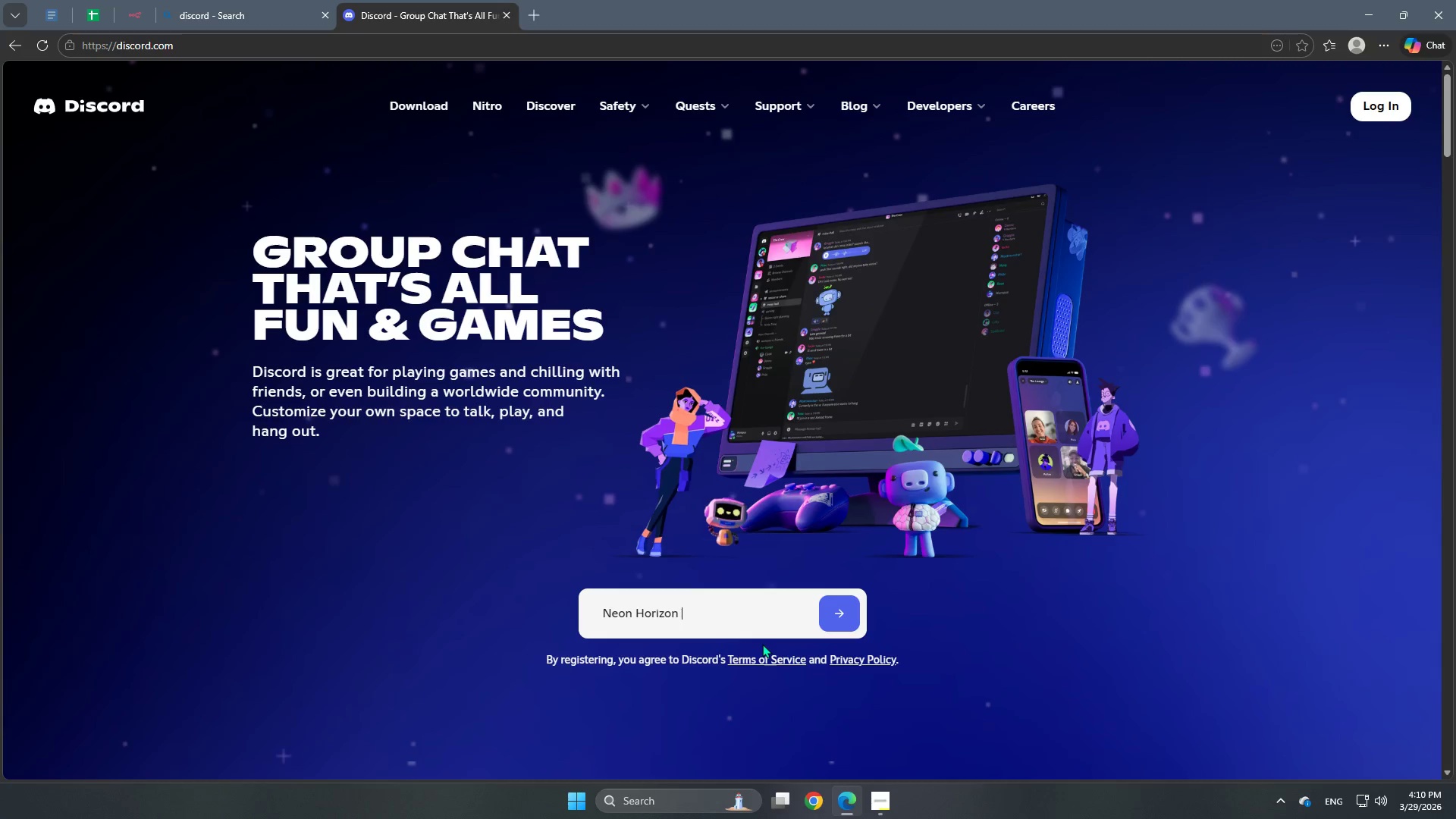 
hold_key(key=ShiftRight, duration=1.52)
 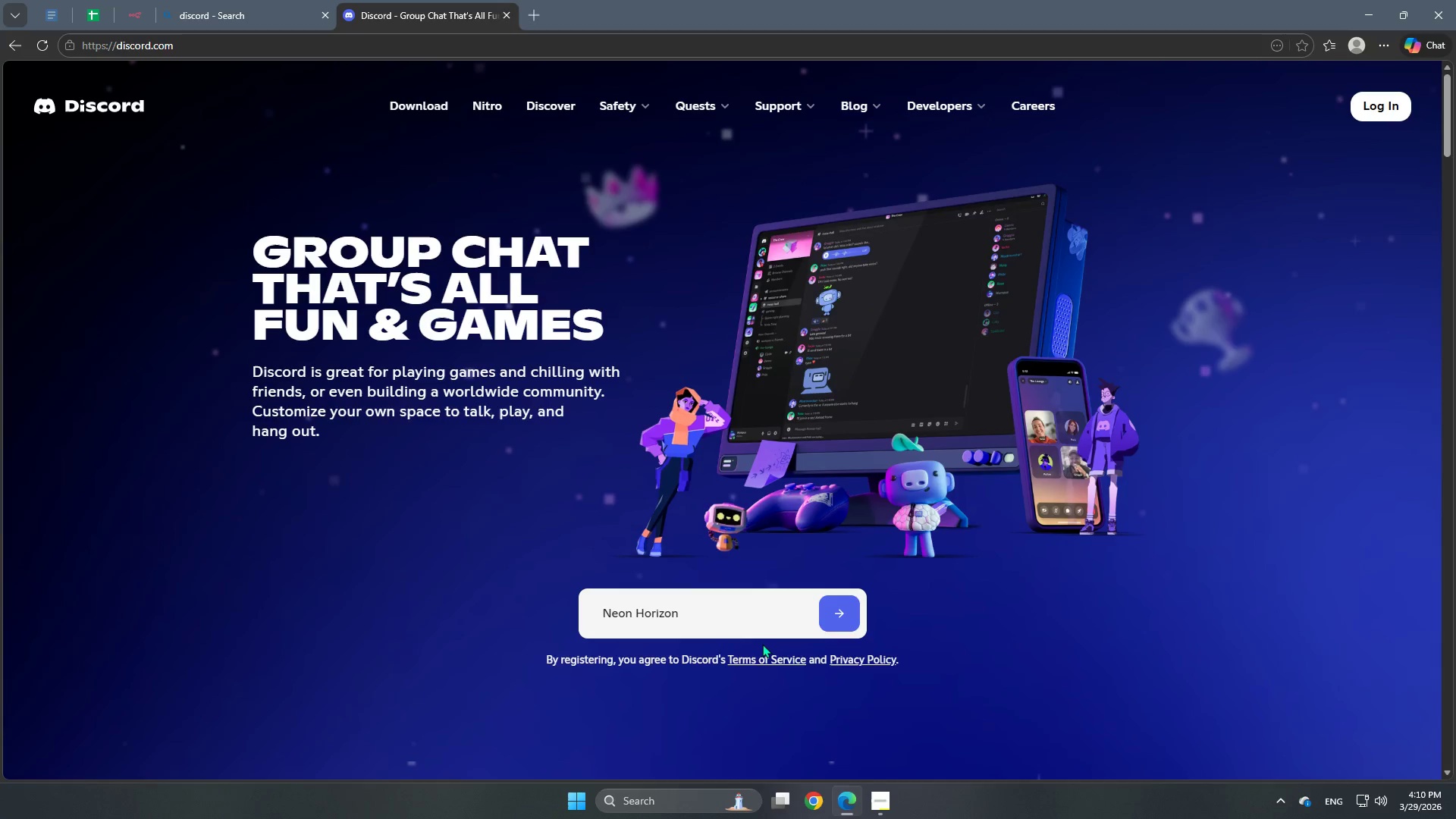 
type(Channel)
 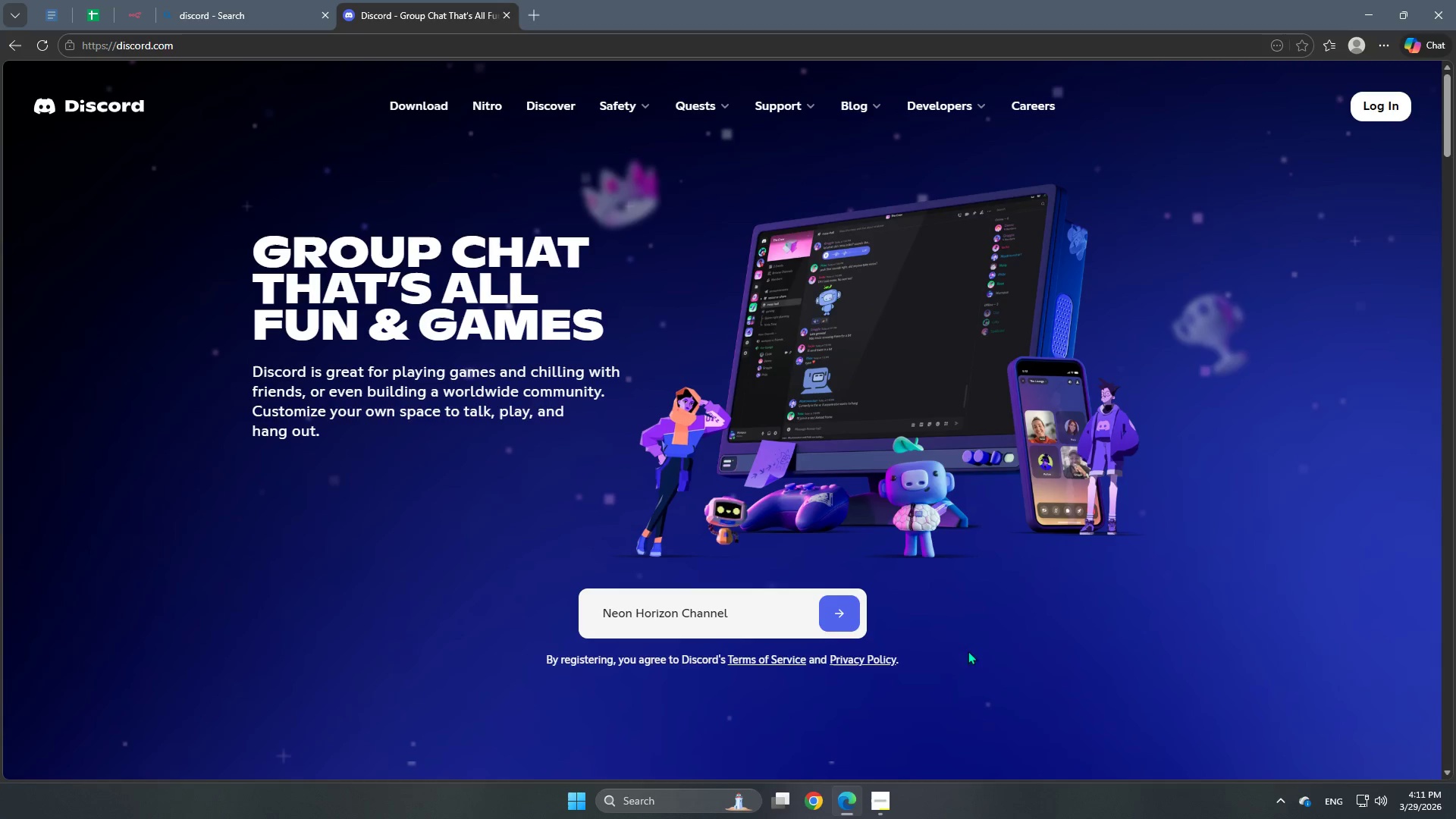 
left_click([1008, 642])
 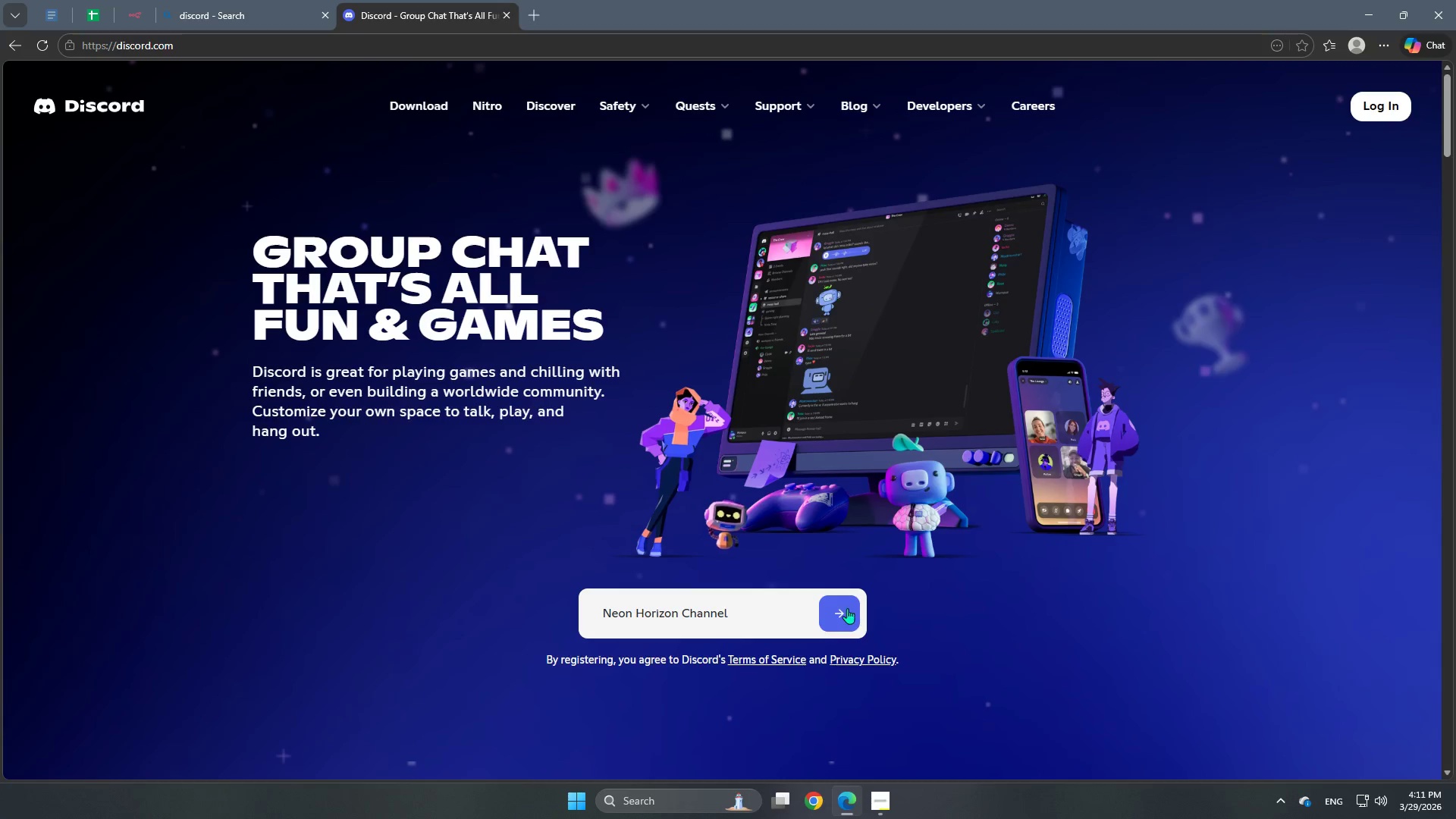 
left_click([846, 608])
 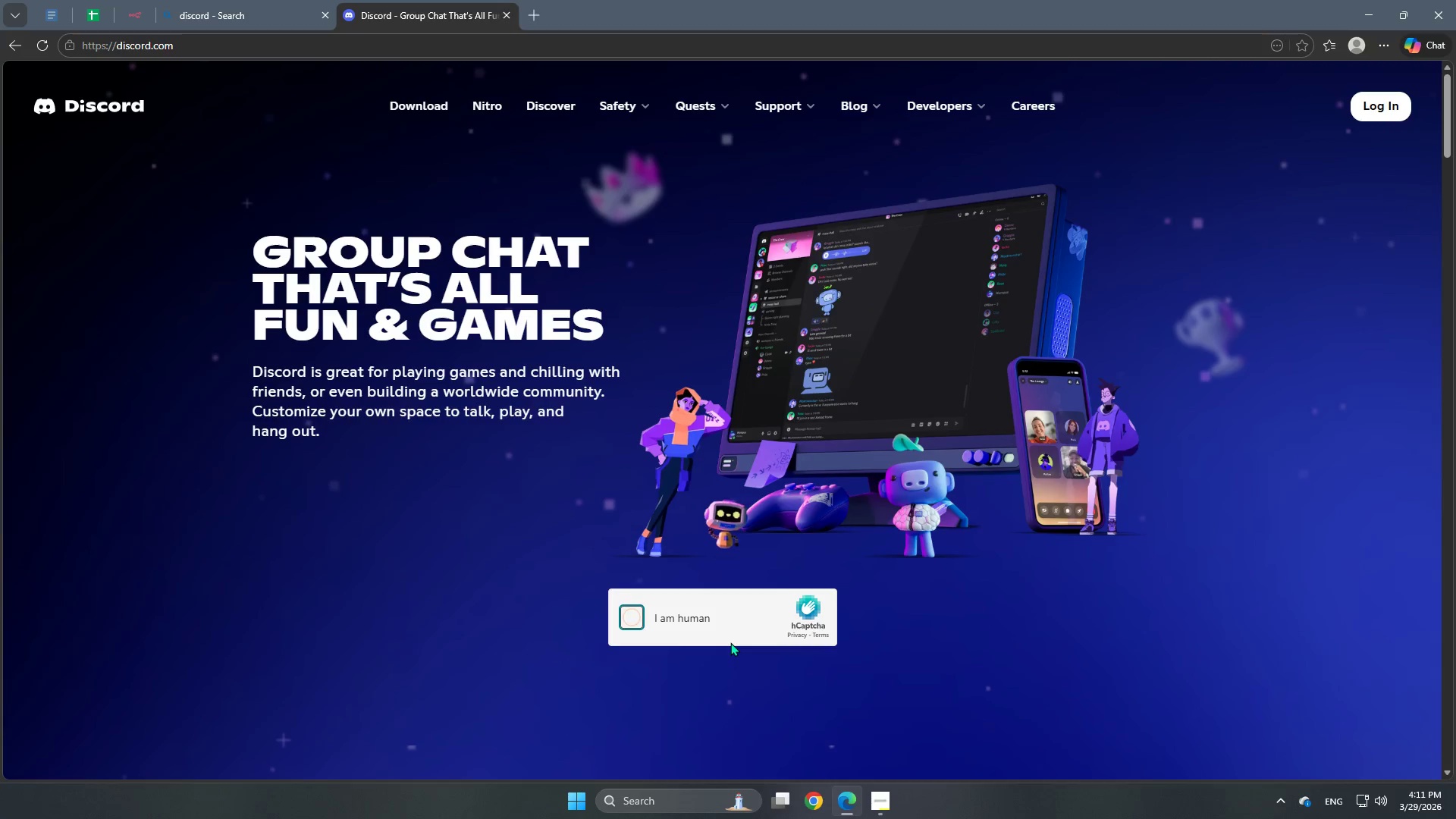 
scroll: coordinate [824, 507], scroll_direction: up, amount: 1.0
 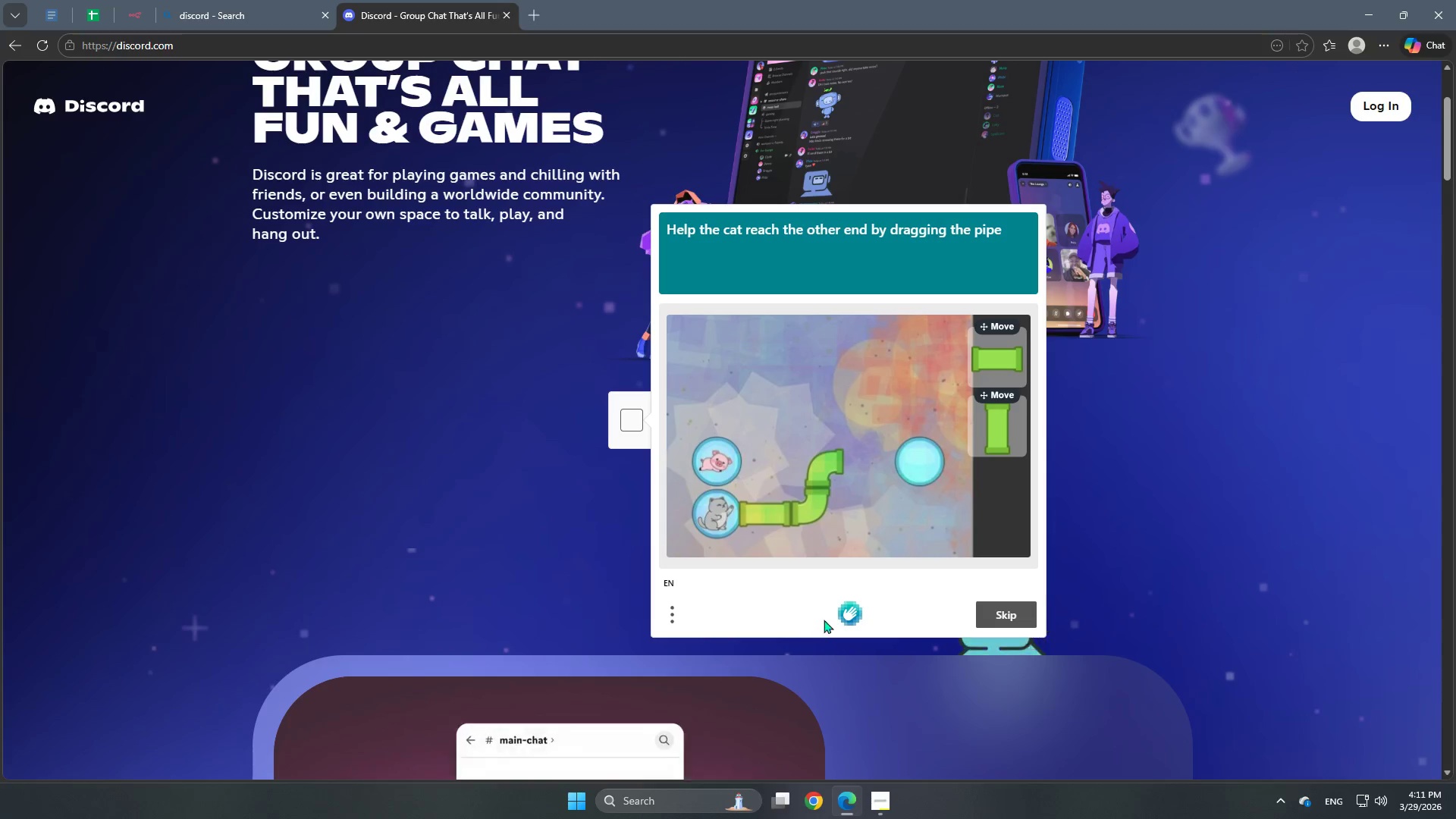 
left_click_drag(start_coordinate=[858, 614], to_coordinate=[831, 615])
 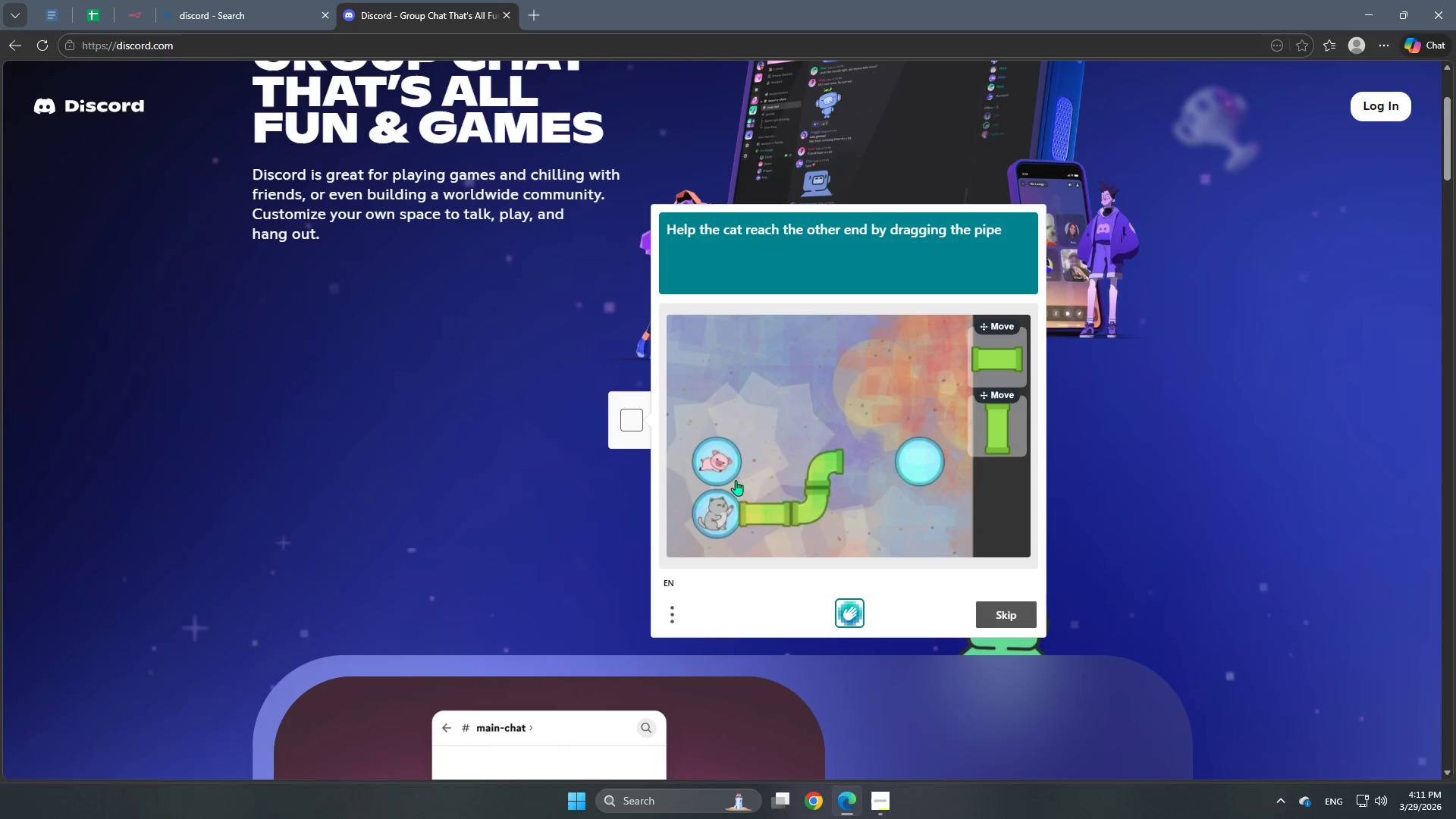 
left_click_drag(start_coordinate=[723, 459], to_coordinate=[723, 497])
 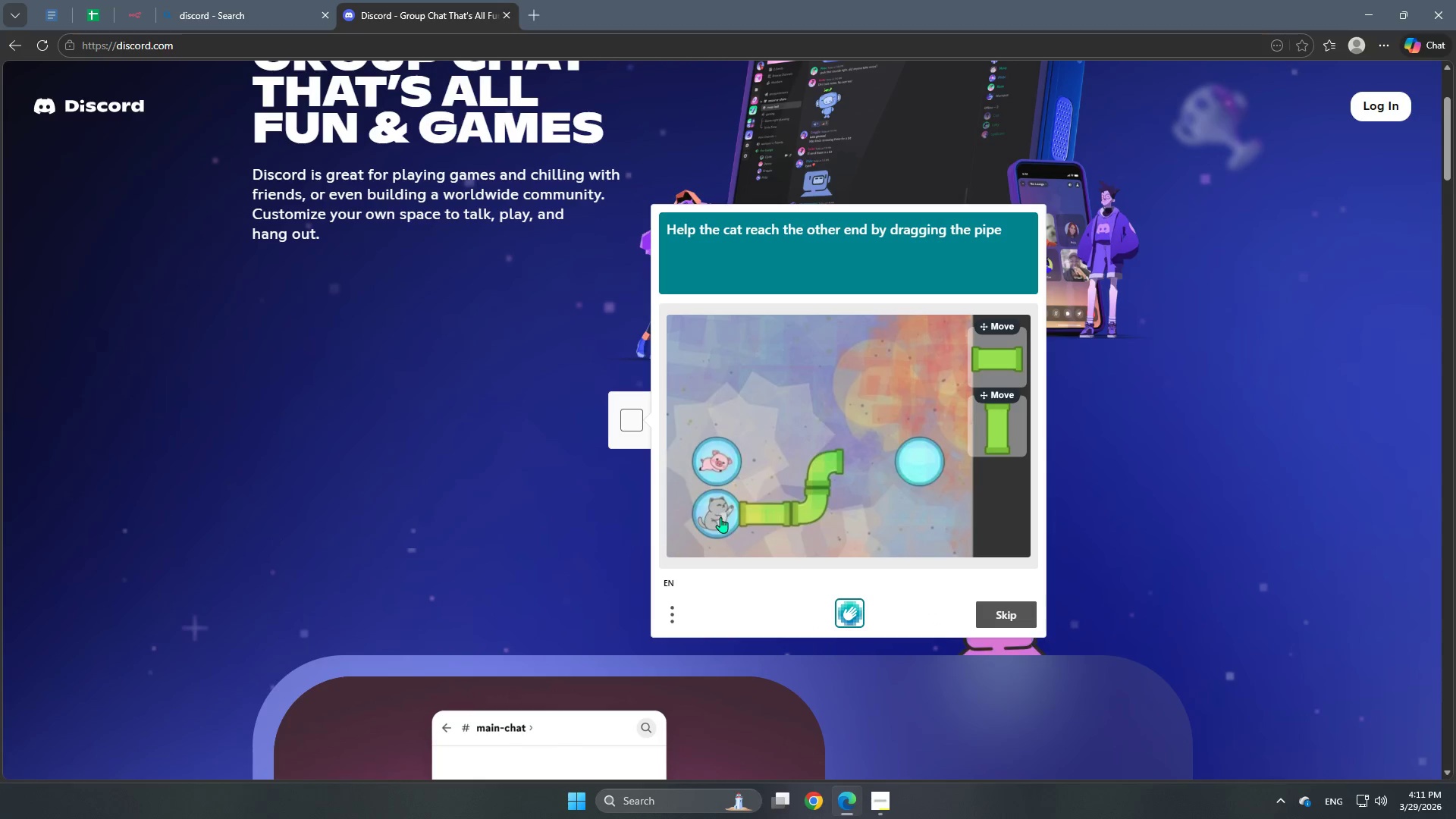 
left_click_drag(start_coordinate=[720, 517], to_coordinate=[940, 452])
 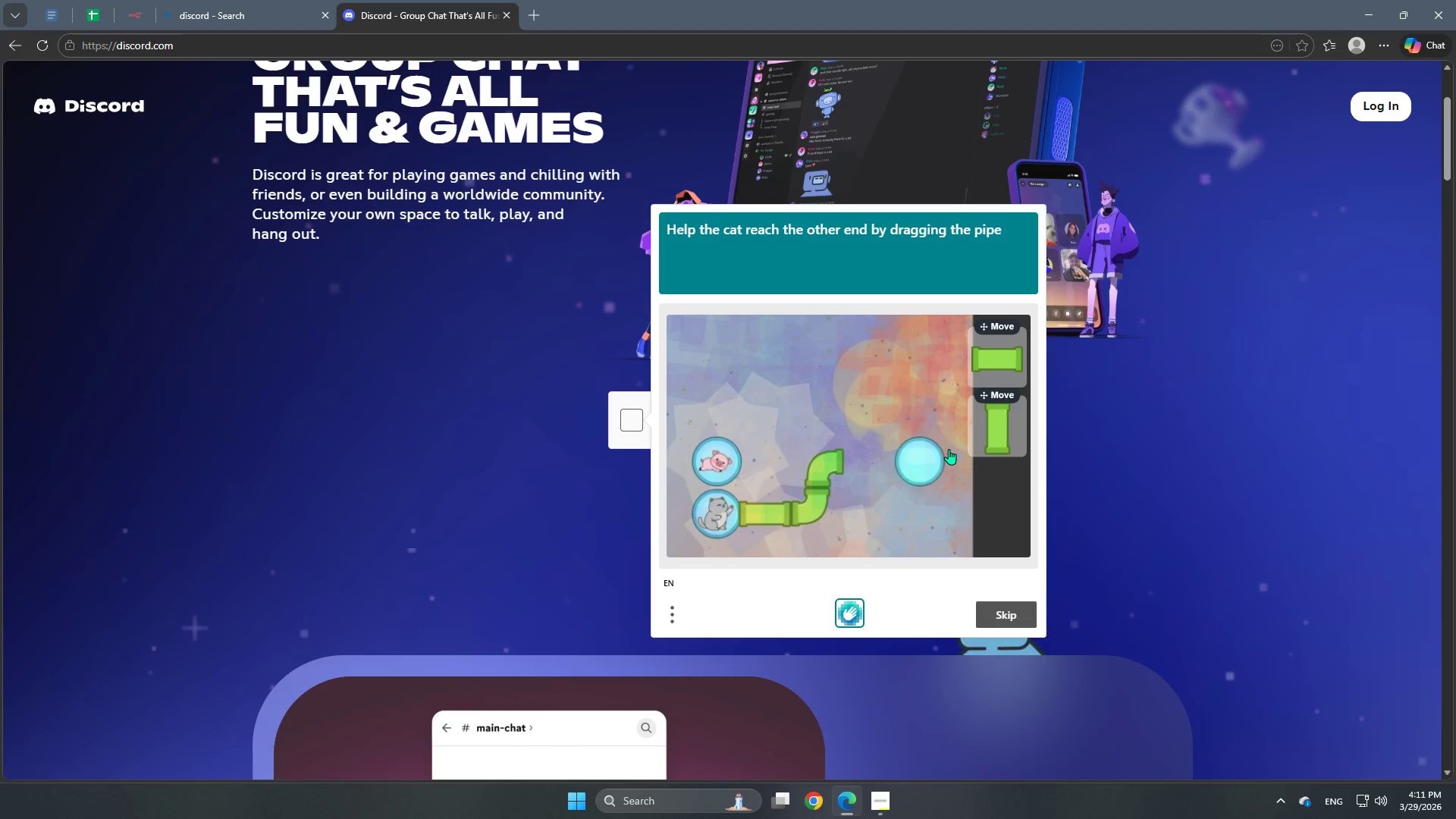 
left_click([949, 449])
 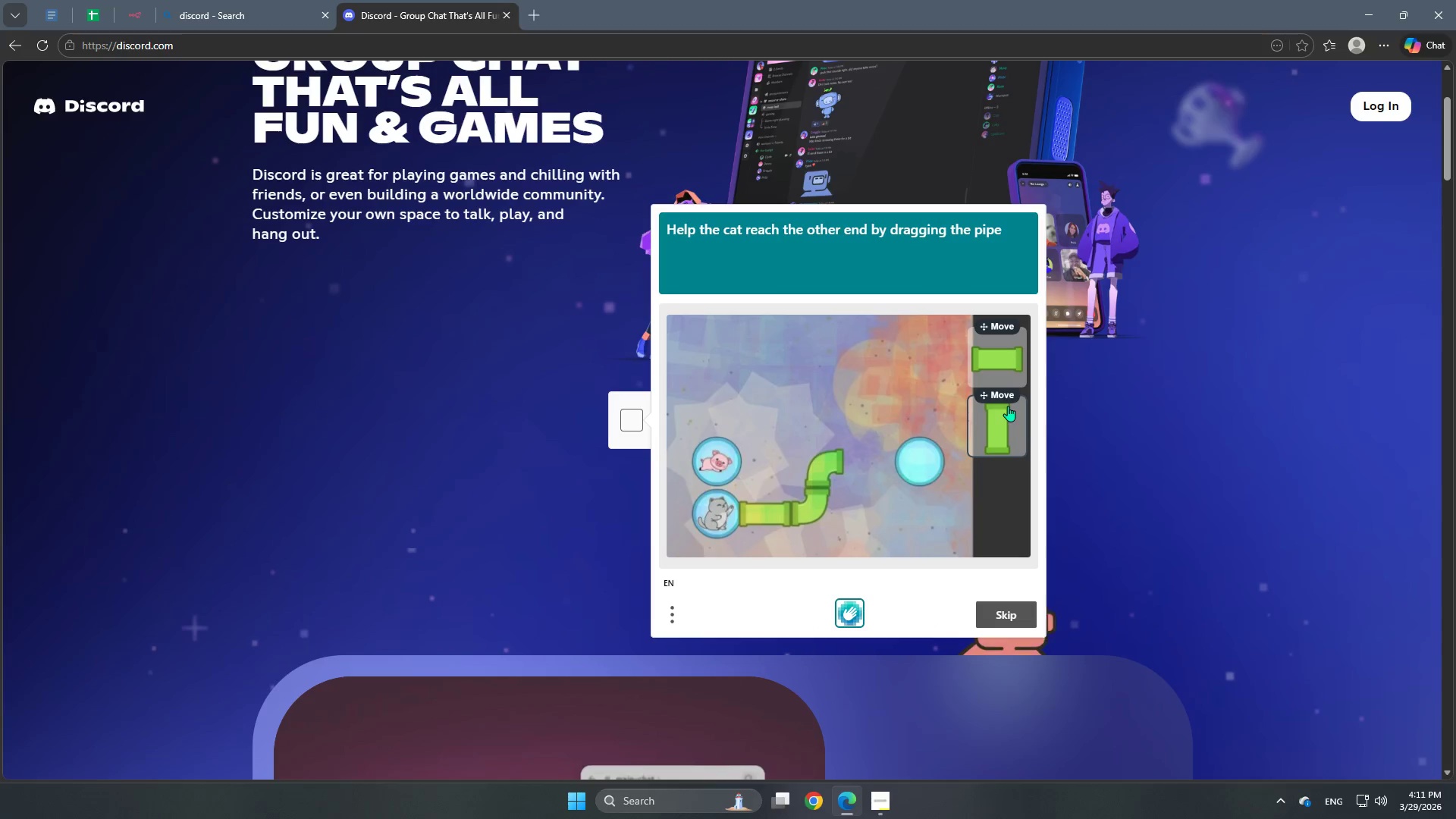 
wait(5.17)
 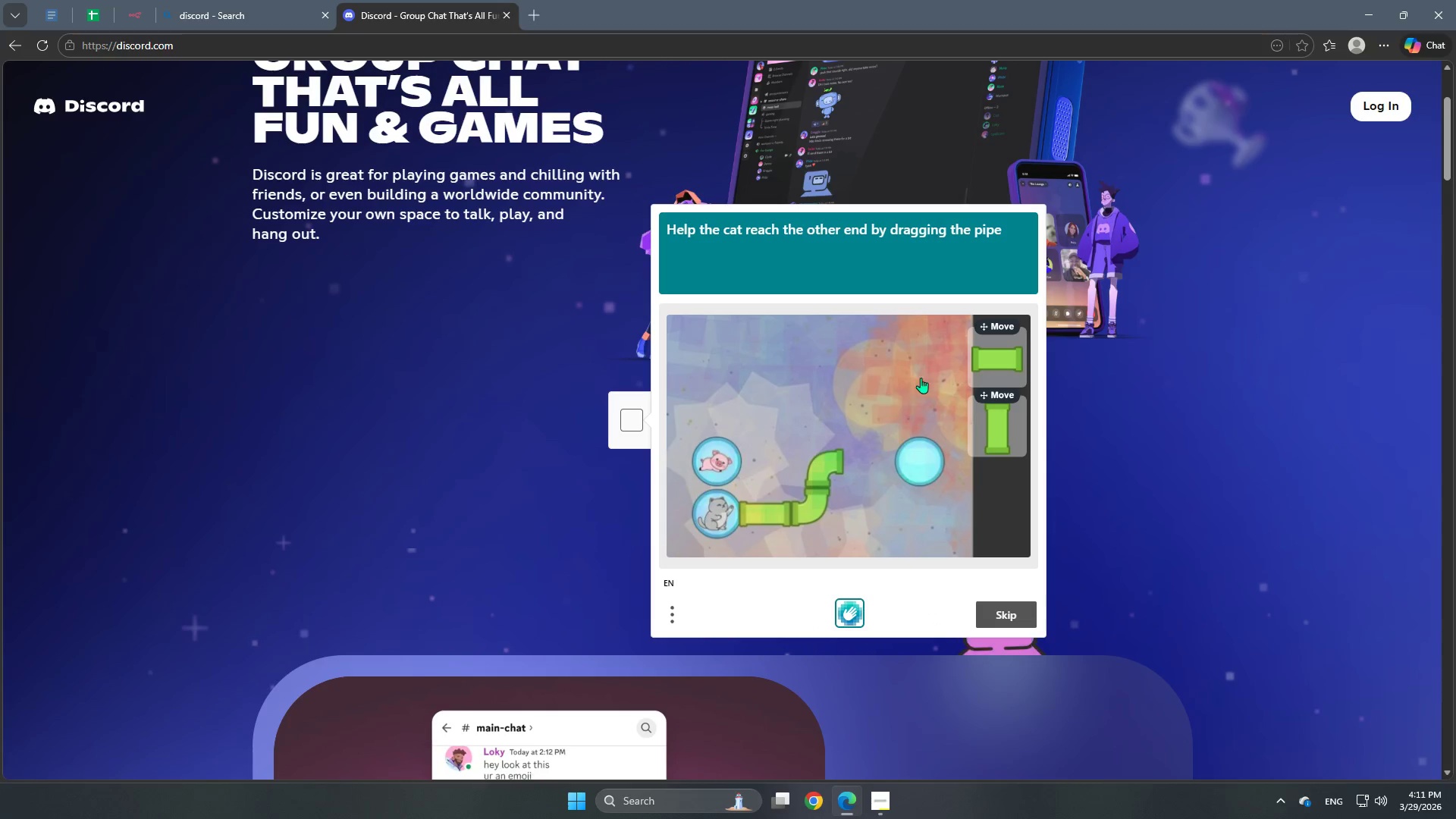 
left_click([1004, 357])
 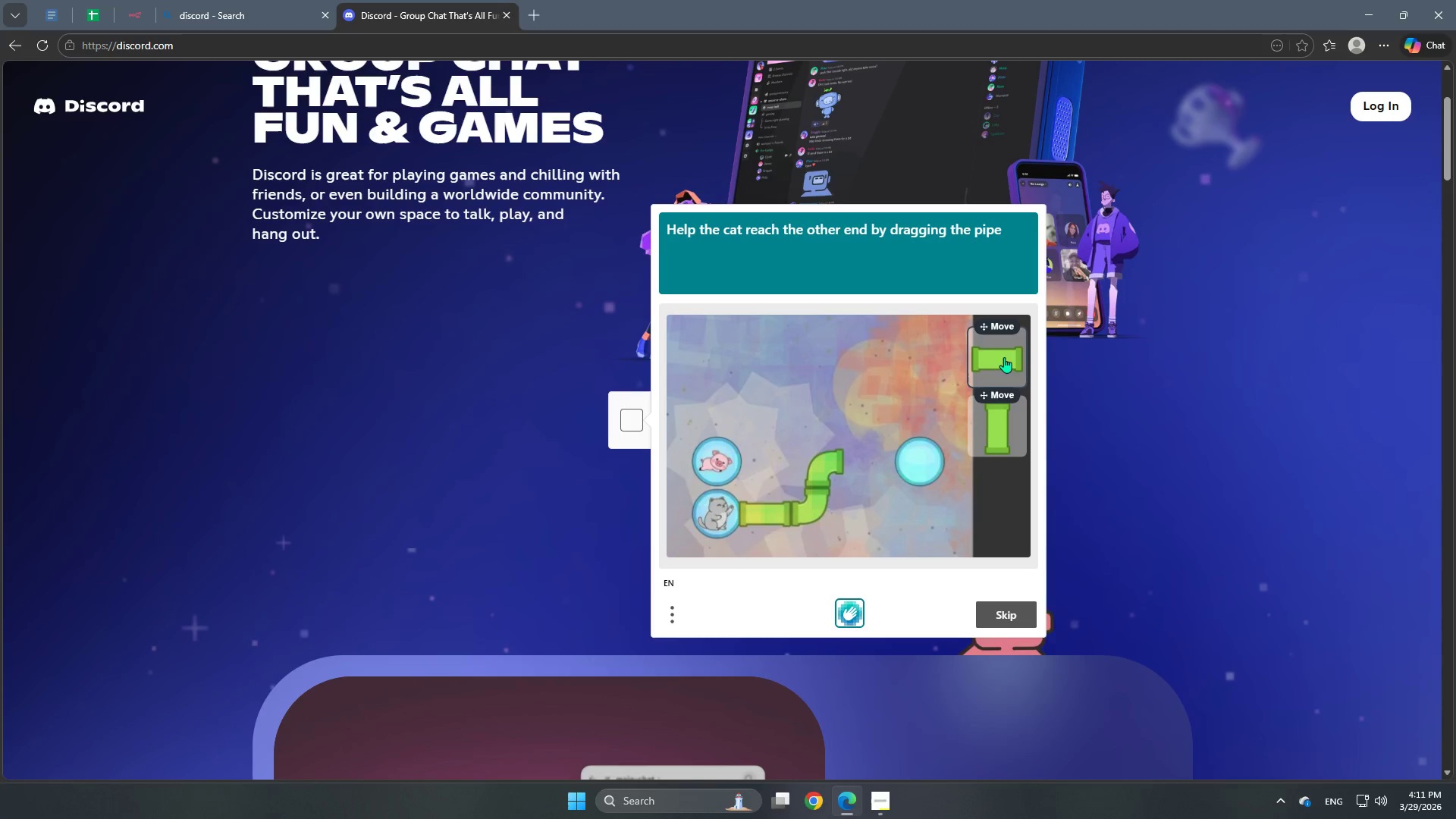 
left_click_drag(start_coordinate=[1004, 357], to_coordinate=[877, 459])
 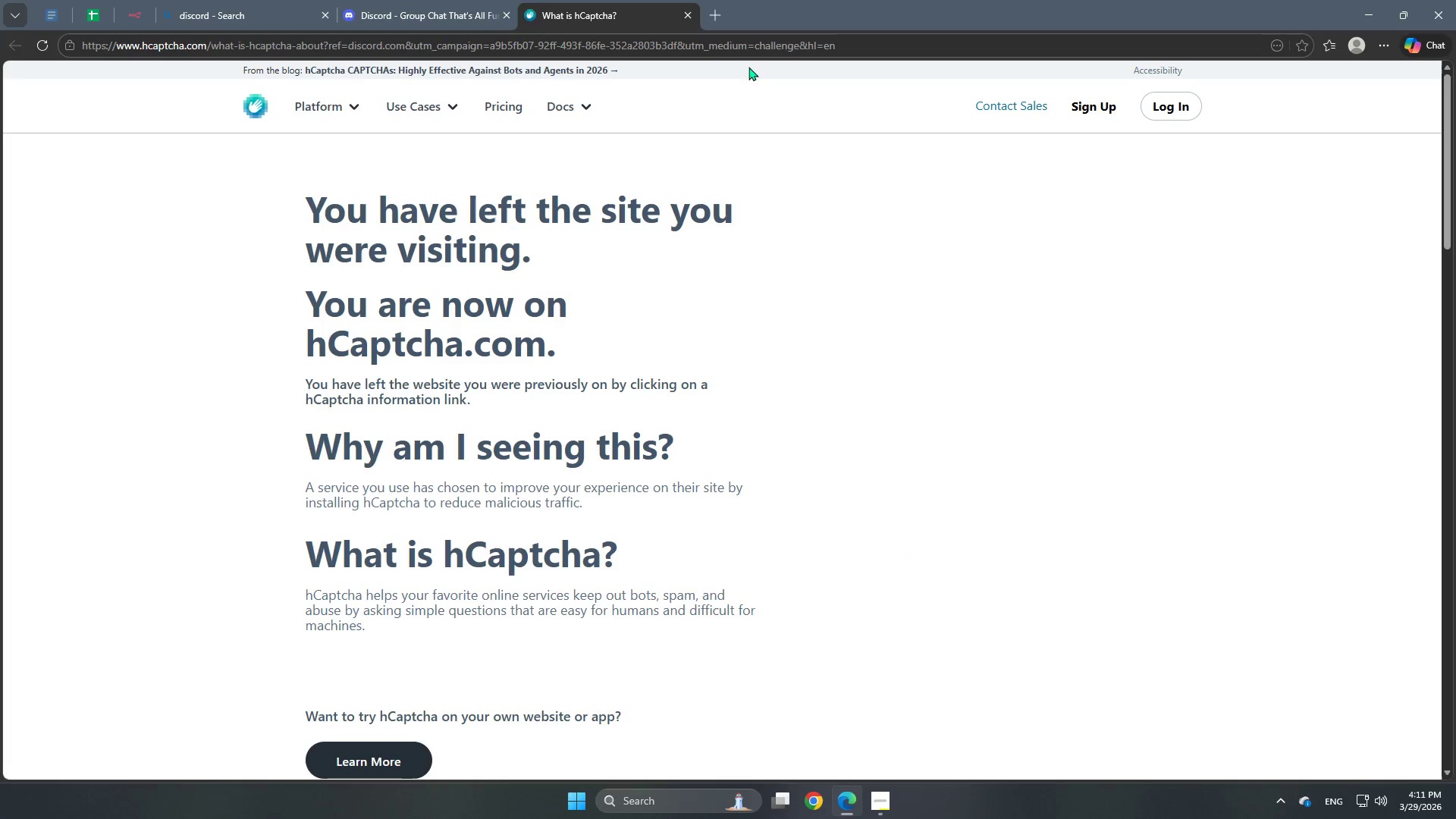 
left_click([689, 14])
 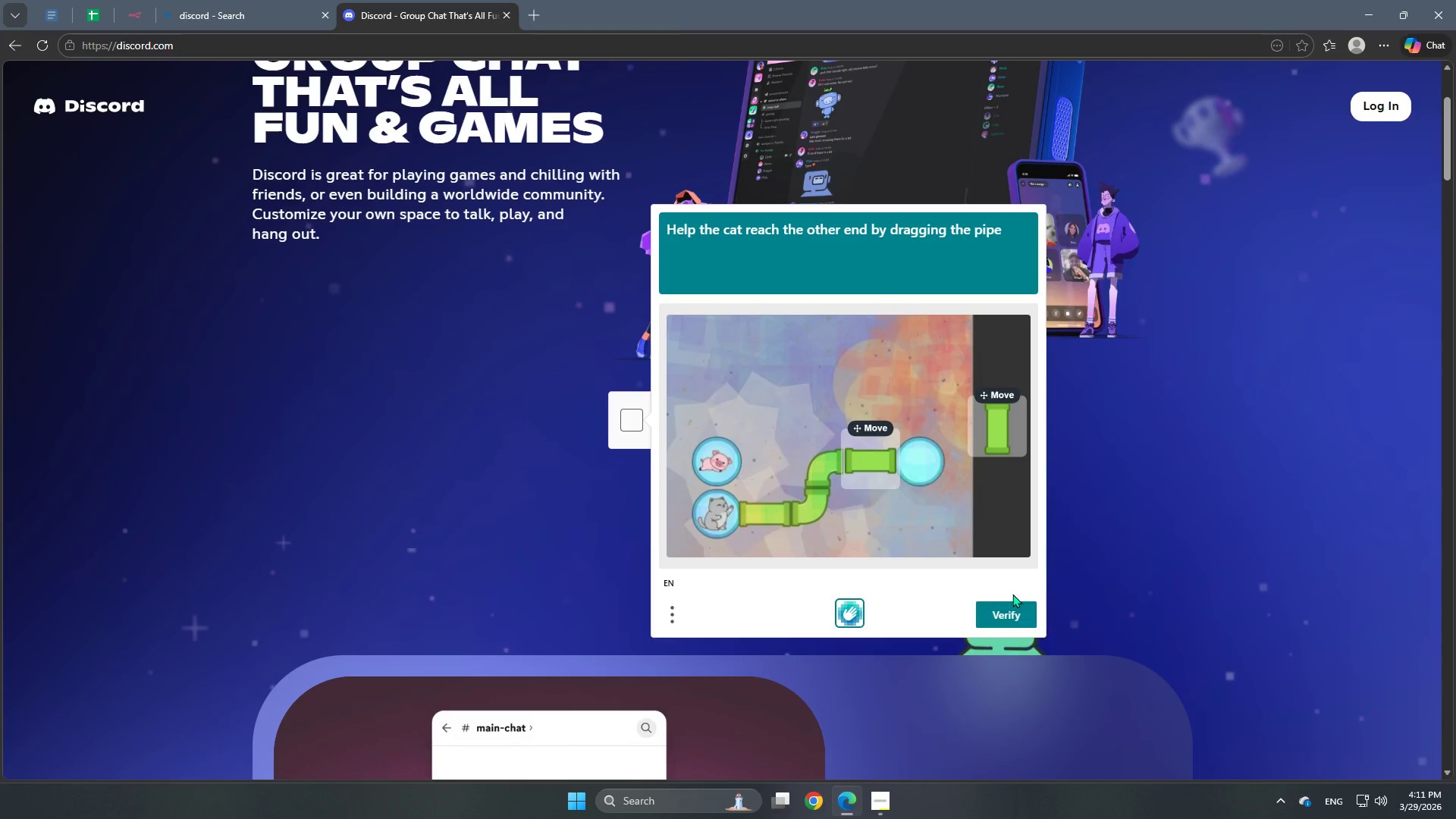 
left_click([1009, 604])
 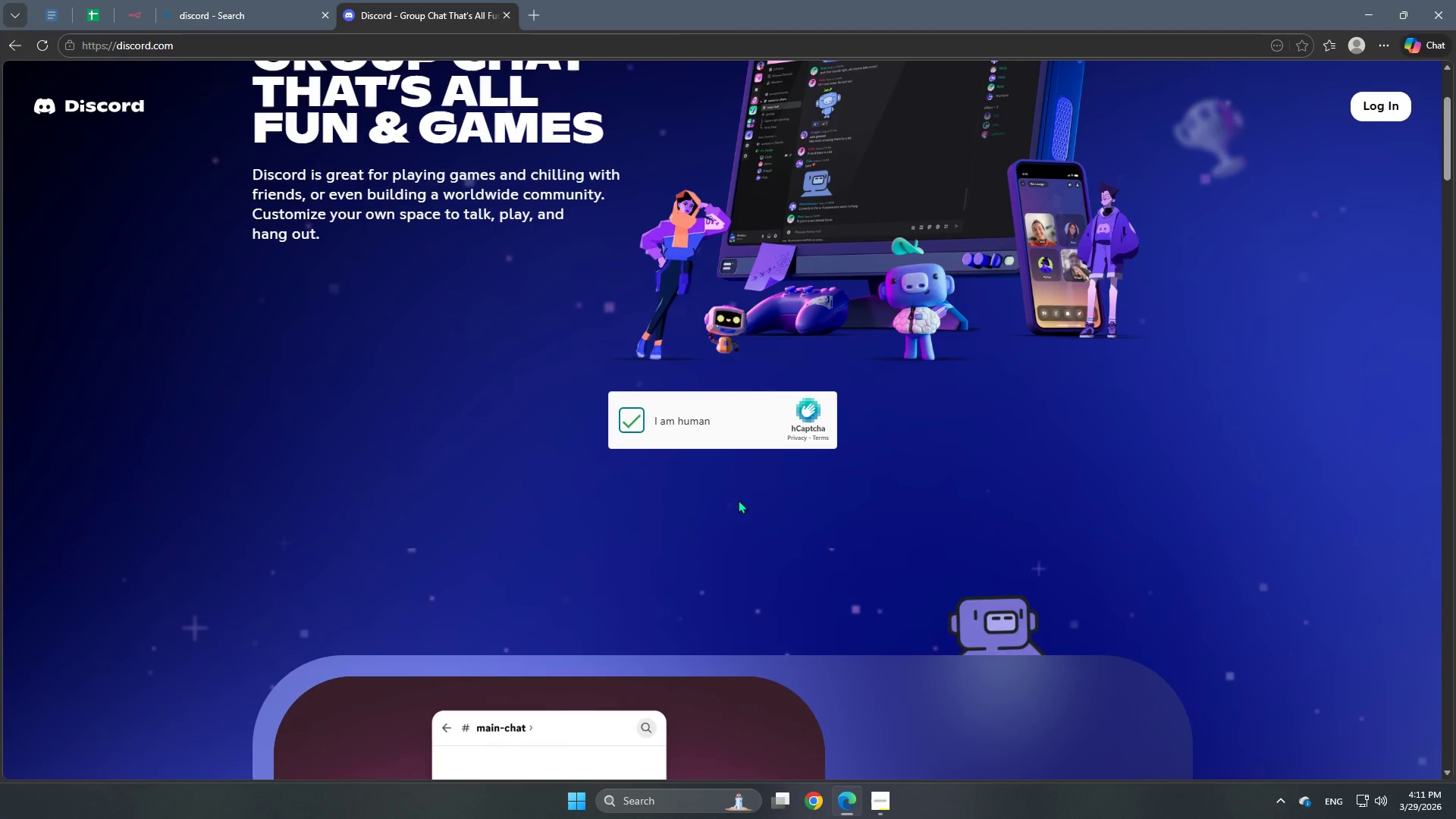 
scroll: coordinate [840, 428], scroll_direction: up, amount: 9.0
 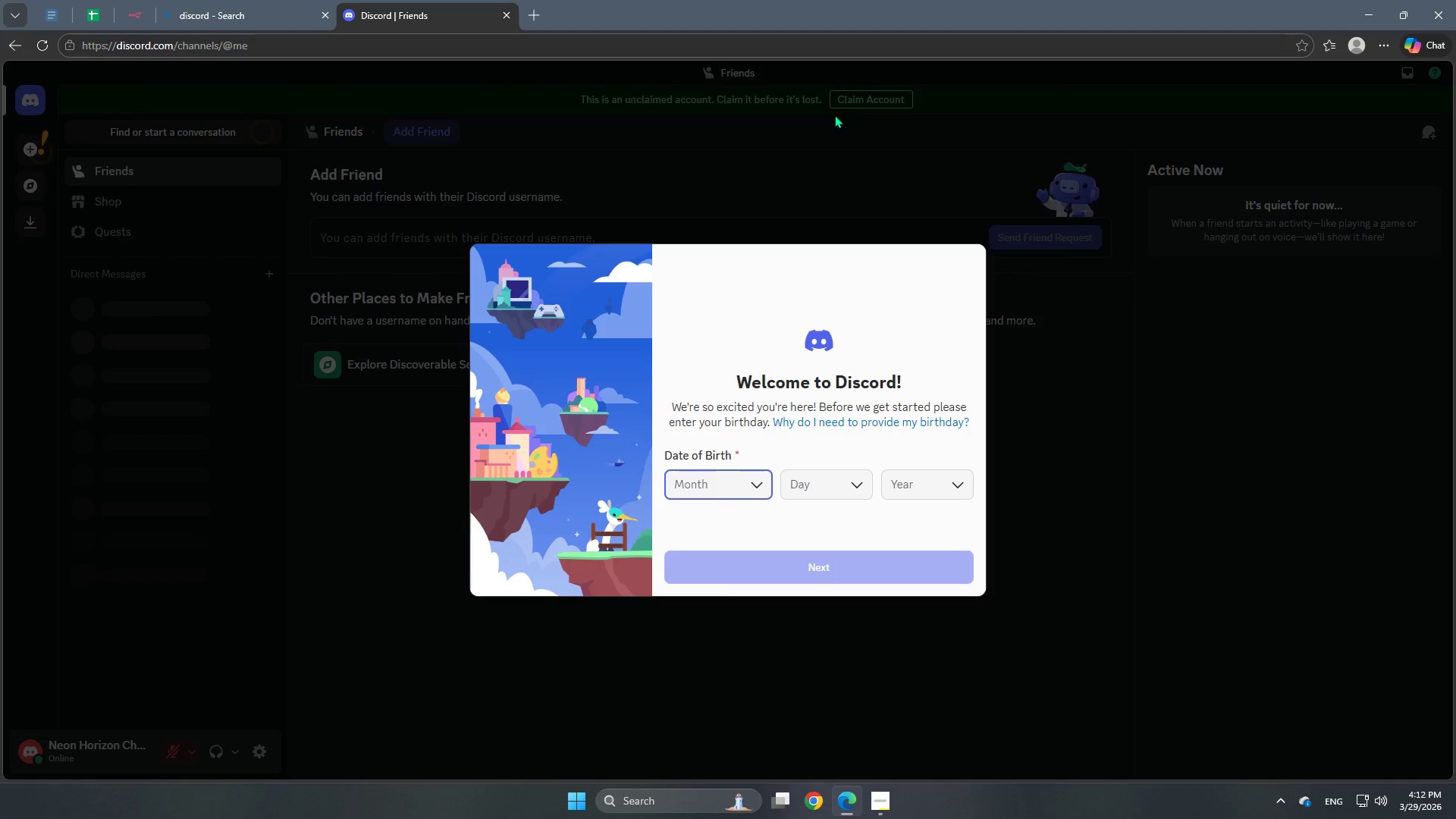 
wait(43.23)
 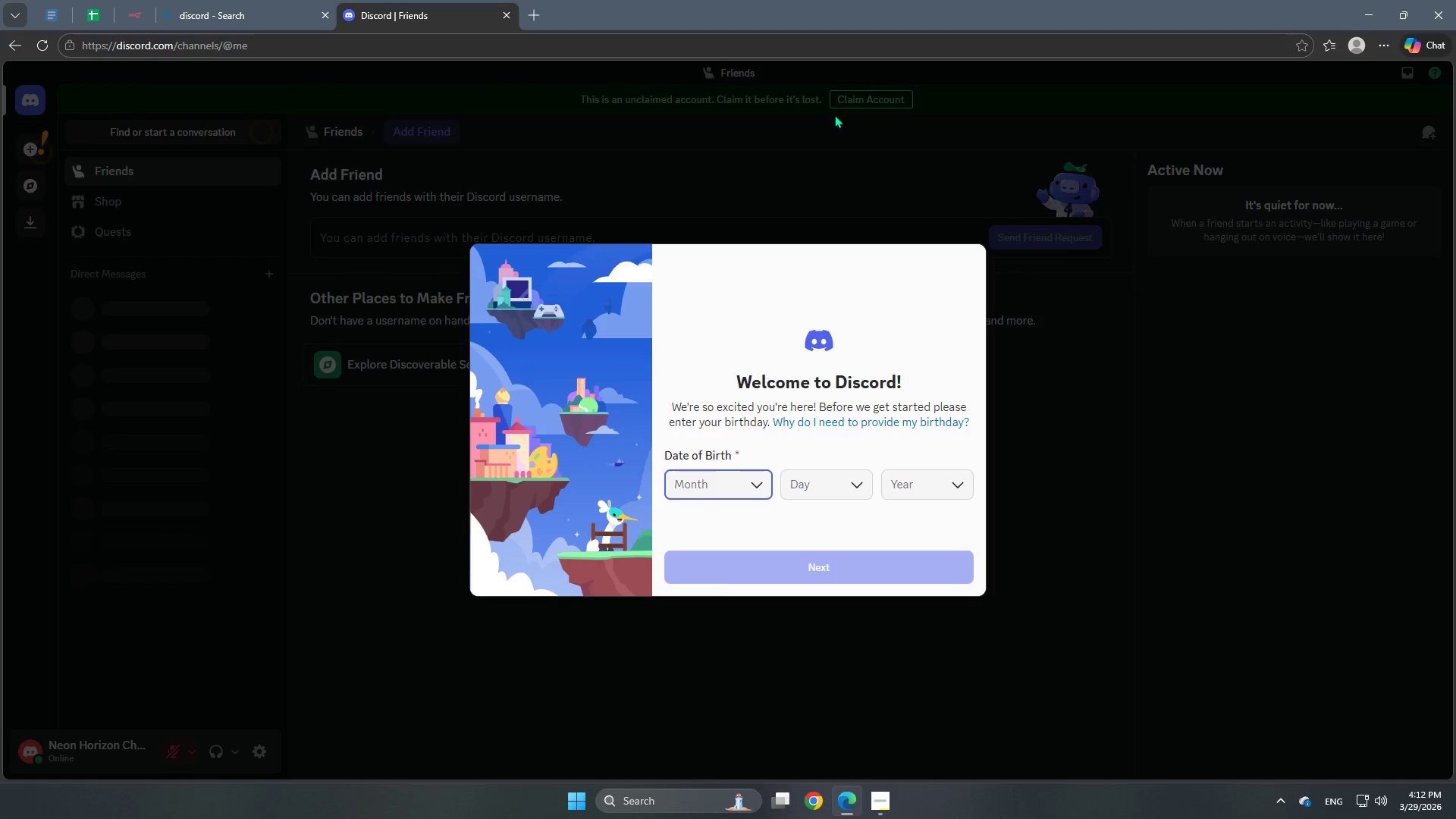 
left_click([723, 492])
 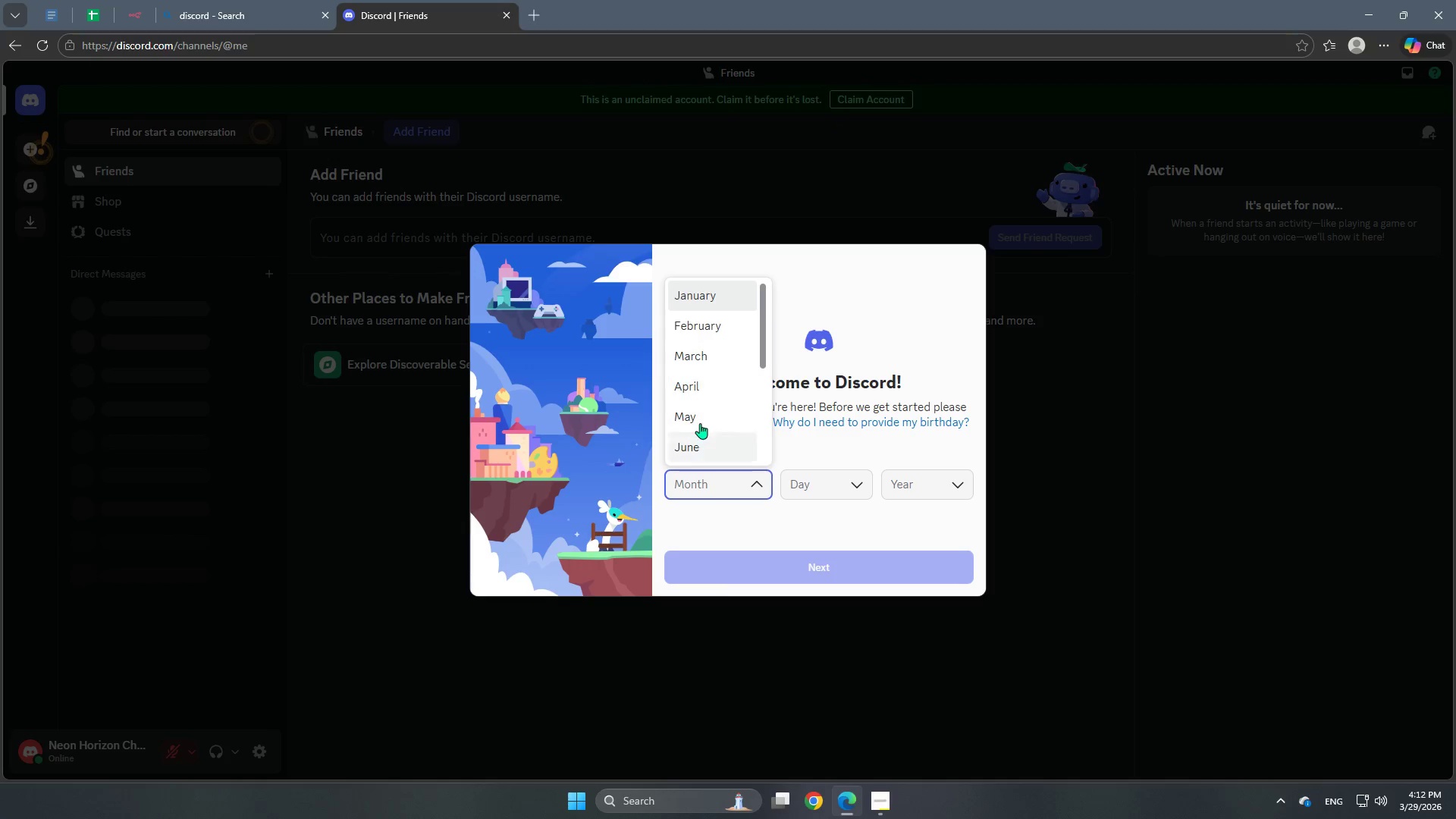 
scroll: coordinate [711, 414], scroll_direction: down, amount: 1.0
 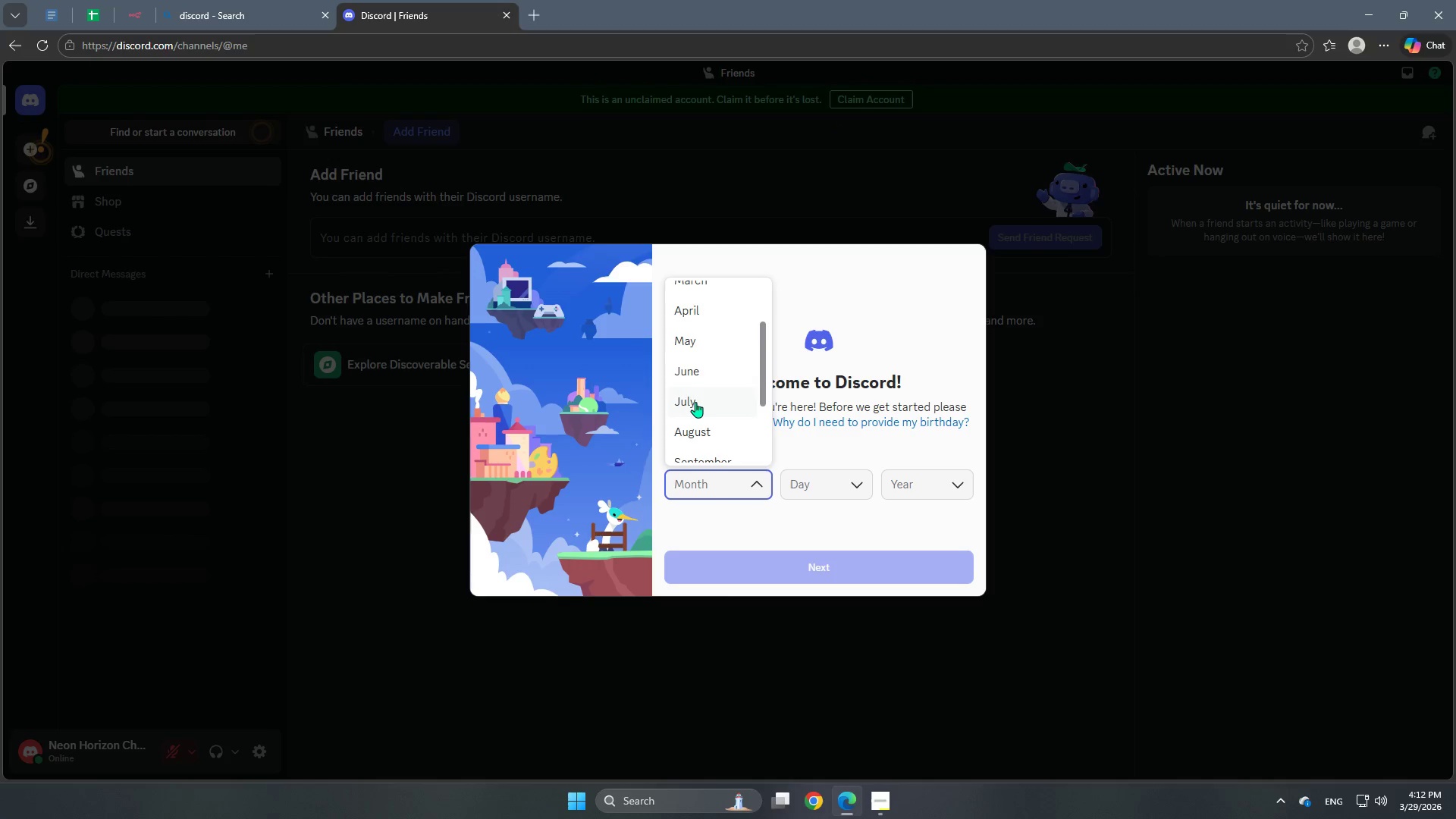 
left_click([695, 401])
 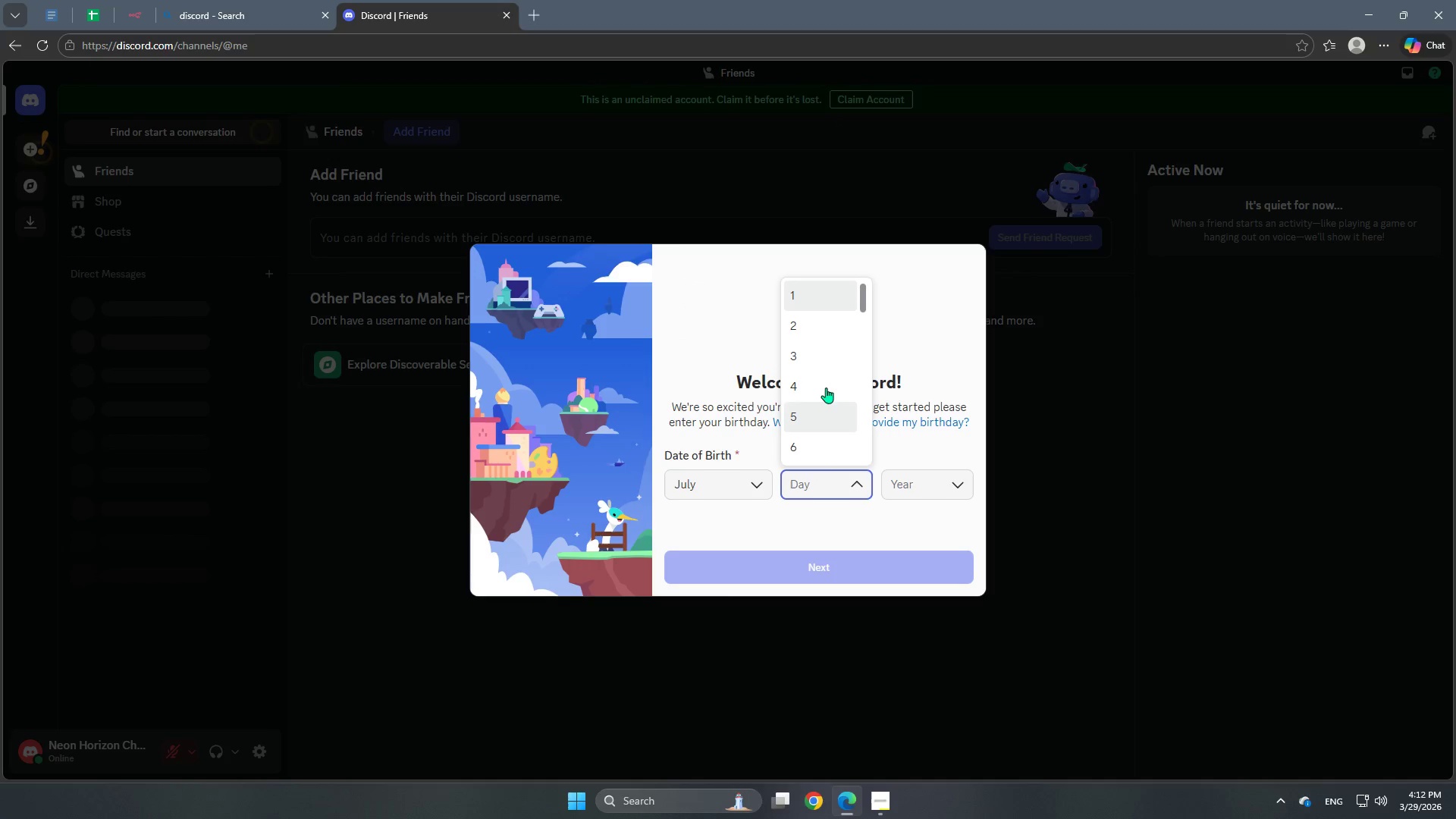 
scroll: coordinate [826, 416], scroll_direction: down, amount: 2.0
 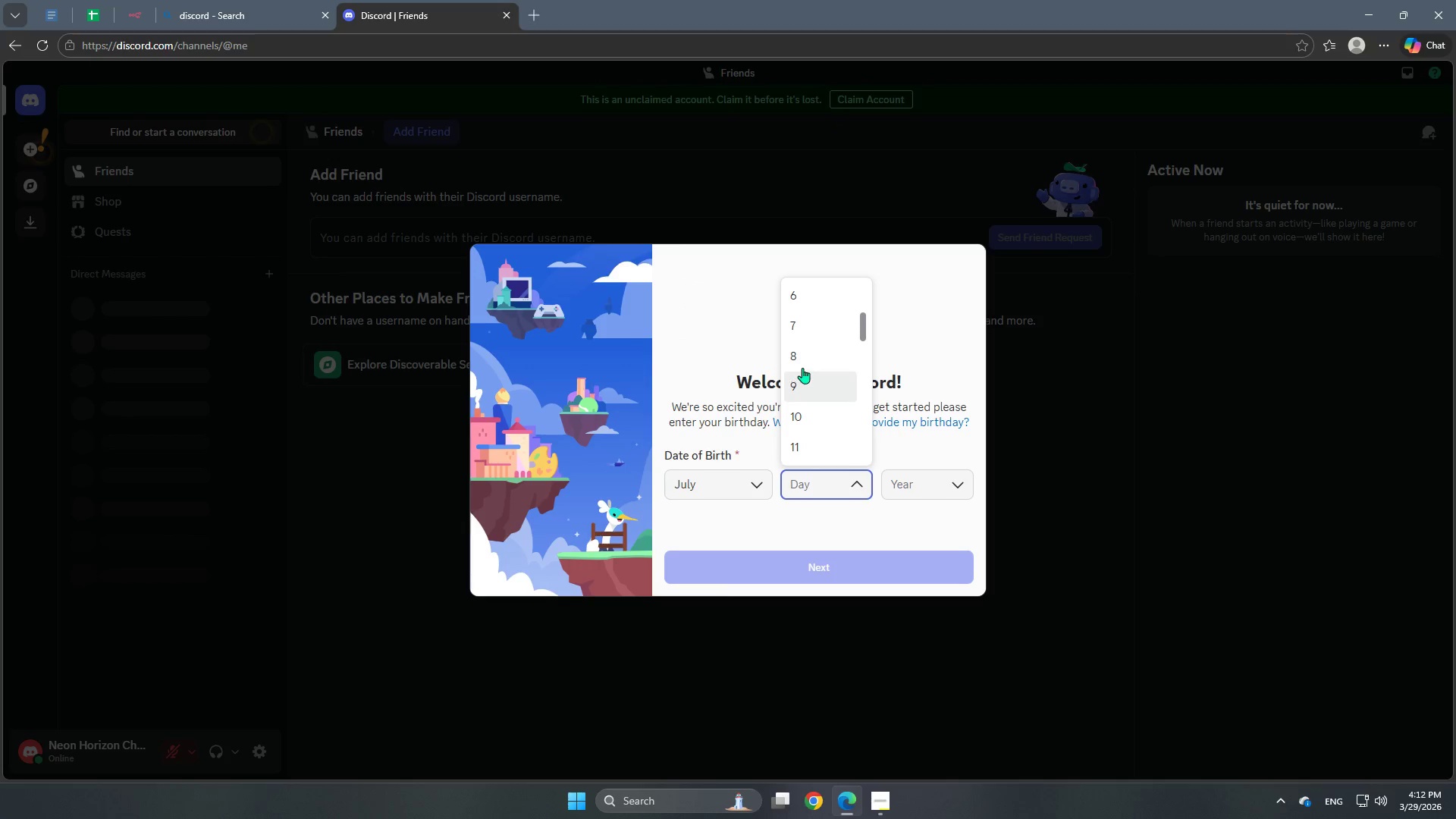 
left_click([805, 357])
 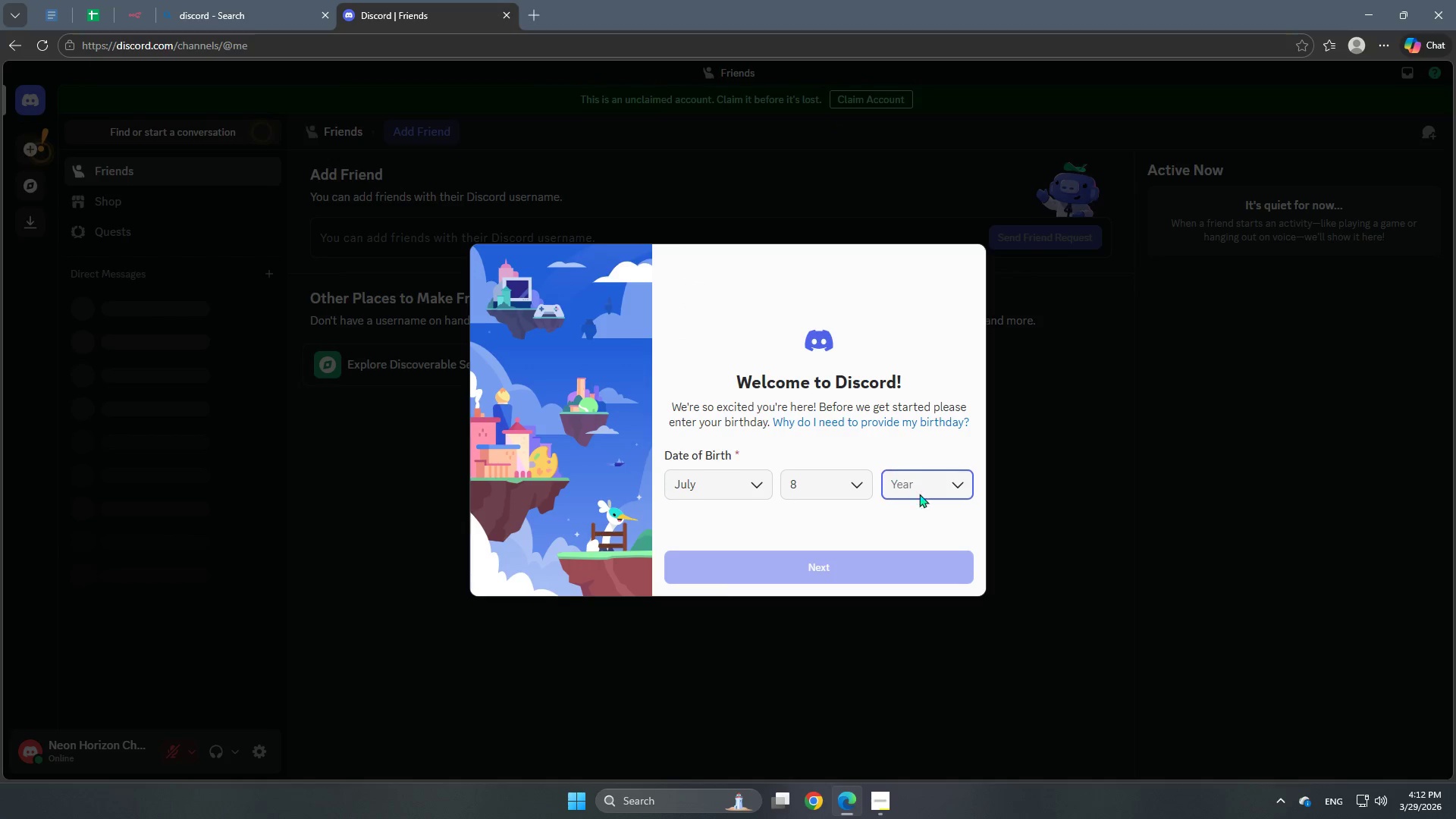 
left_click([922, 497])
 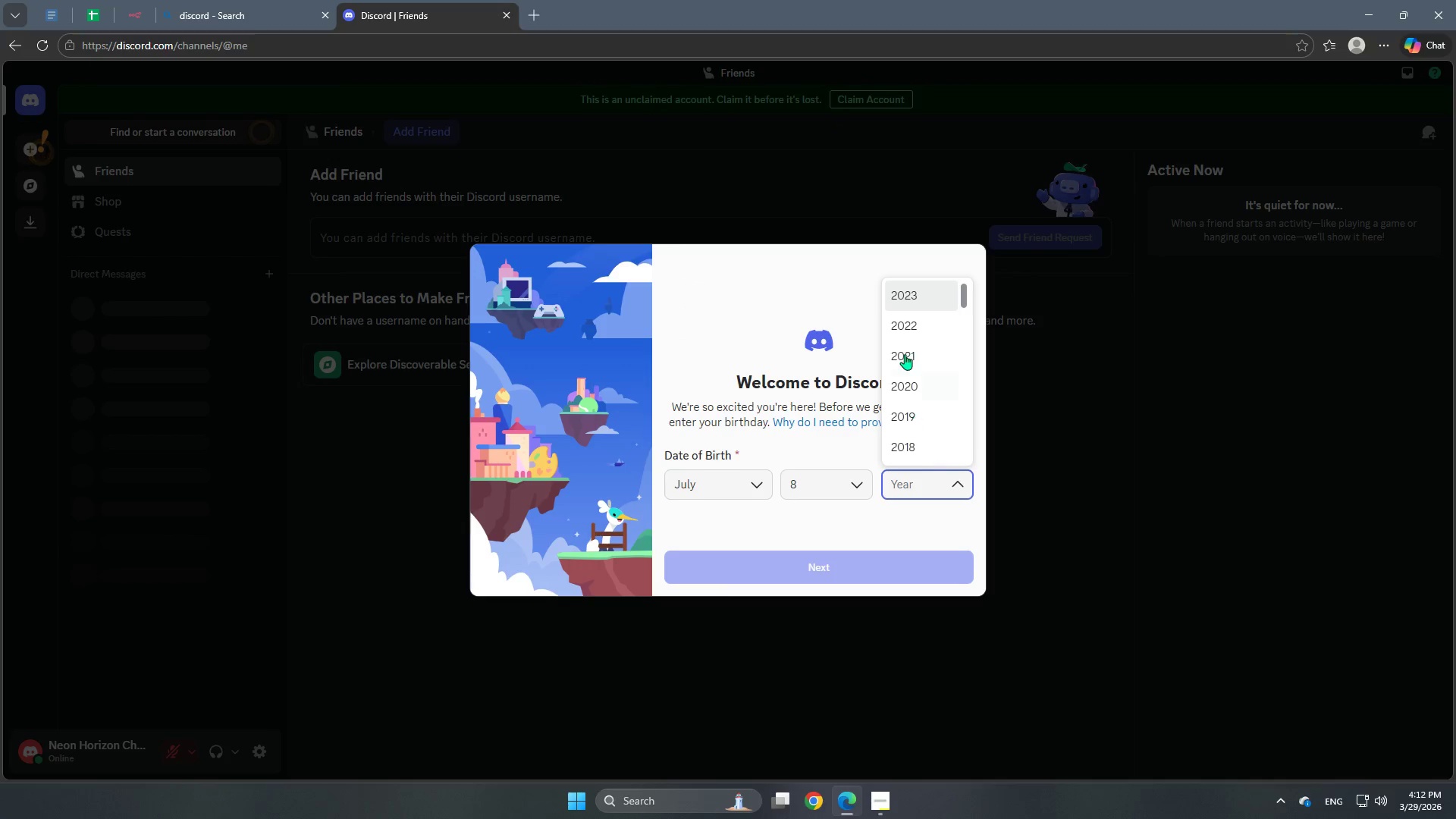 
scroll: coordinate [952, 422], scroll_direction: down, amount: 5.0
 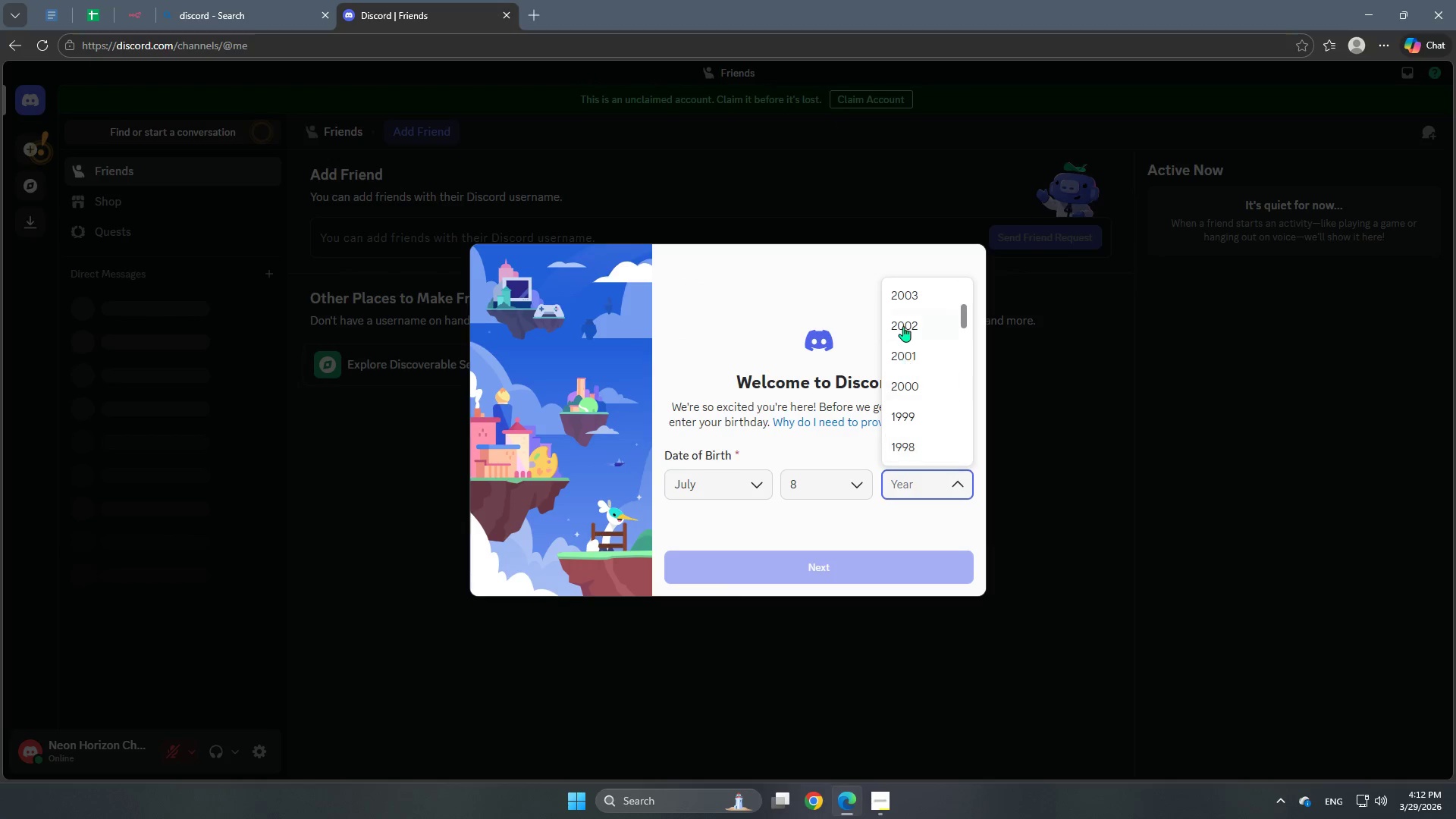 
left_click([903, 326])
 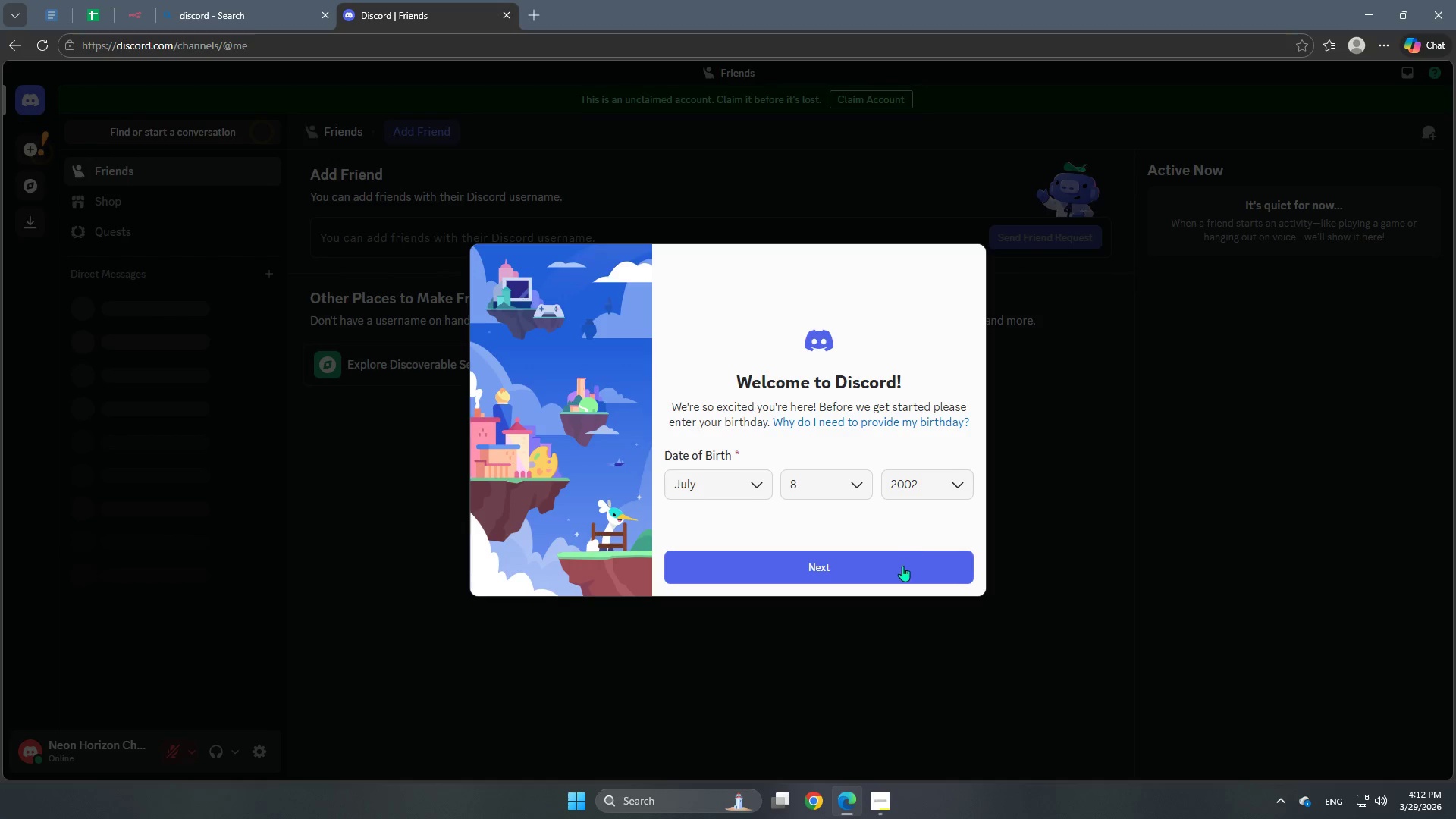 
left_click([896, 573])
 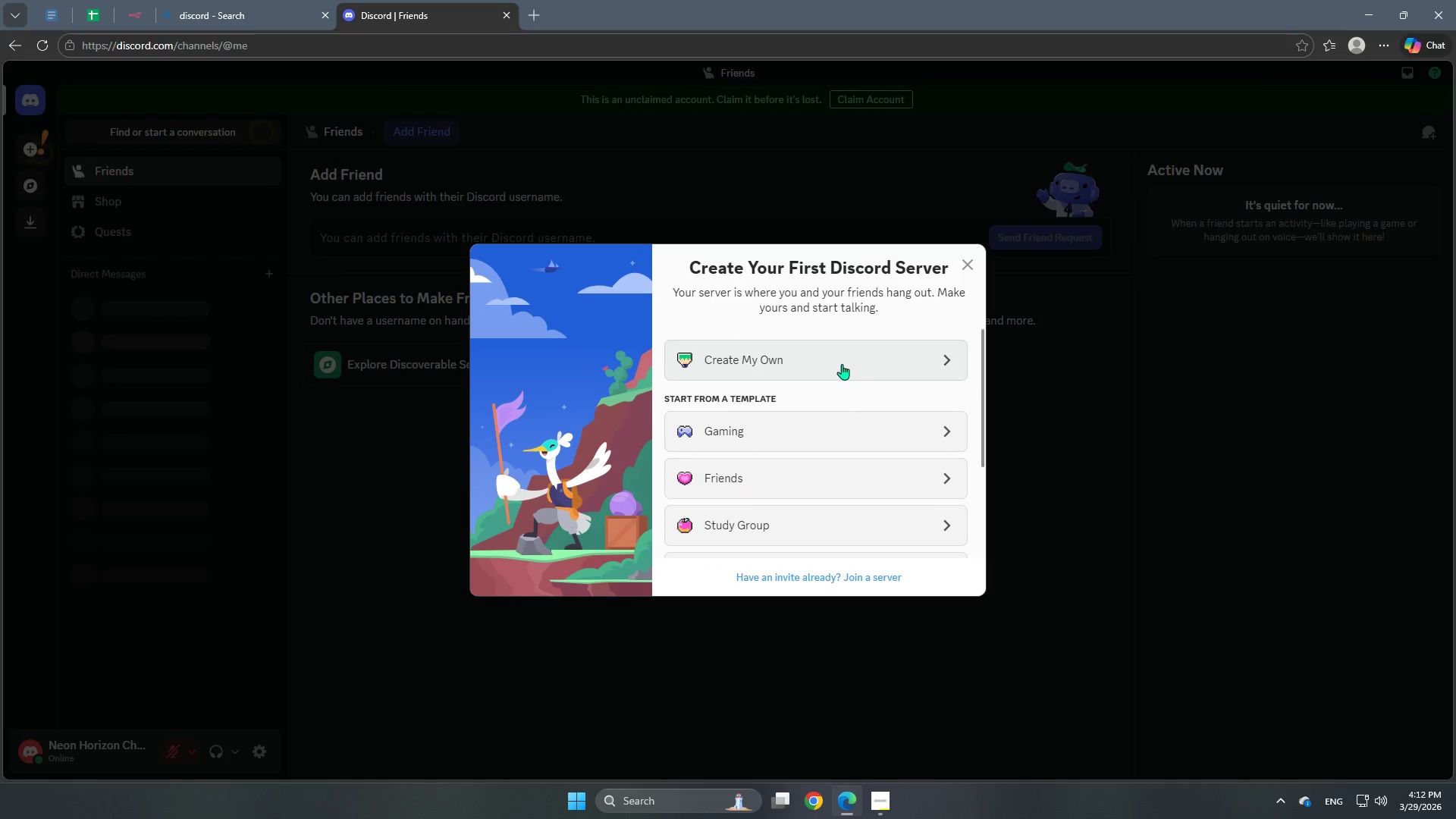 
scroll: coordinate [916, 423], scroll_direction: down, amount: 2.0
 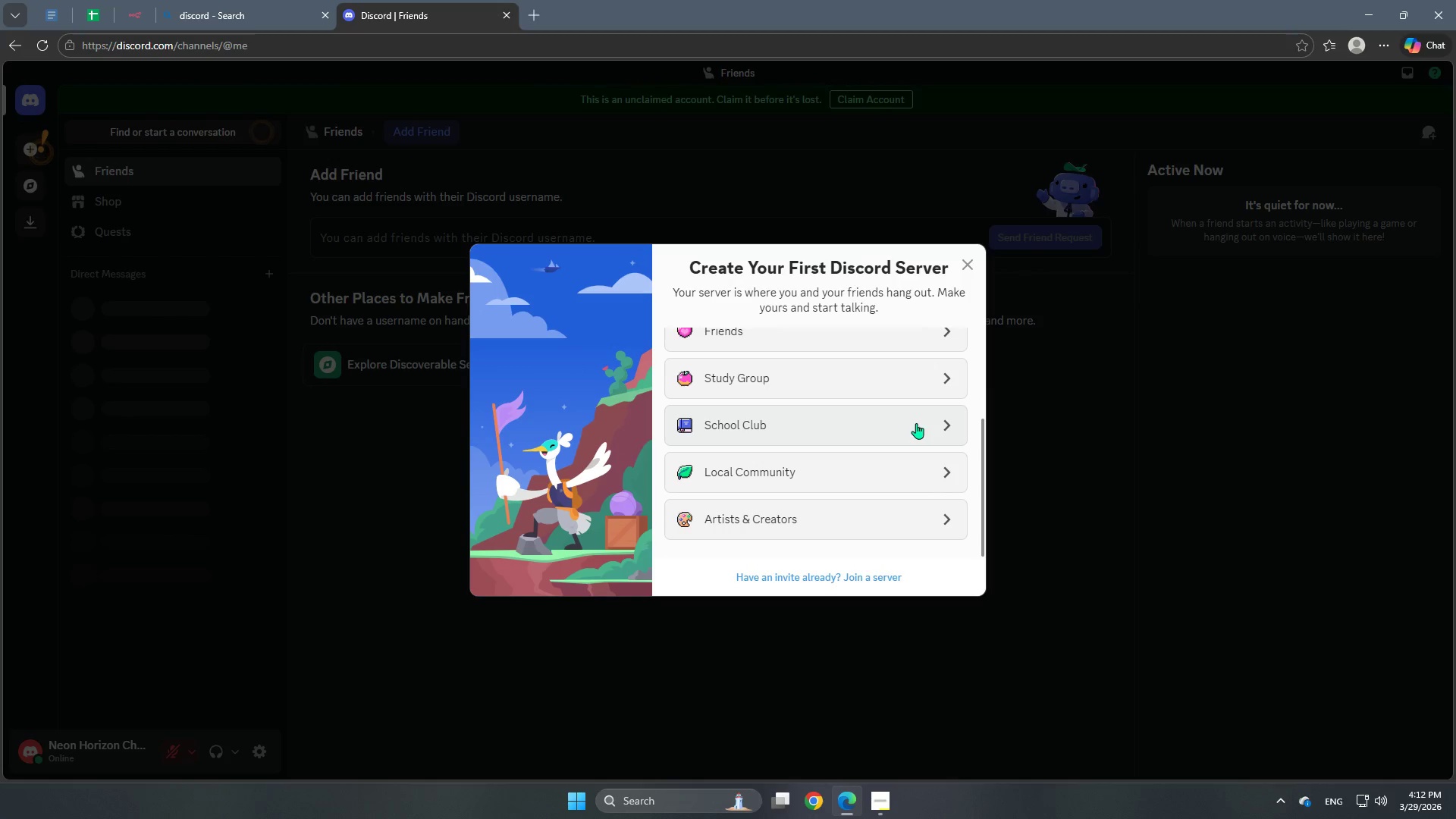 
scroll: coordinate [916, 423], scroll_direction: up, amount: 4.0
 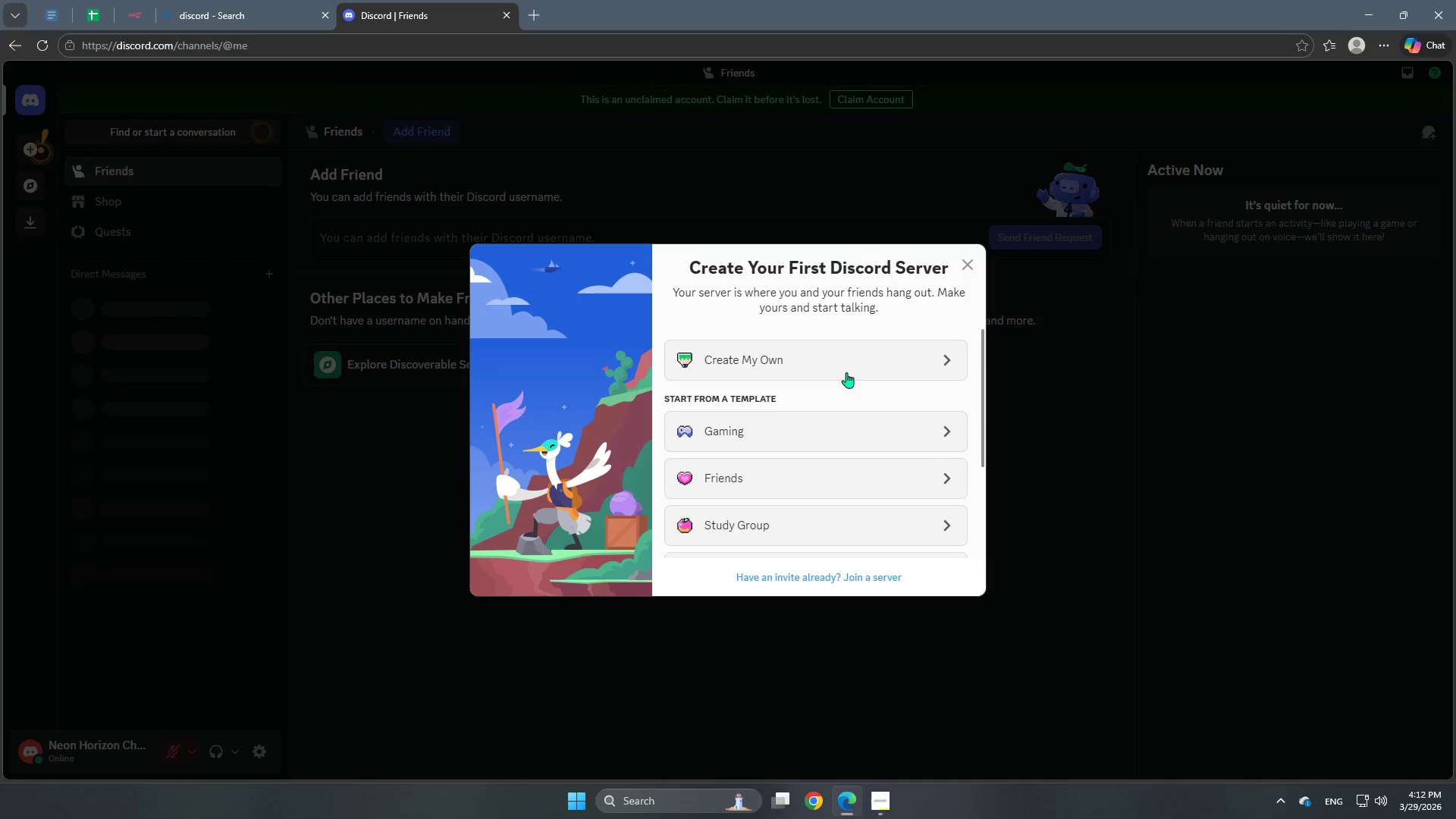 
left_click([844, 369])
 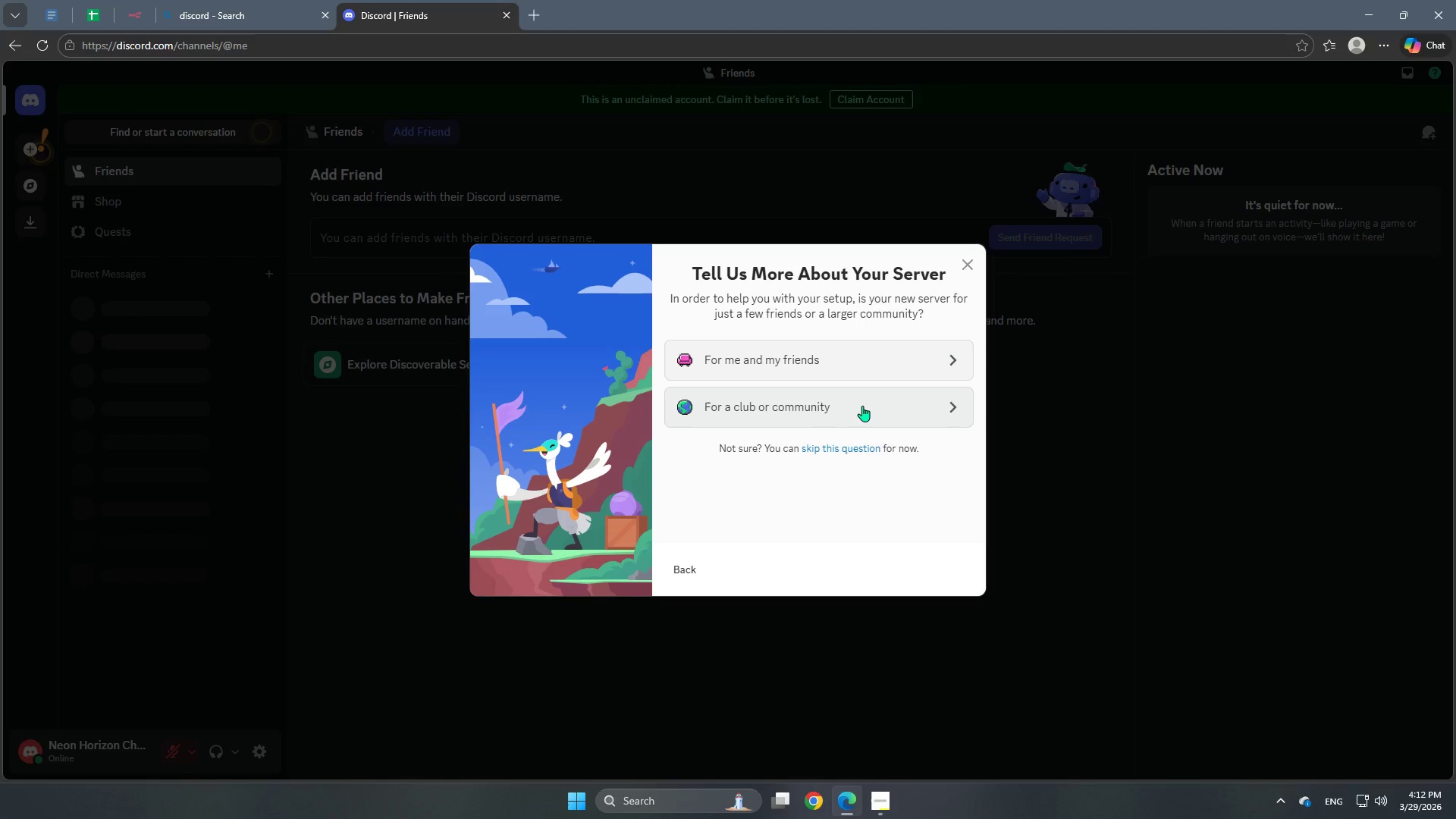 
left_click([883, 354])
 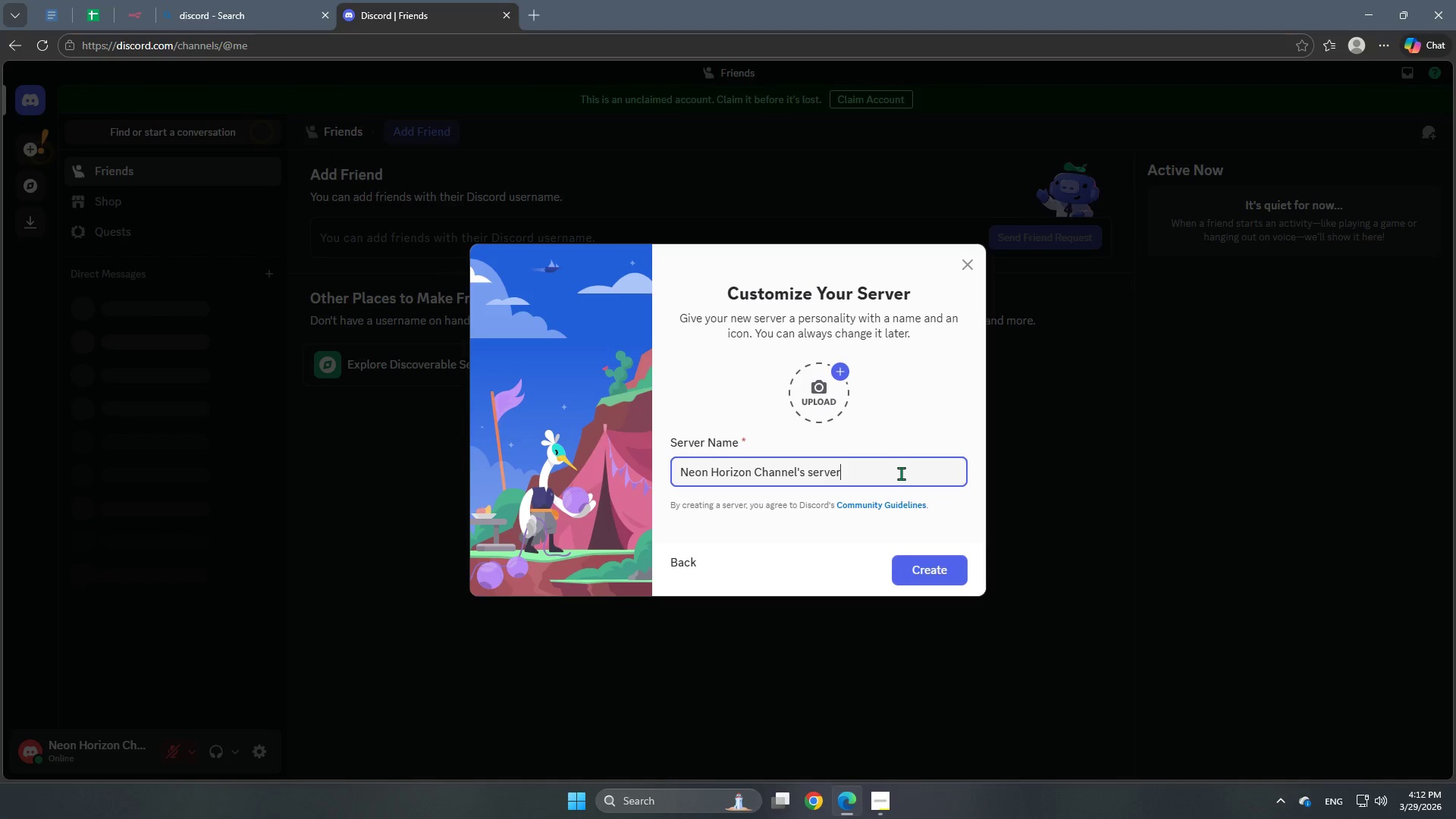 
left_click_drag(start_coordinate=[886, 475], to_coordinate=[813, 479])
 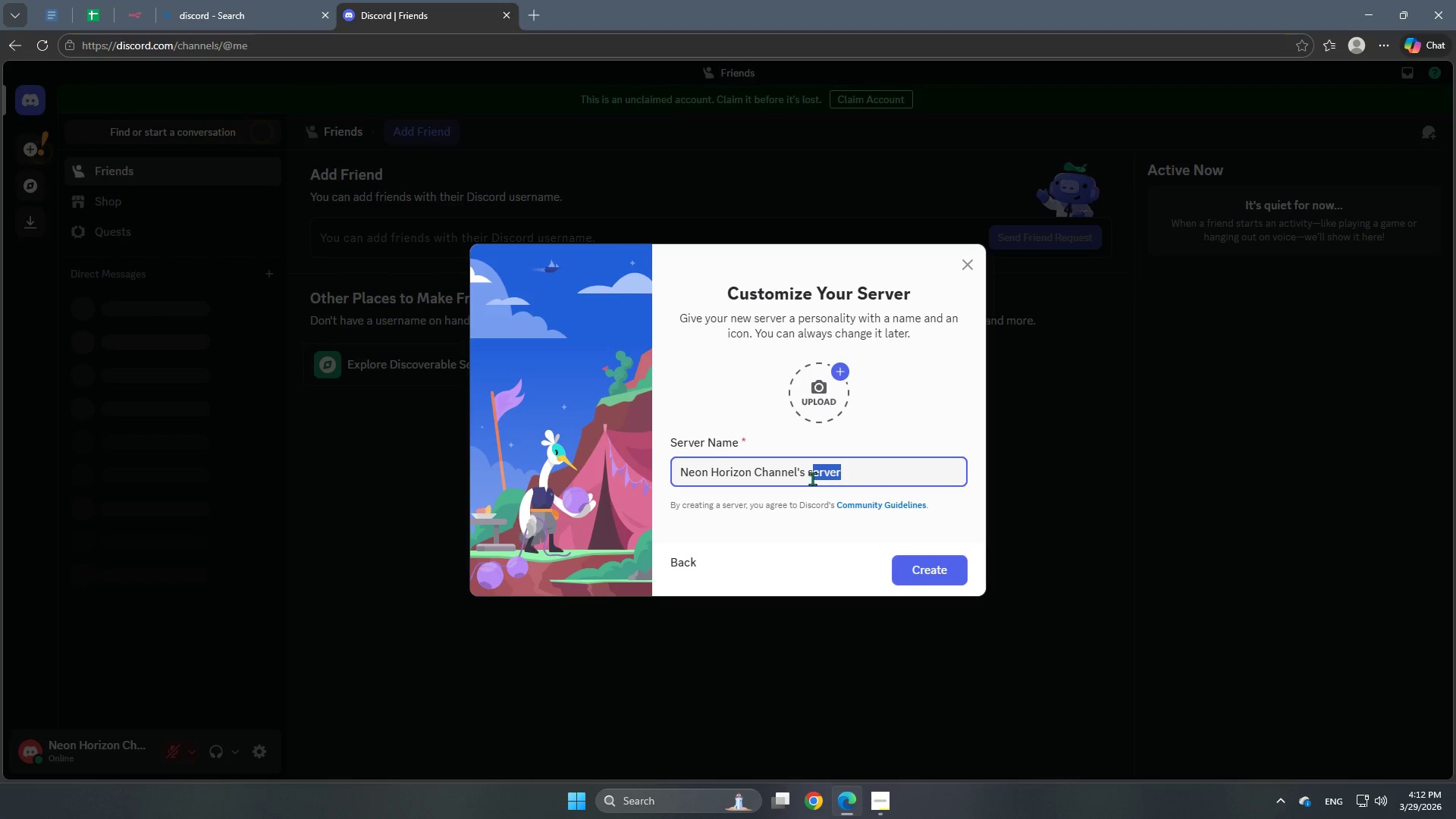 
key(Enter)
 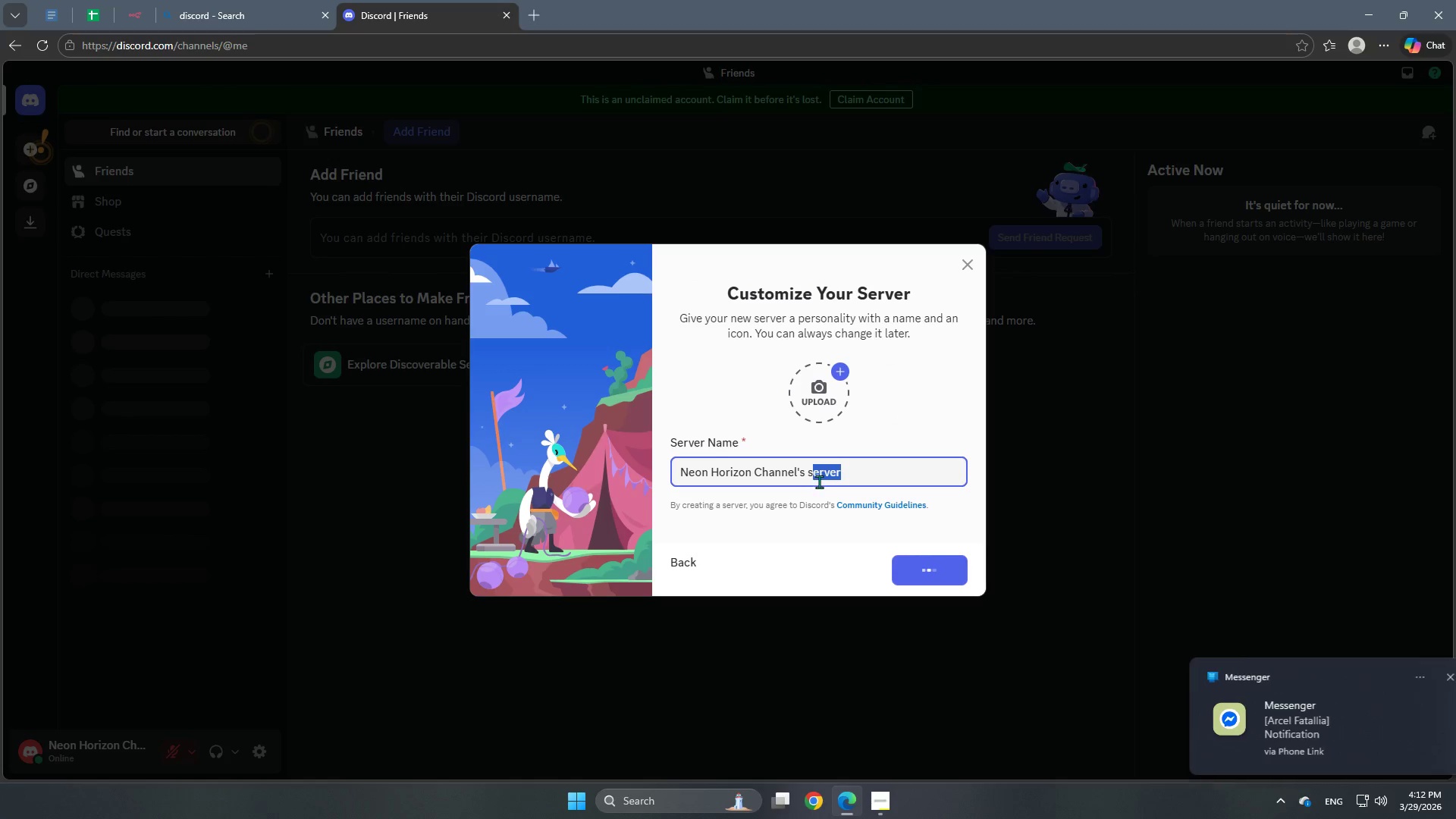 
key(Backspace)
 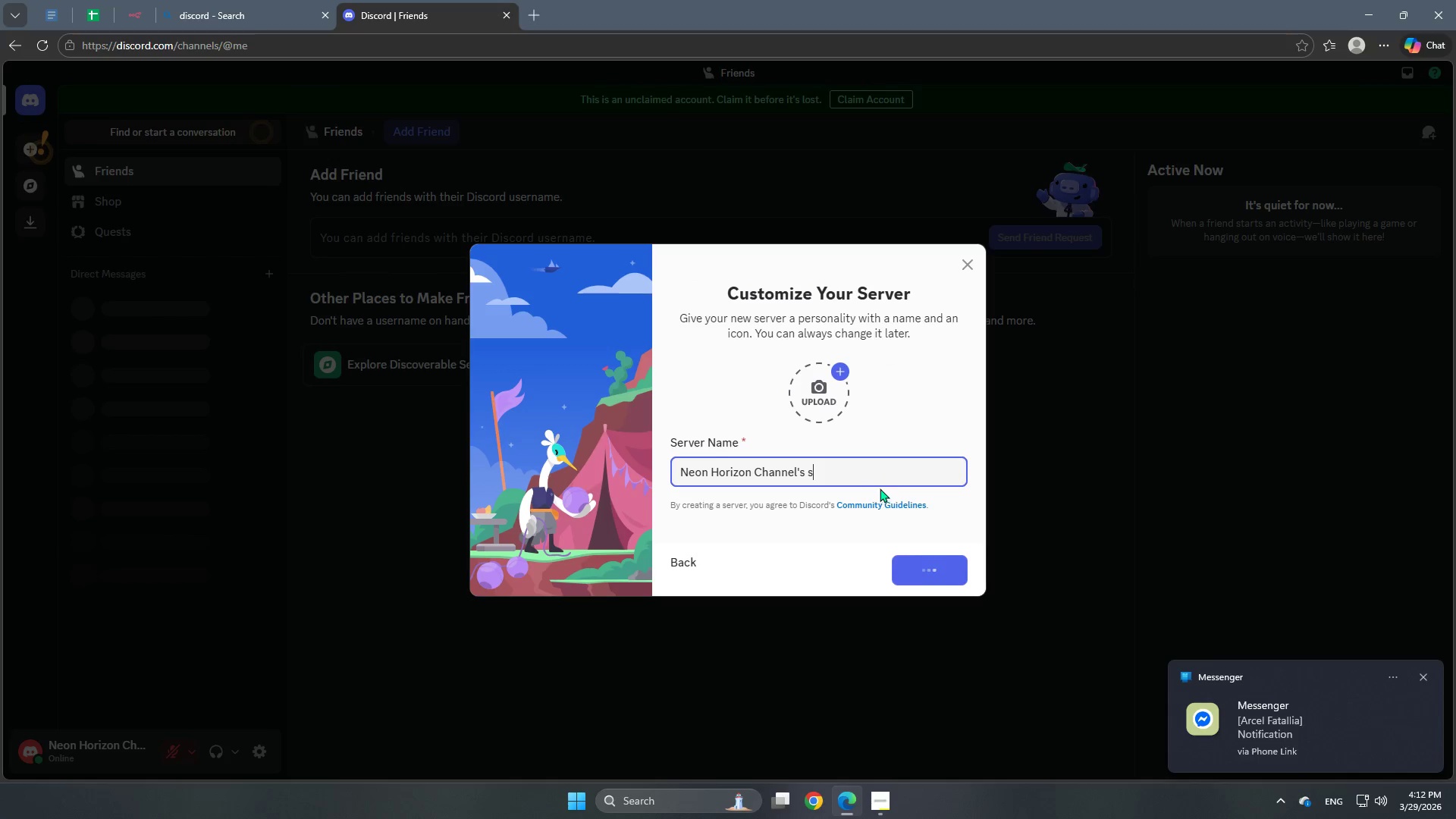 
key(Backspace)
 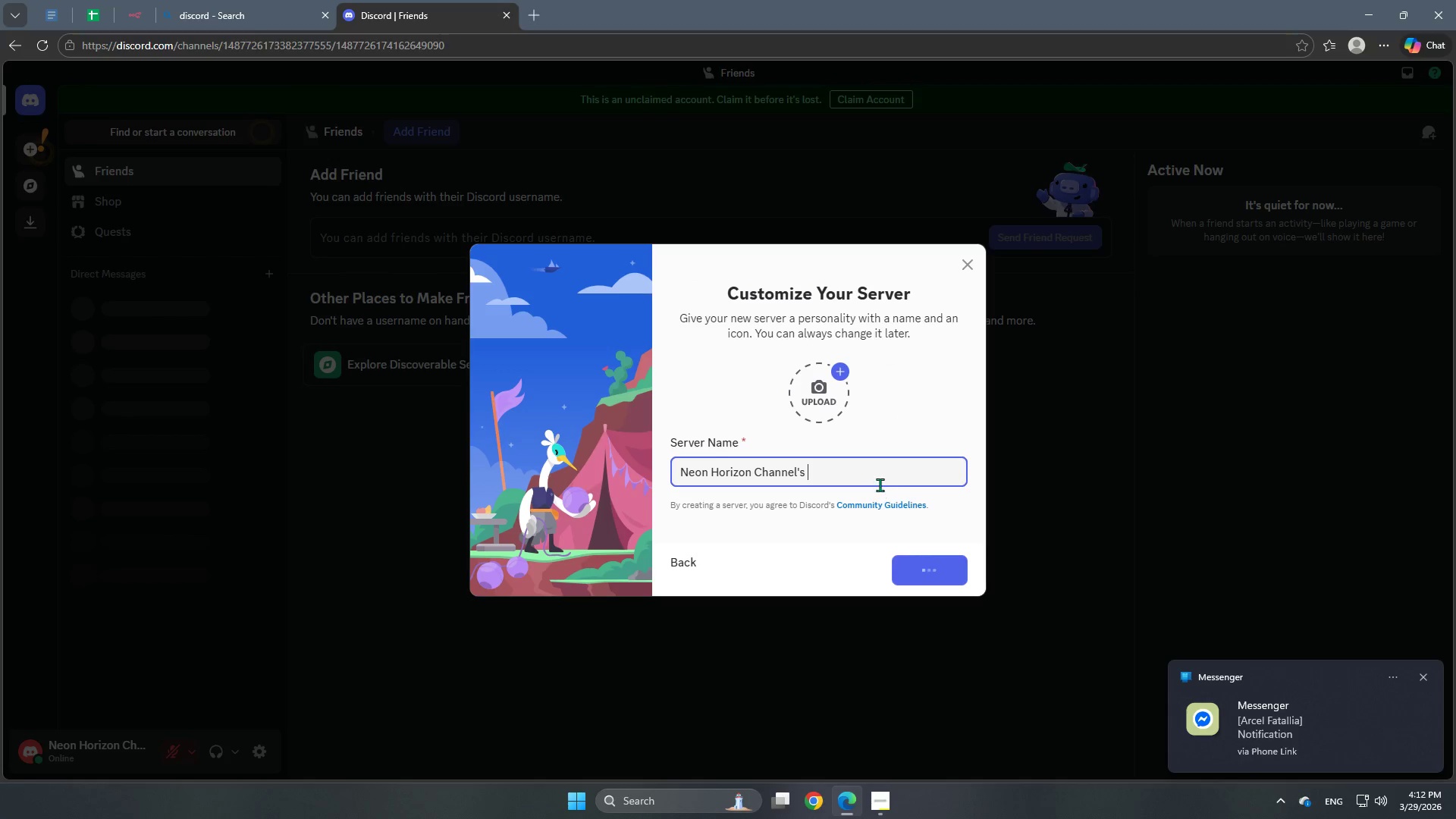 
key(Backspace)
 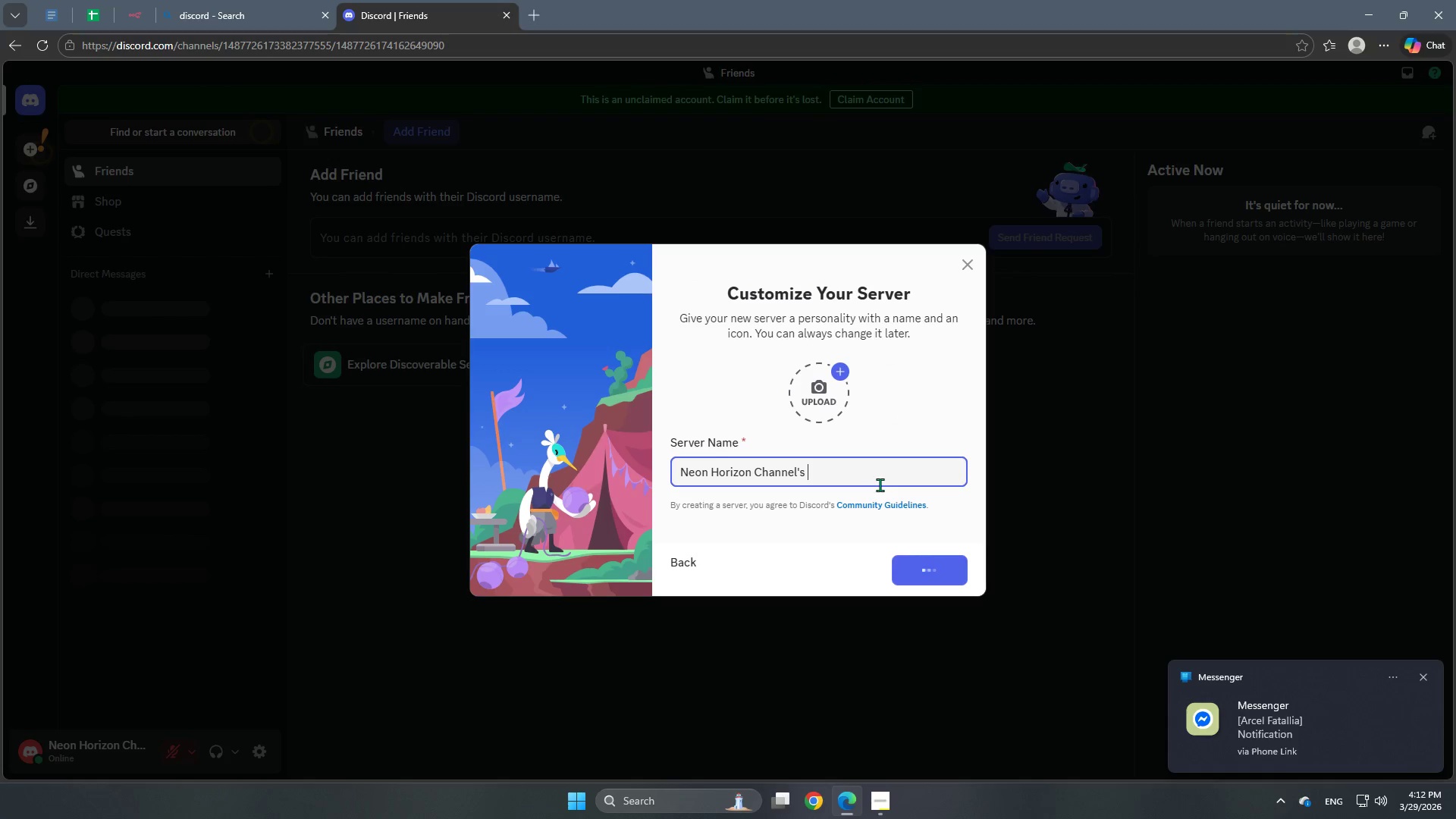 
key(Backspace)
 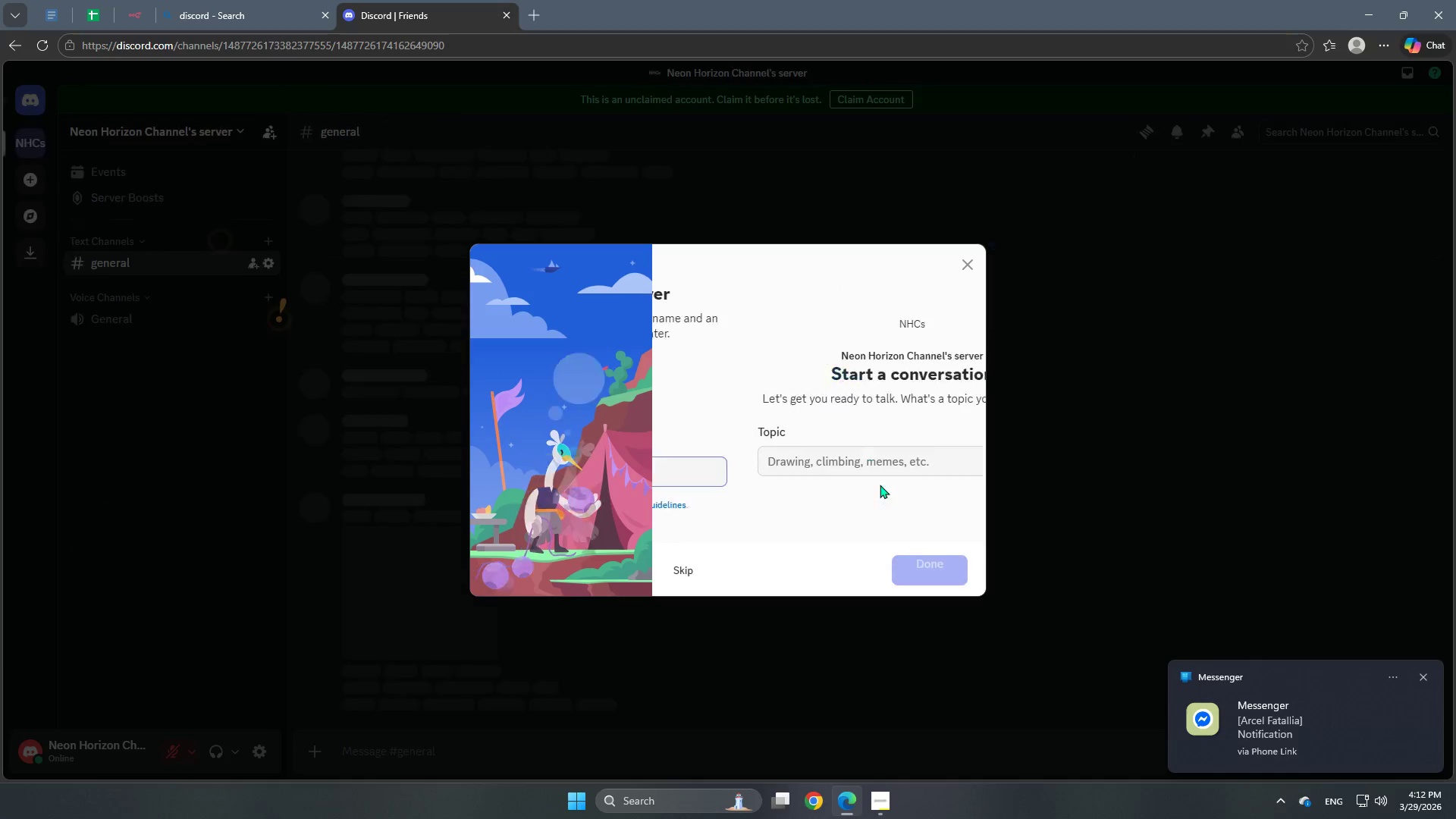 
key(Backspace)
 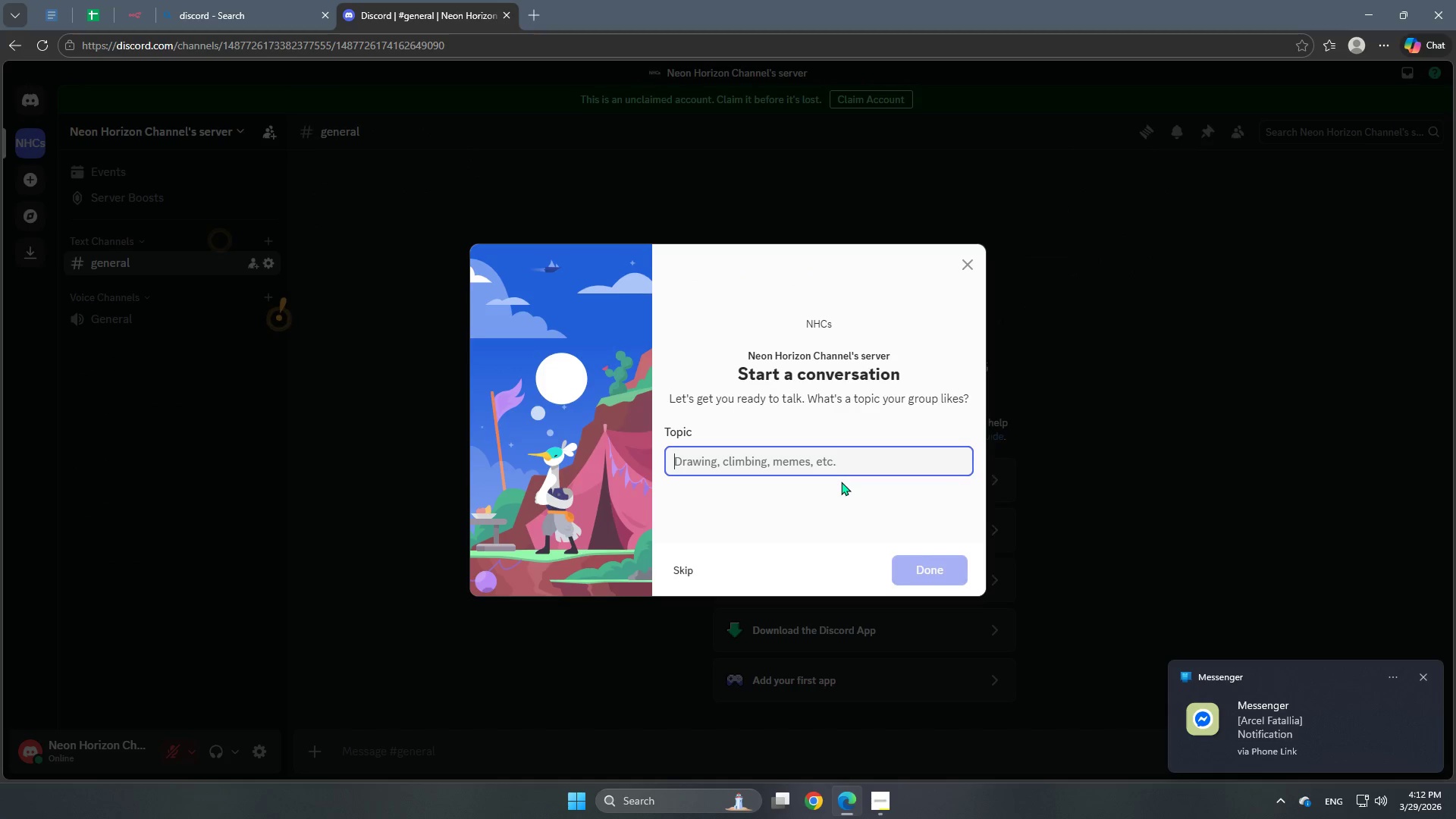 
type(GeneCommunications Inside ORgani)
key(Backspace)
key(Backspace)
key(Backspace)
key(Backspace)
key(Backspace)
type(rganization)
 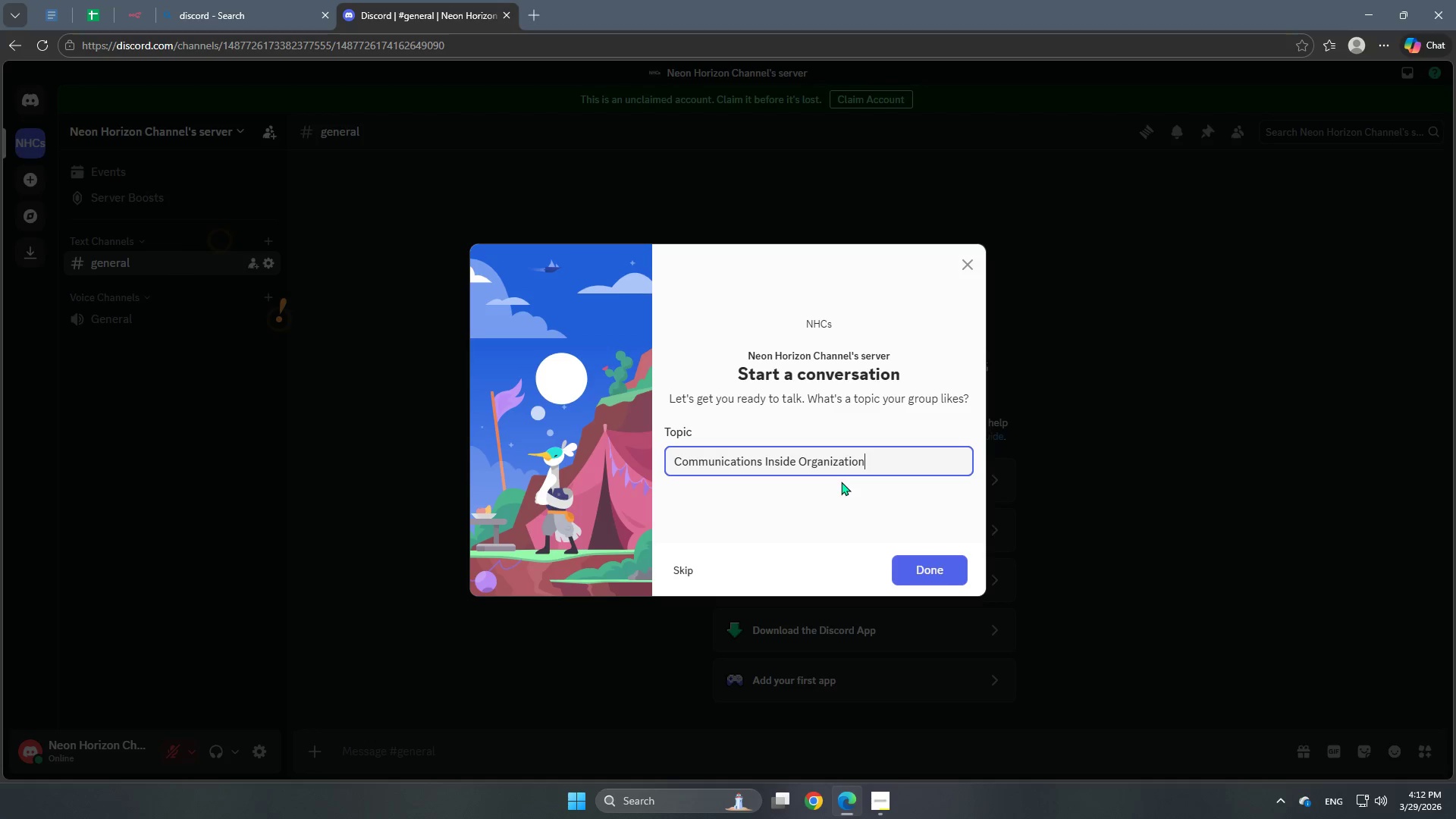 
left_click([916, 564])
 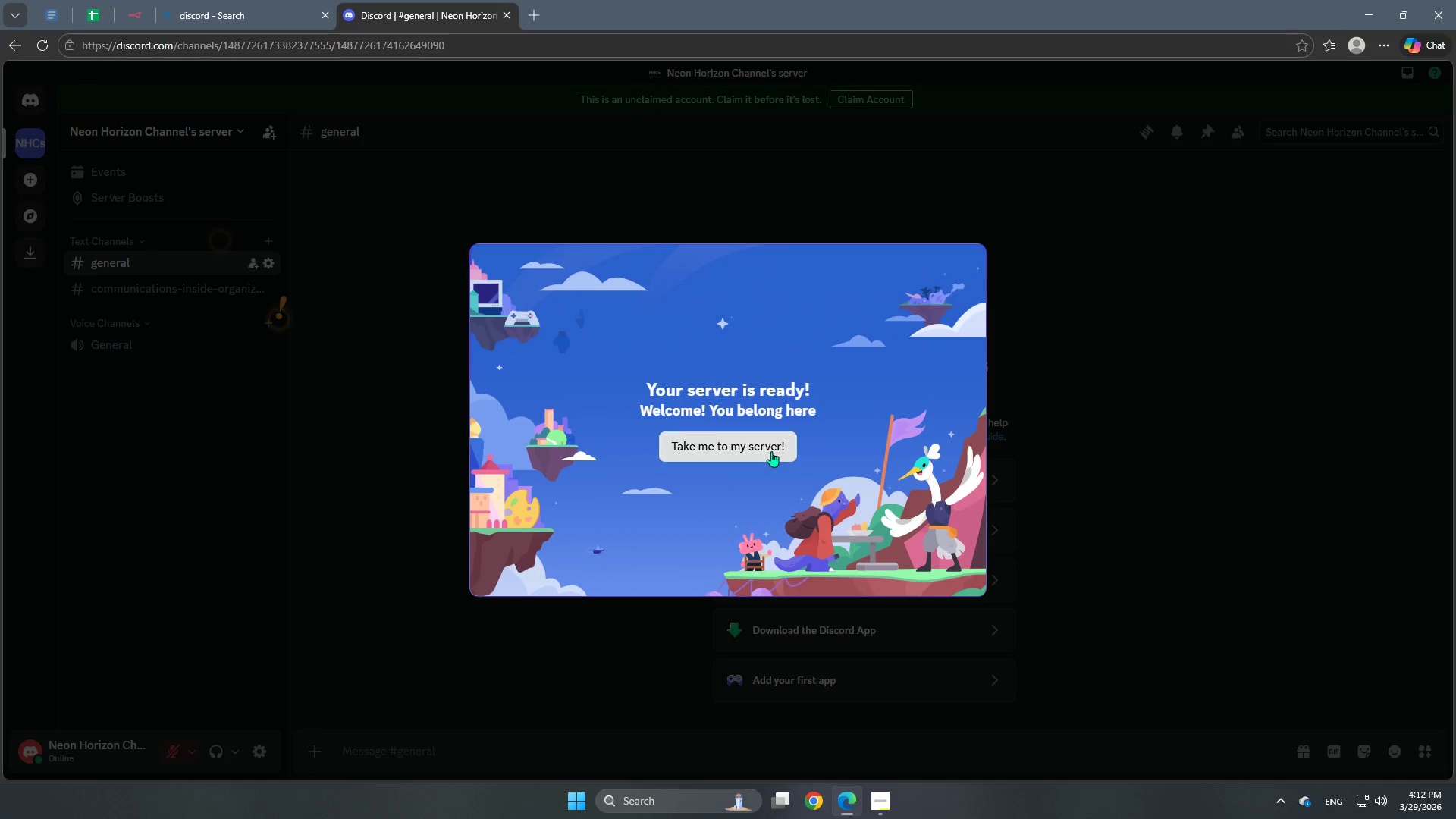 
left_click([771, 451])
 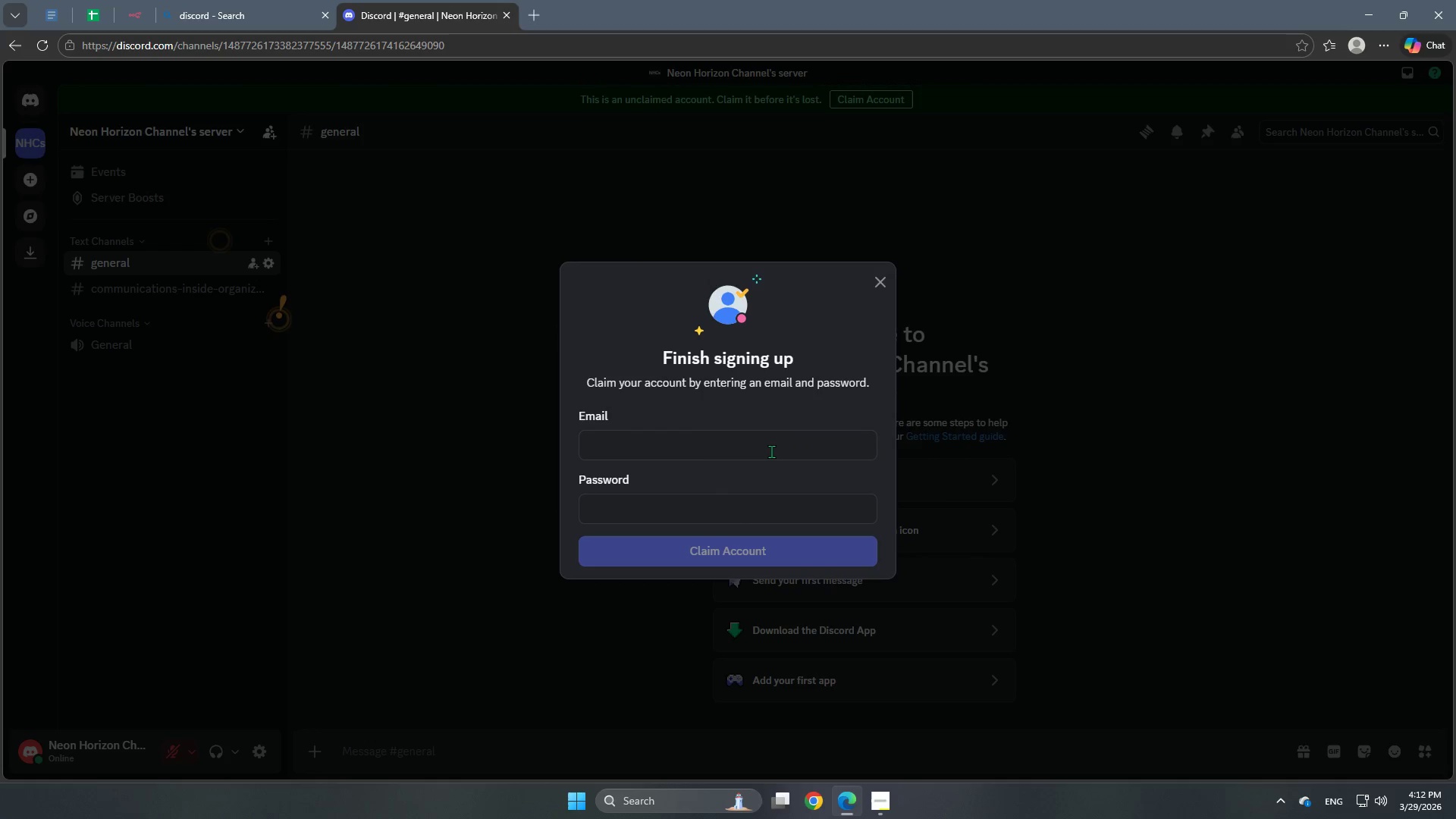 
left_click([771, 451])
 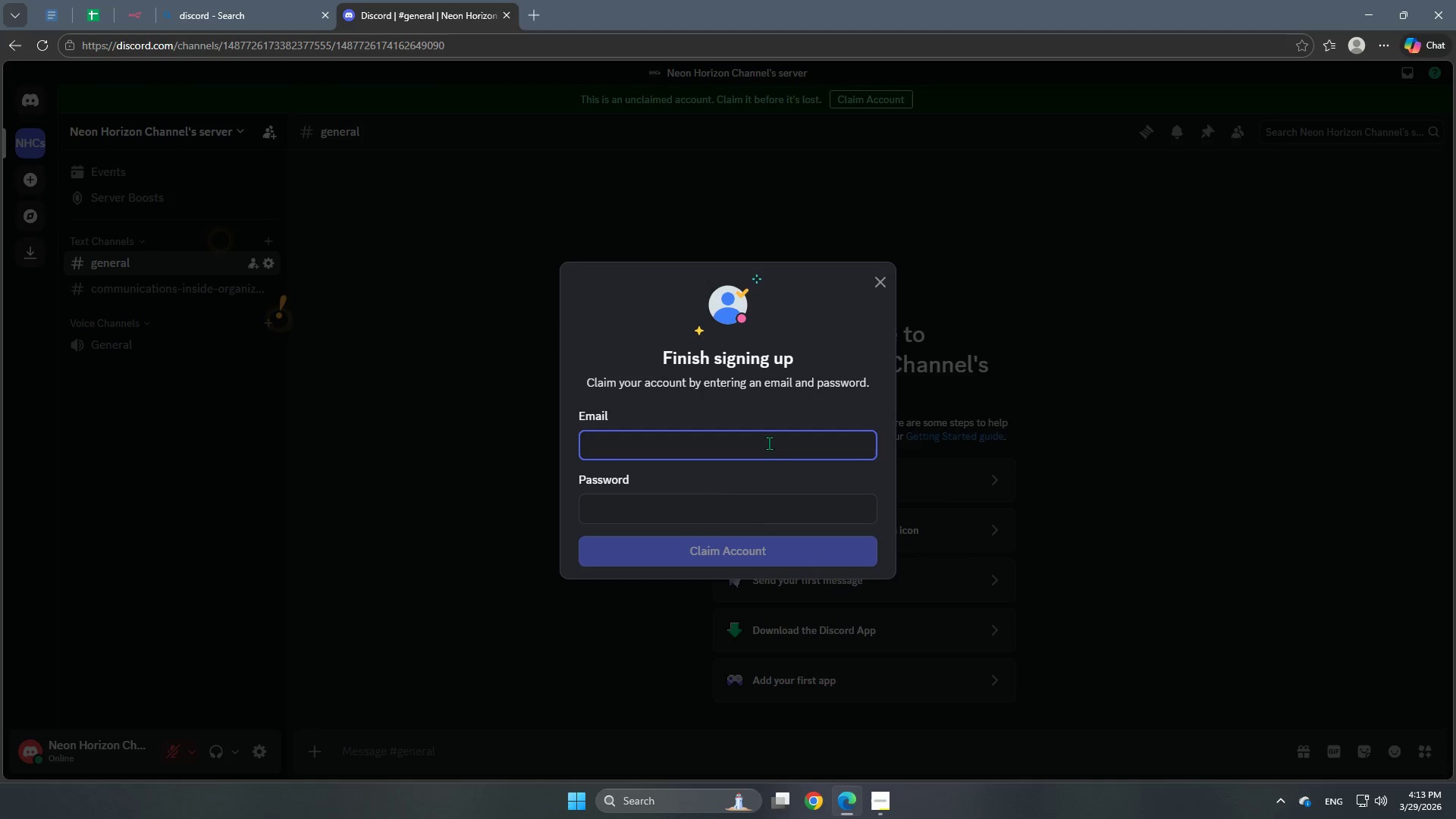 
type(personalcharmagnea@gtma)
key(Backspace)
key(Backspace)
key(Backspace)
key(Backspace)
type(gmail.com)
 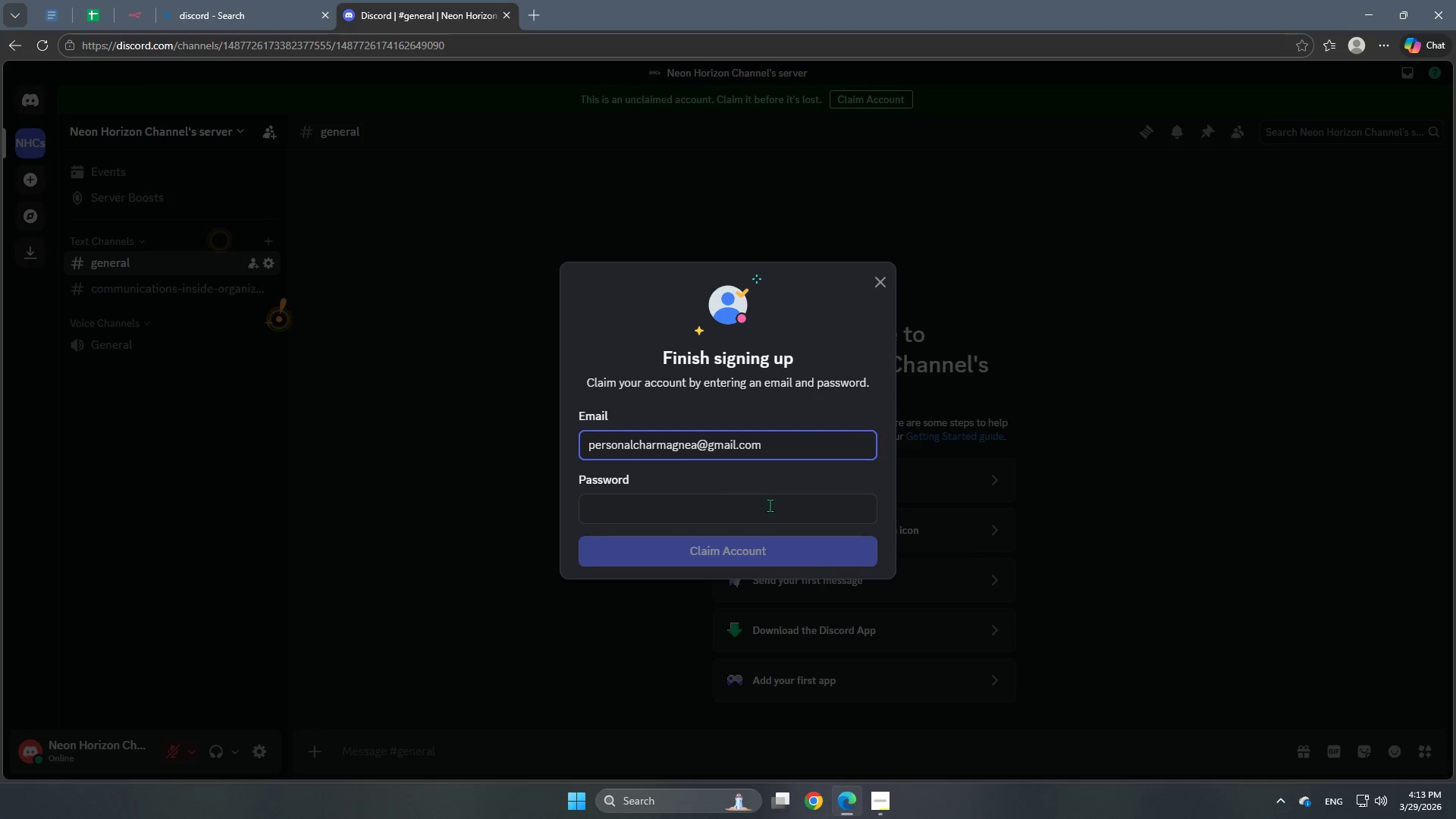 
left_click([764, 516])
 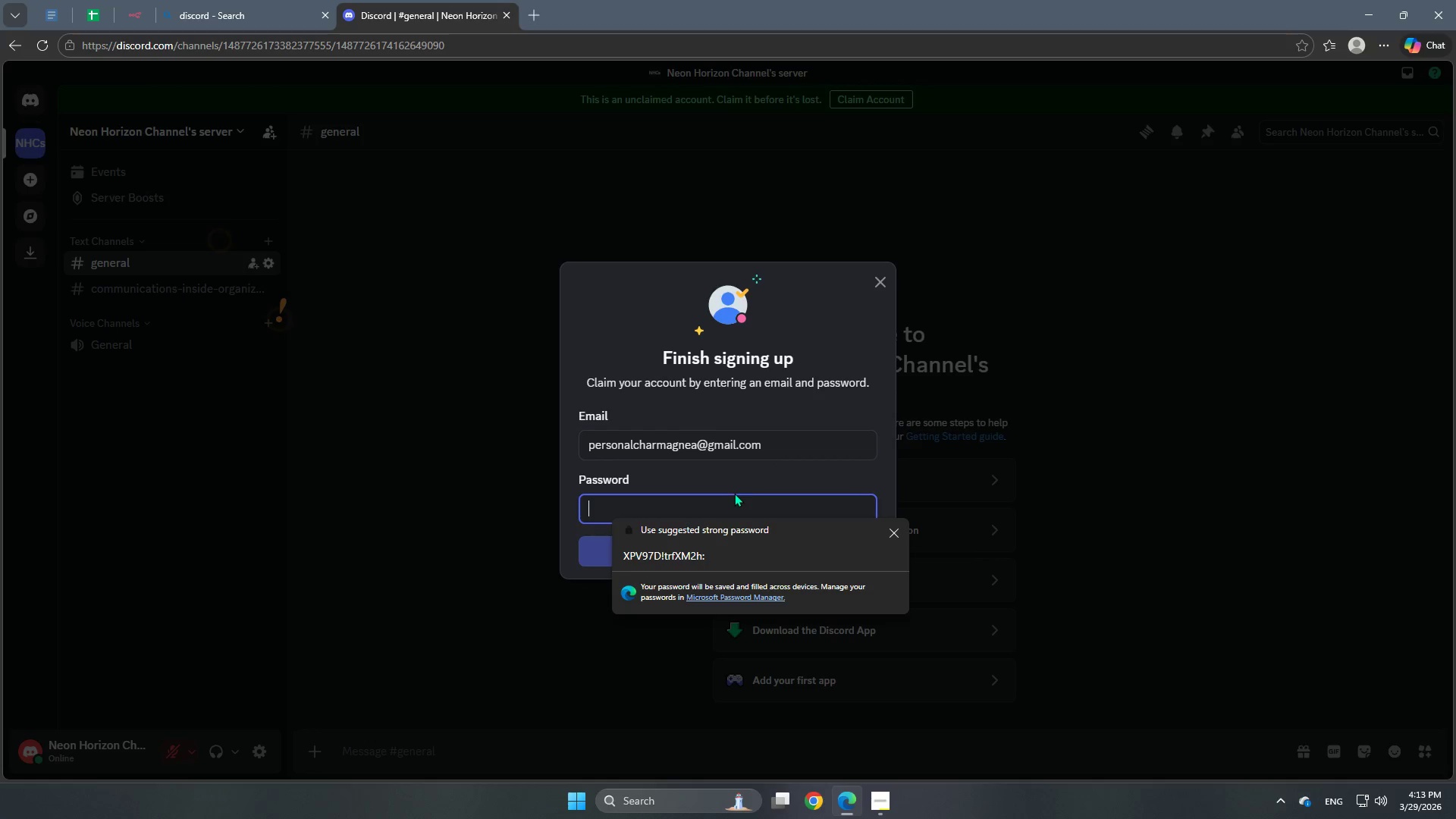 
wait(5.22)
 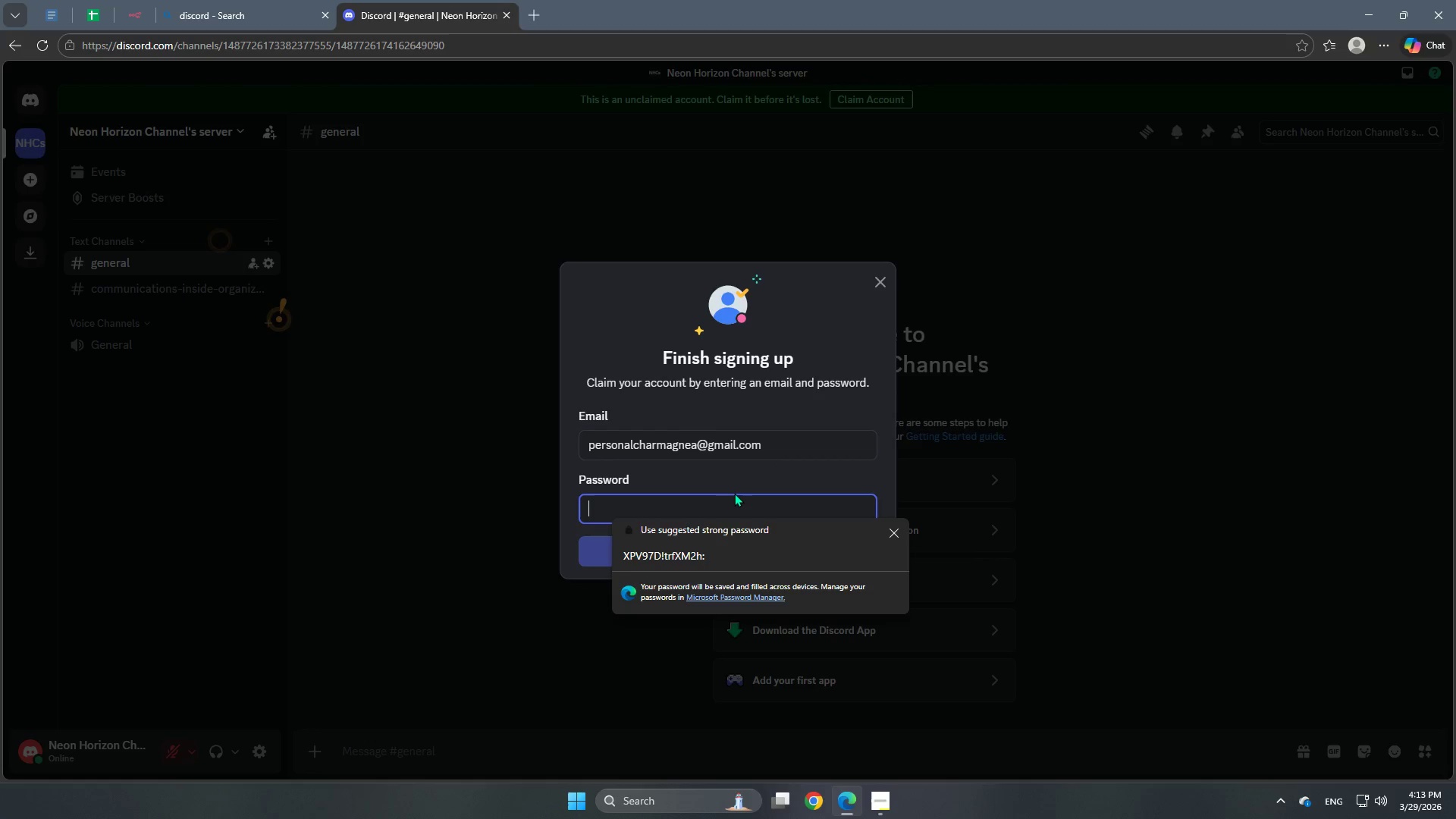 
type(FatallaFatalla06Fatalla0688?)
 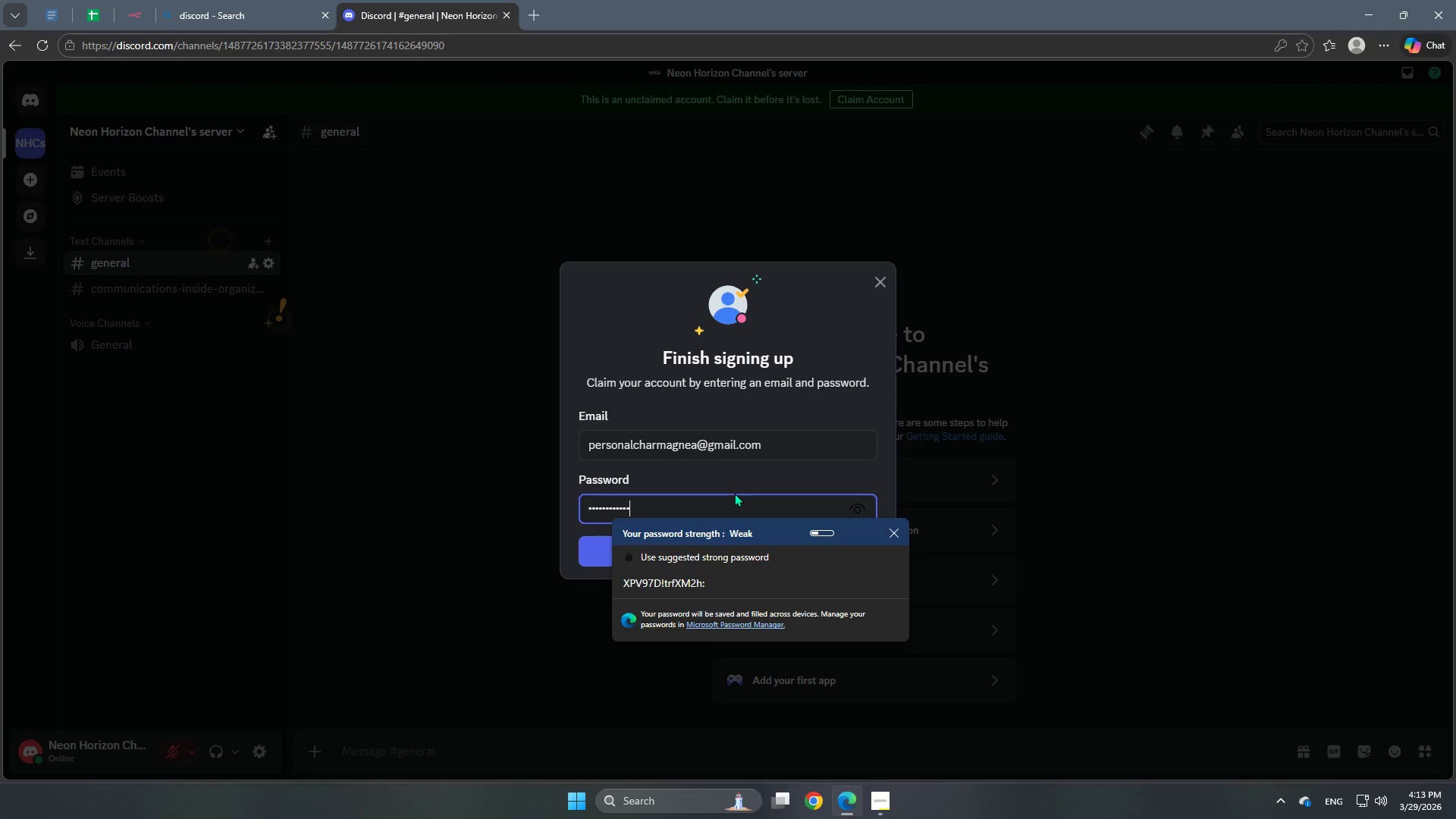 
hold_key(key=Backspace, duration=0.84)
 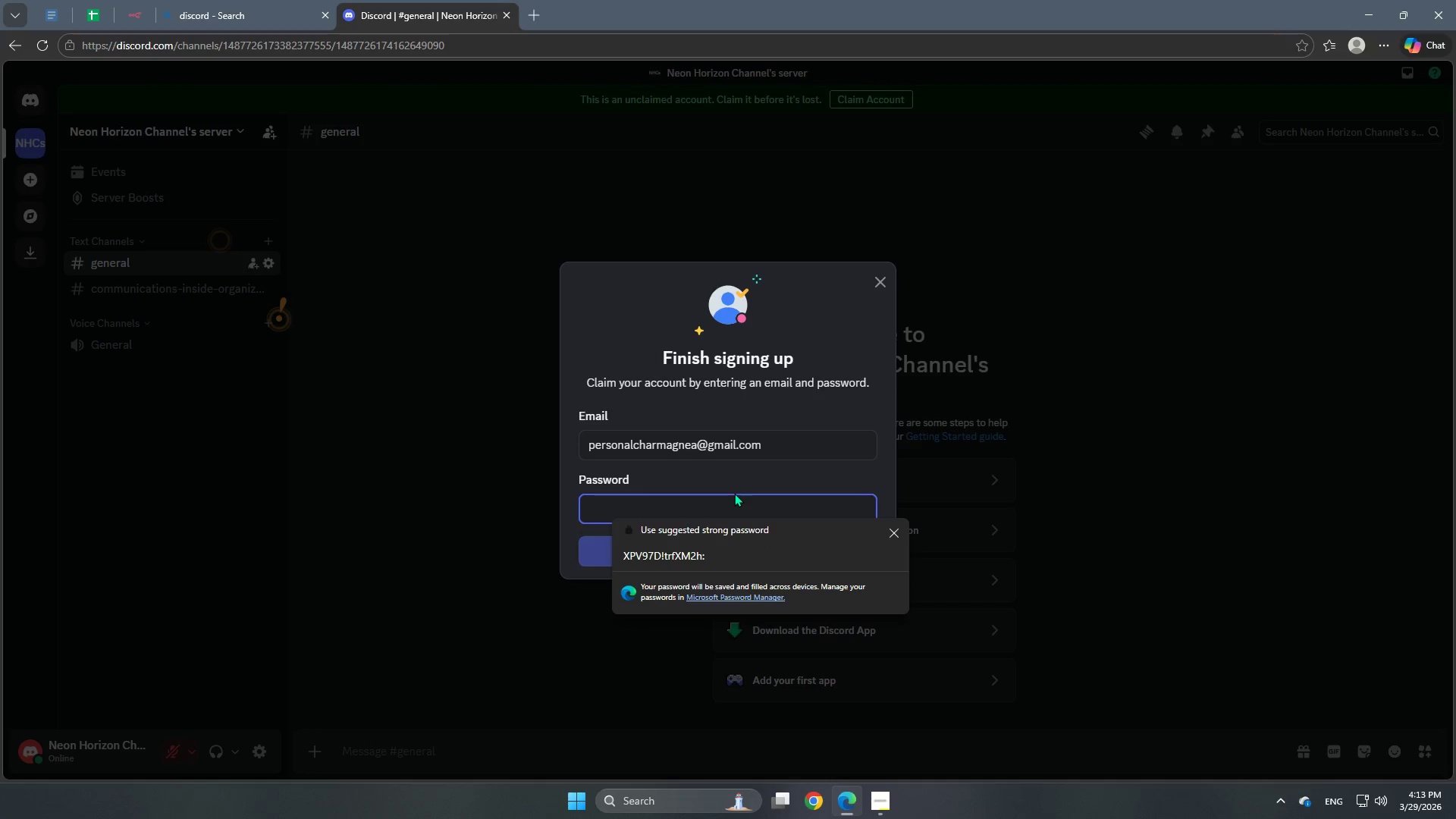 
hold_key(key=Backspace, duration=1.12)
 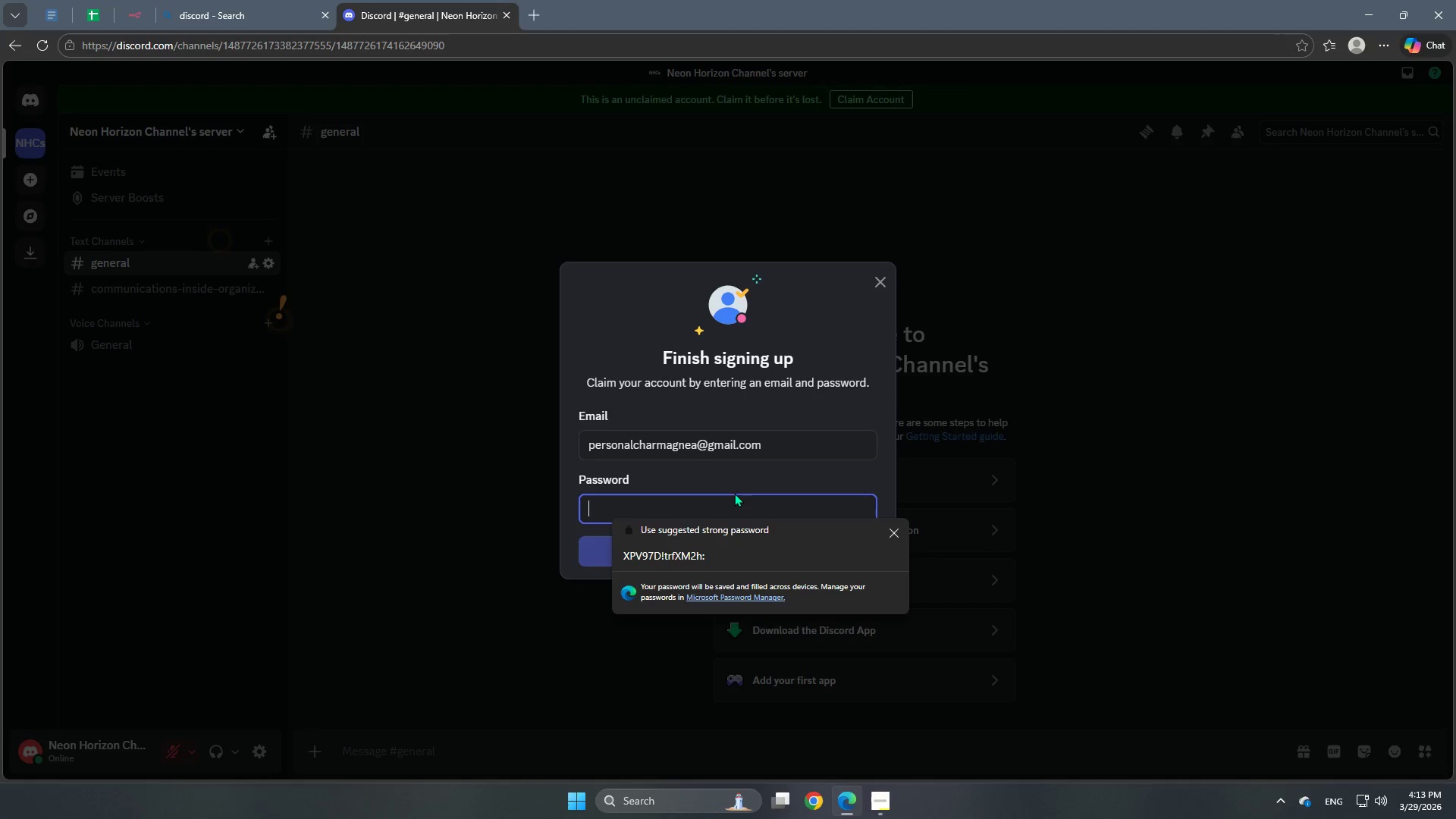 
key(Enter)
 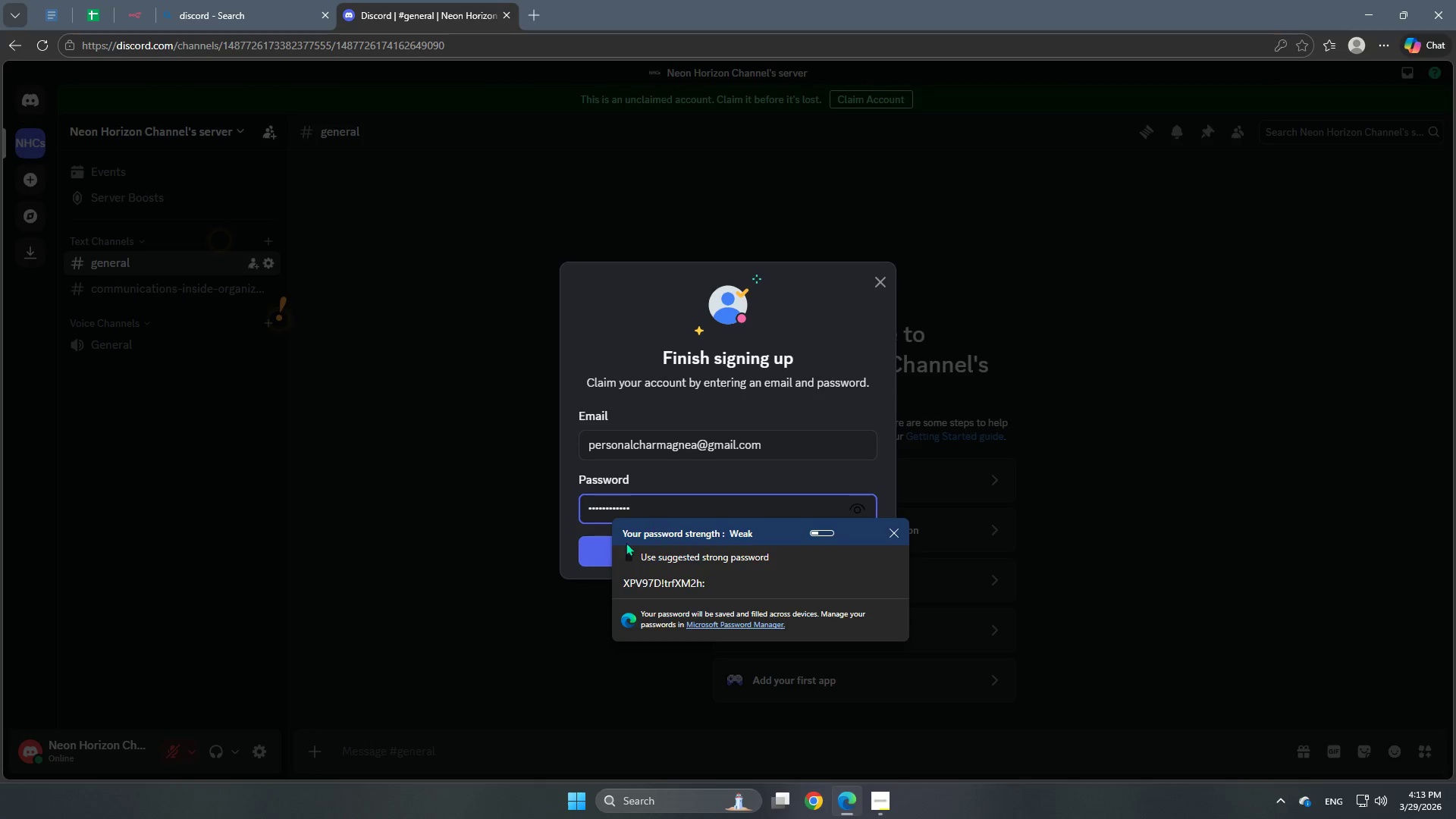 
left_click([595, 548])
 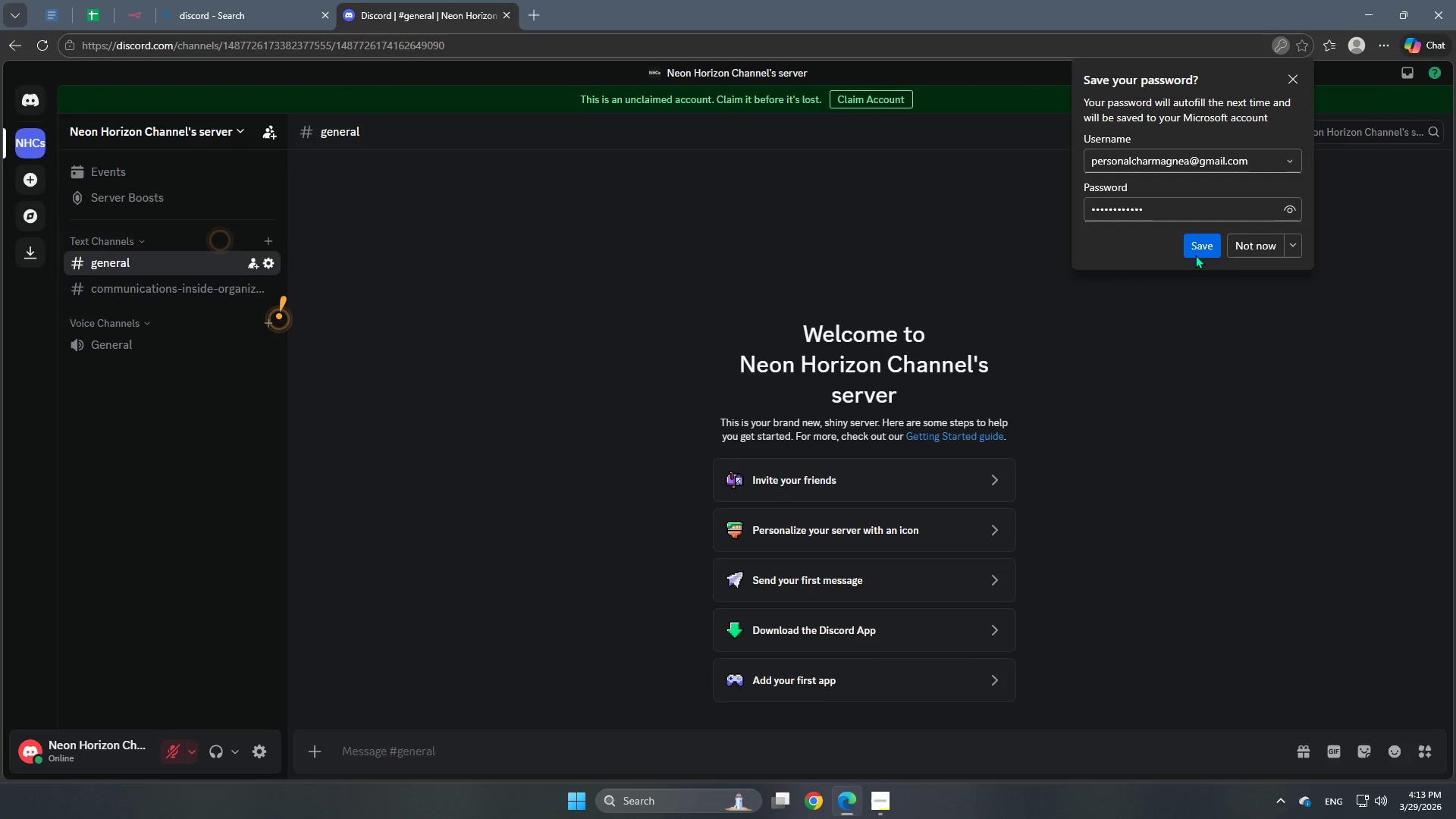 
left_click([1196, 249])
 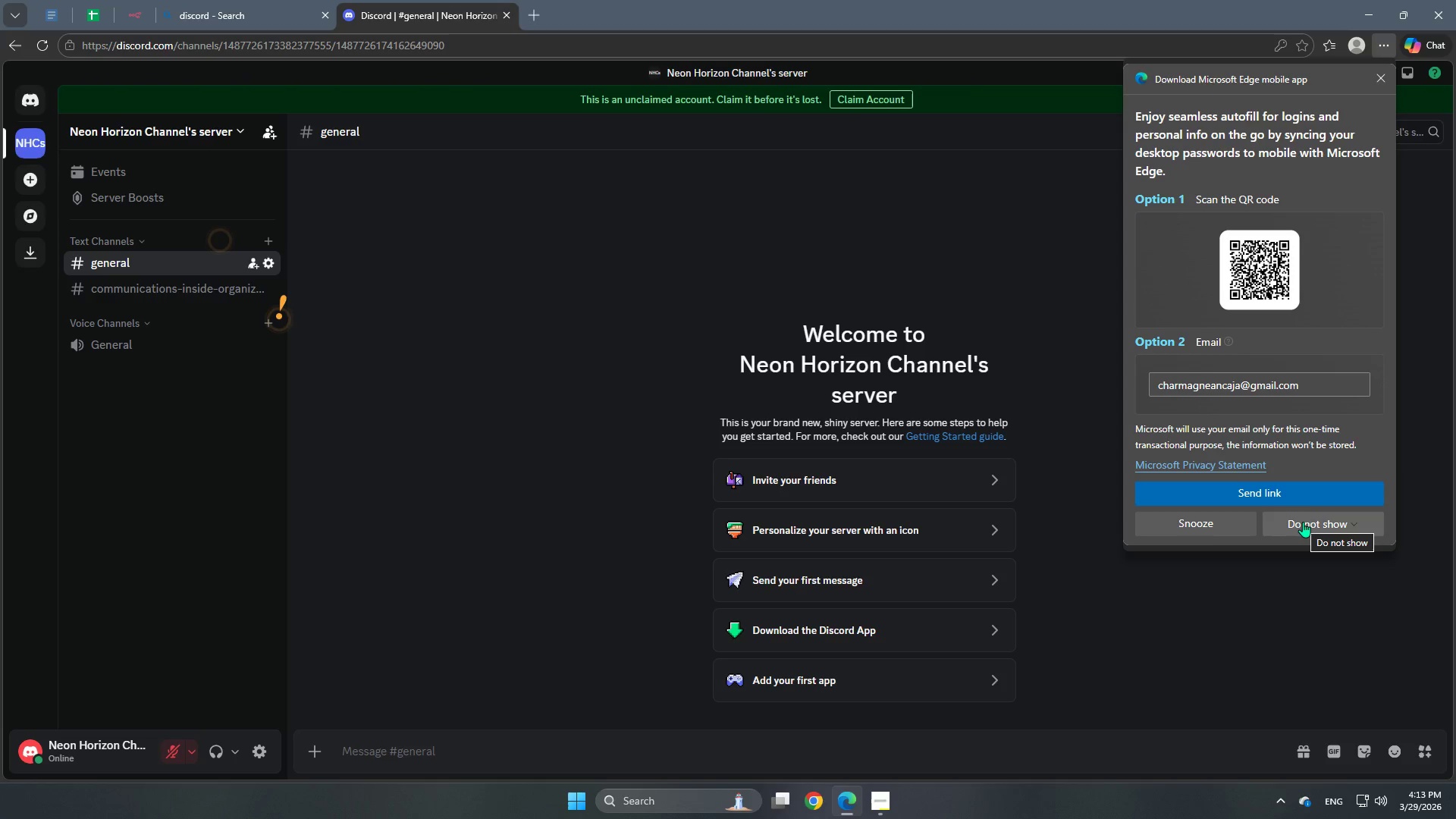 
wait(6.09)
 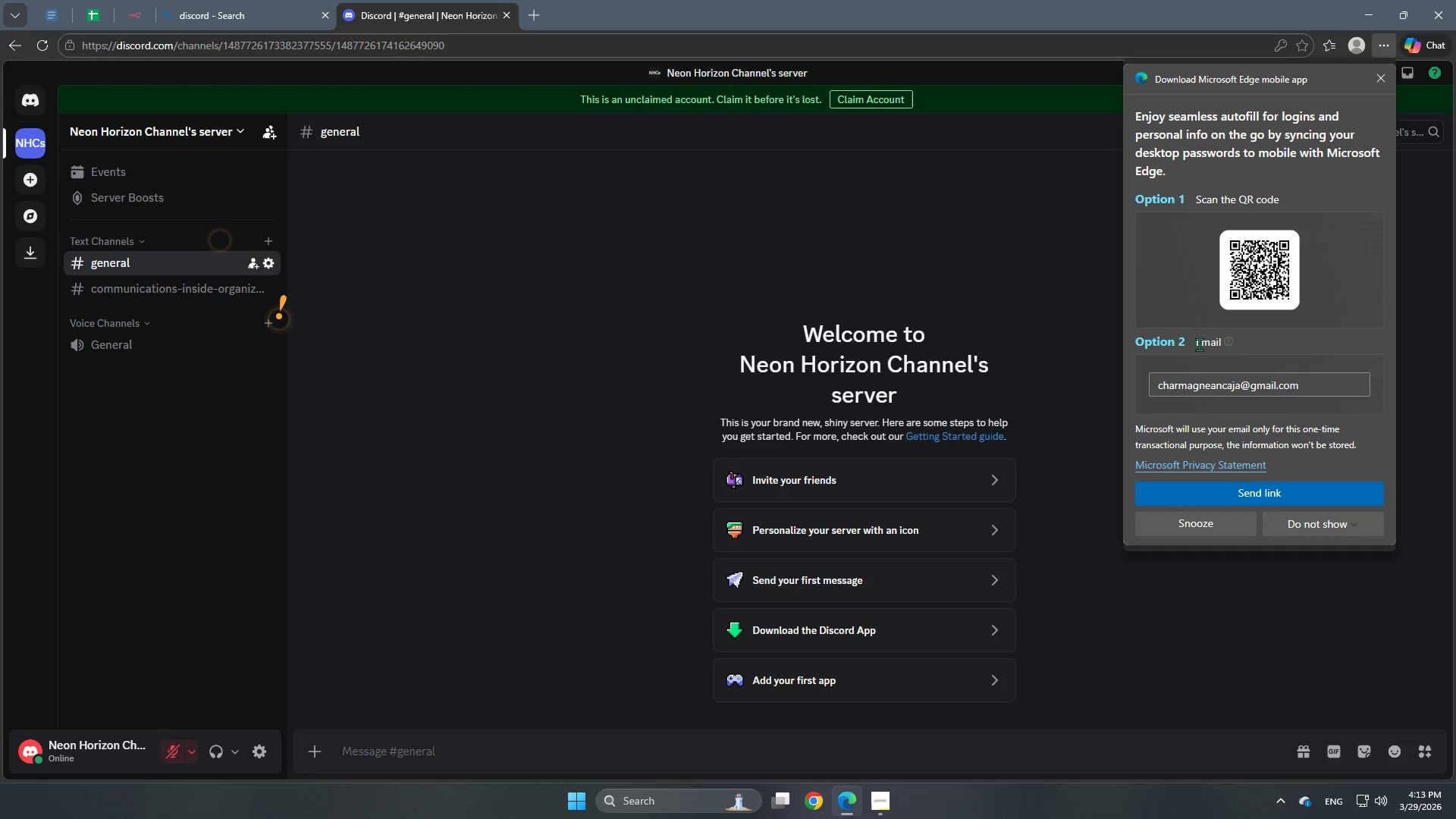 
left_click([1276, 497])
 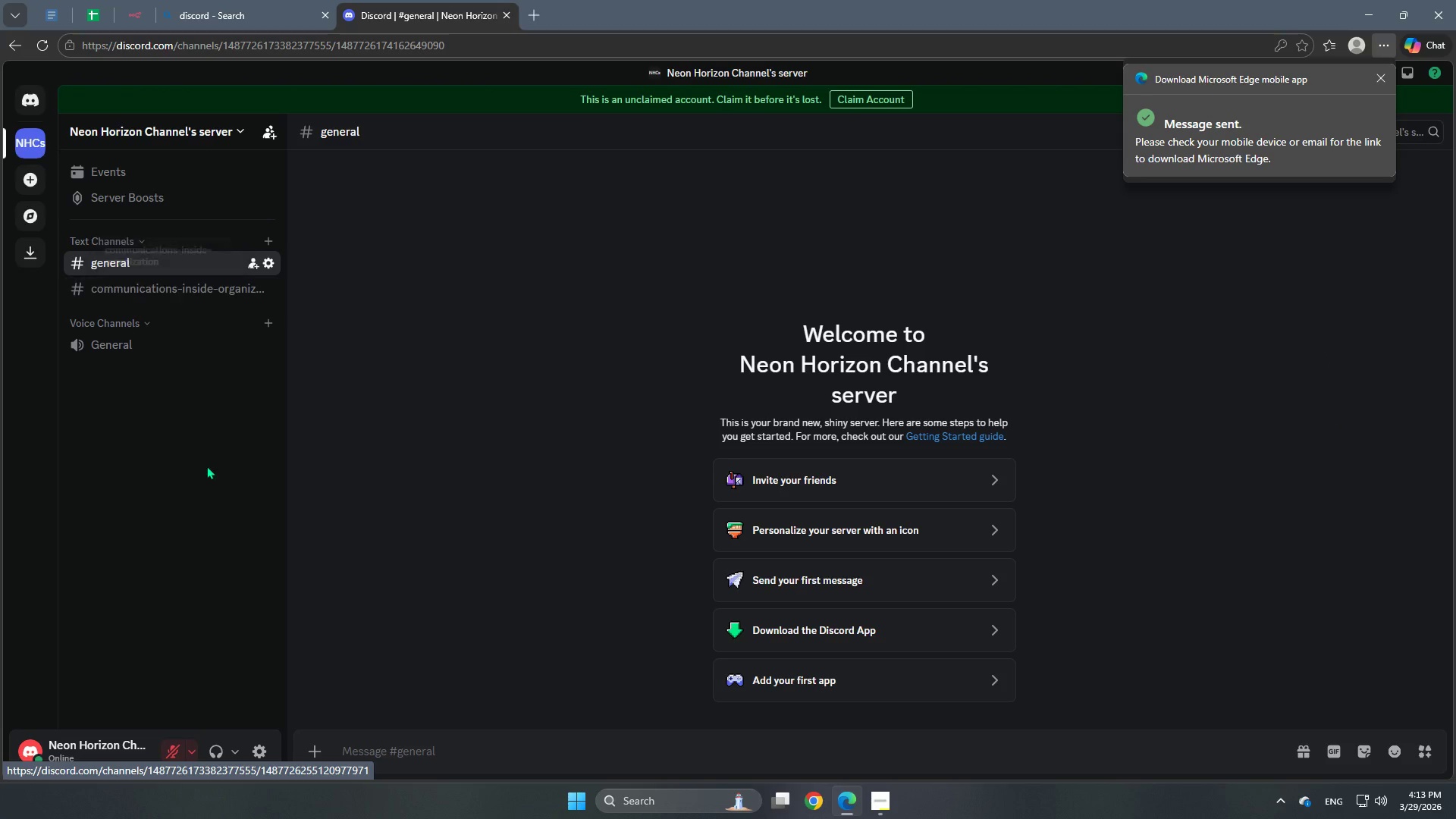 
wait(7.42)
 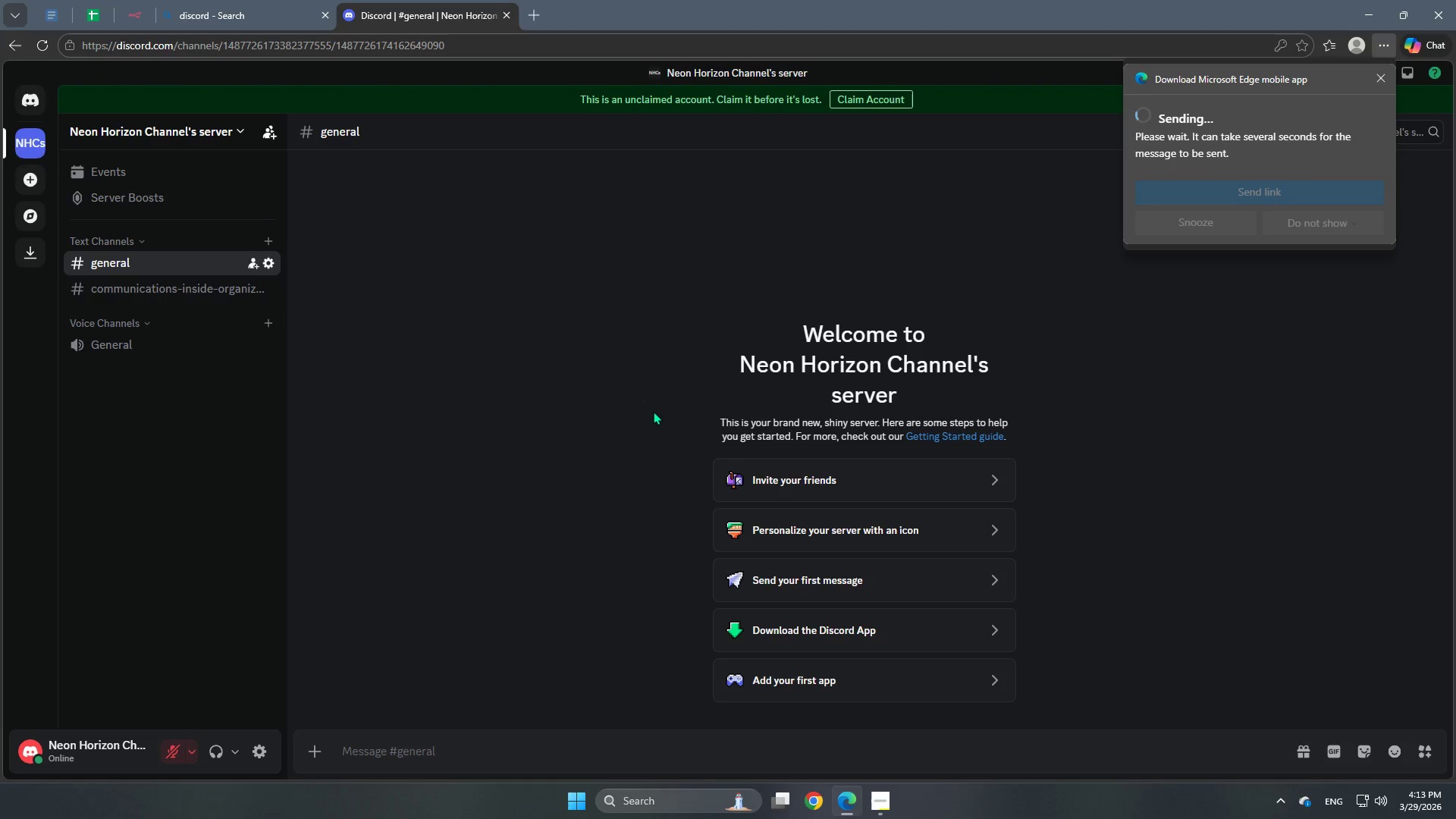 
left_click([1131, 394])
 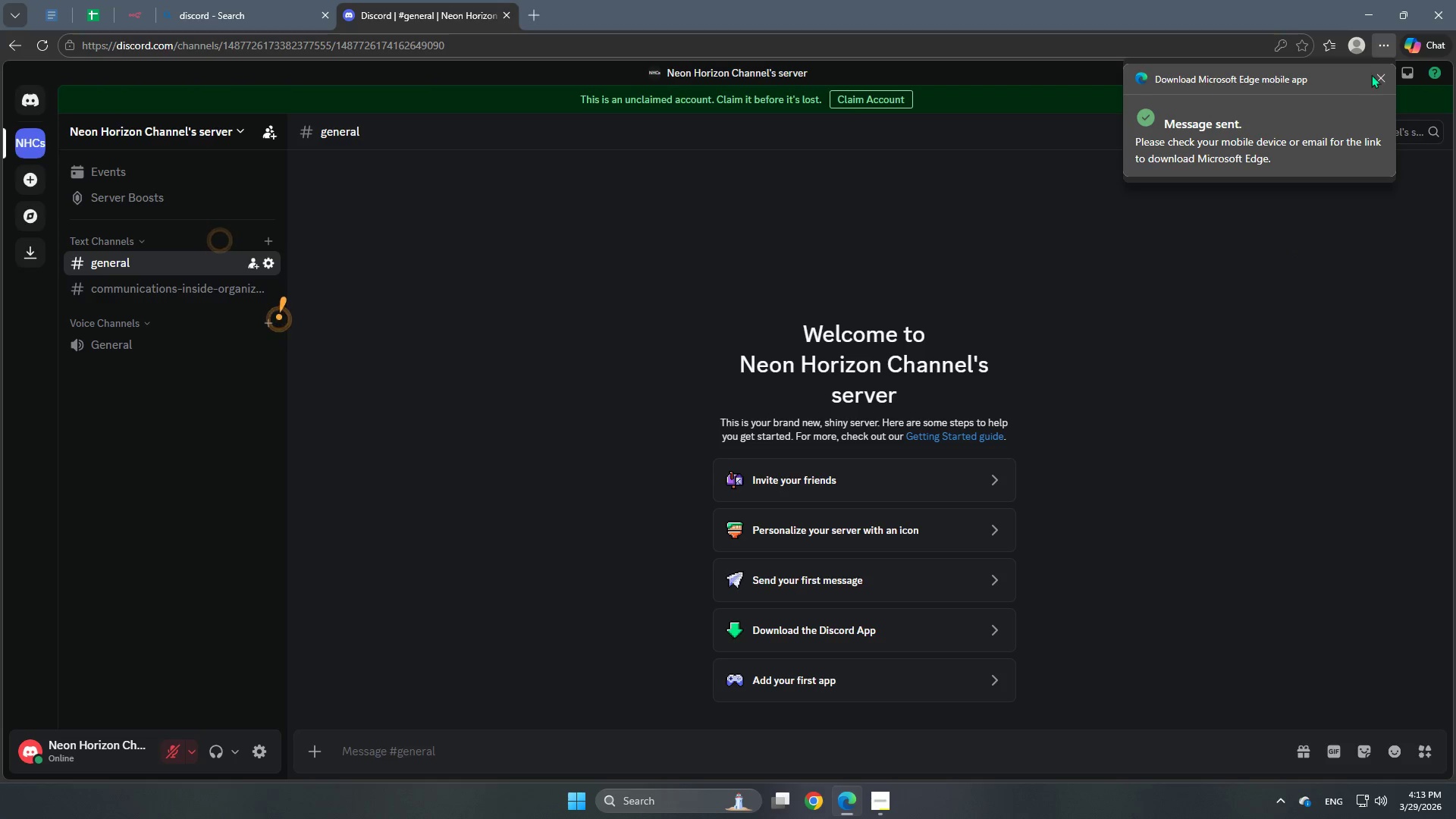 
left_click([1383, 79])
 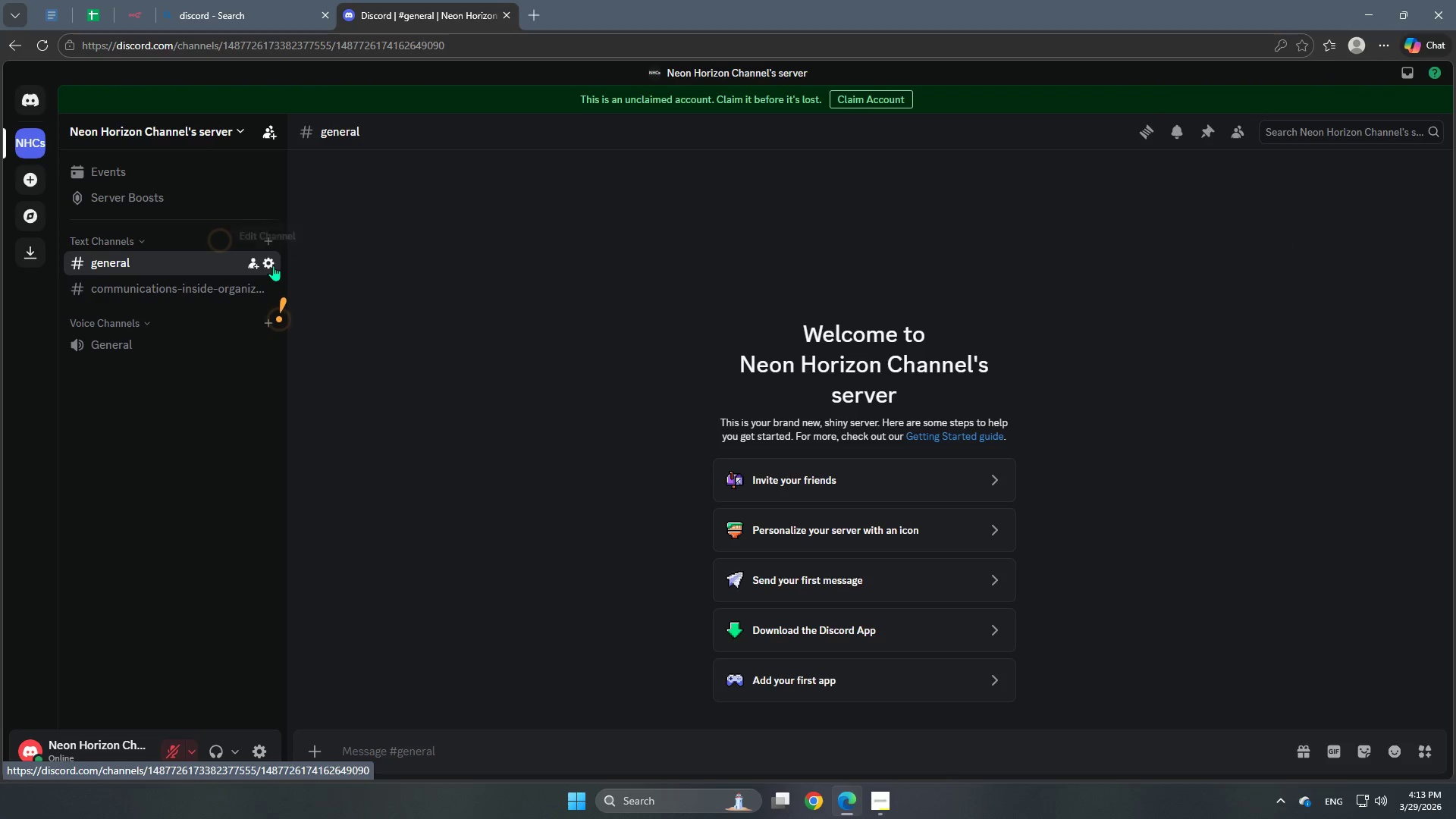 
left_click([278, 312])
 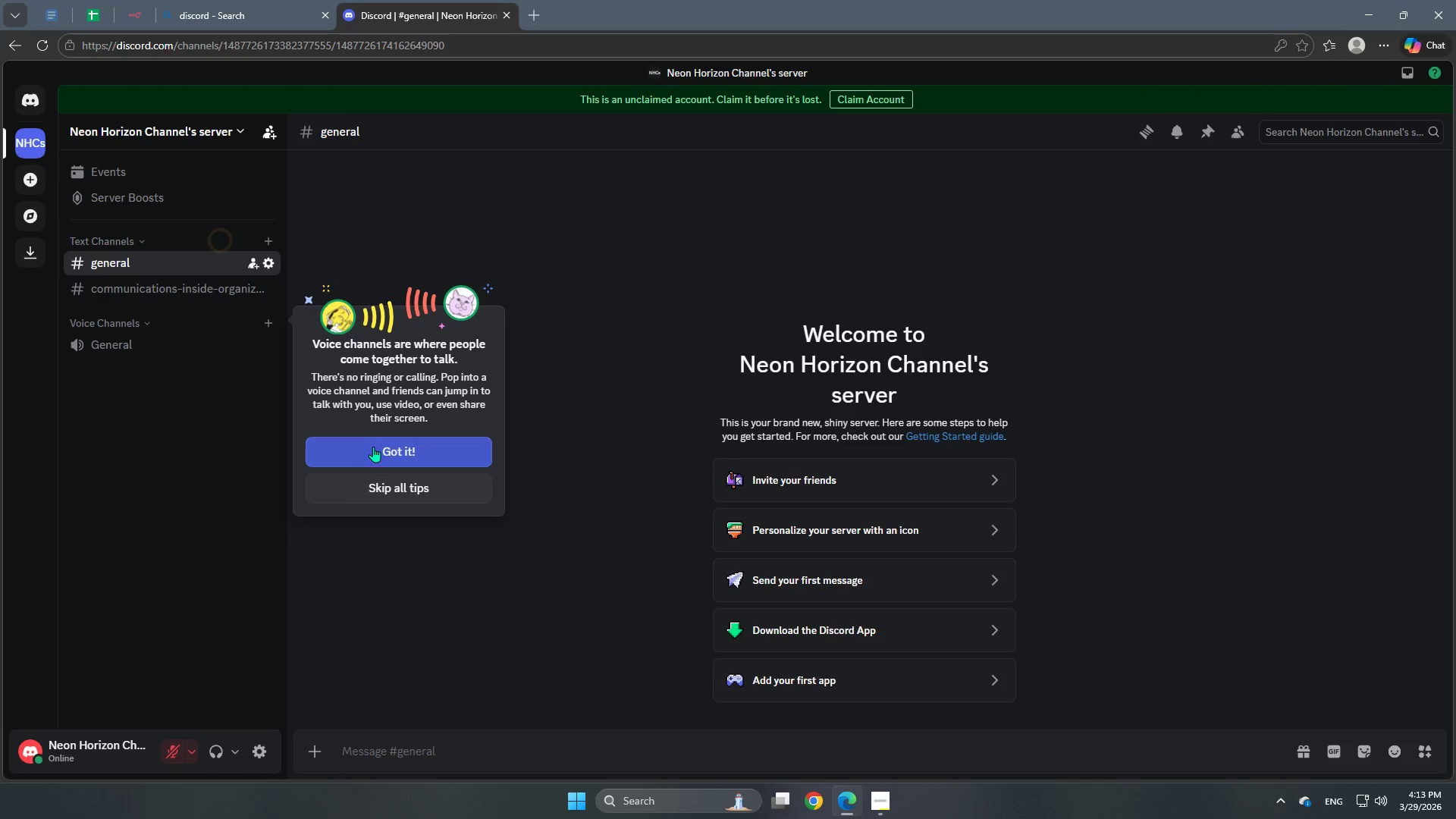 
left_click([383, 452])
 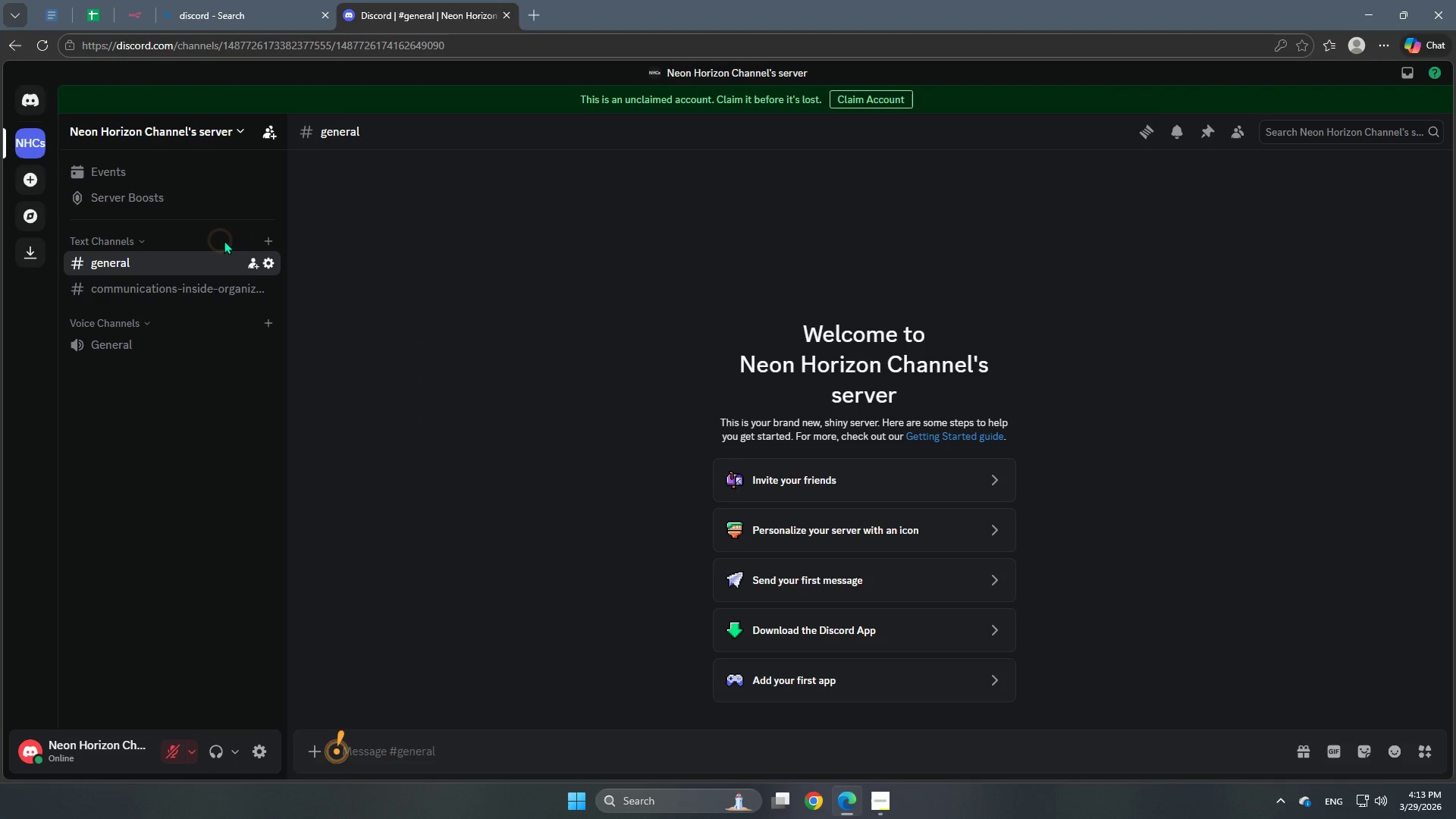 
left_click([222, 239])
 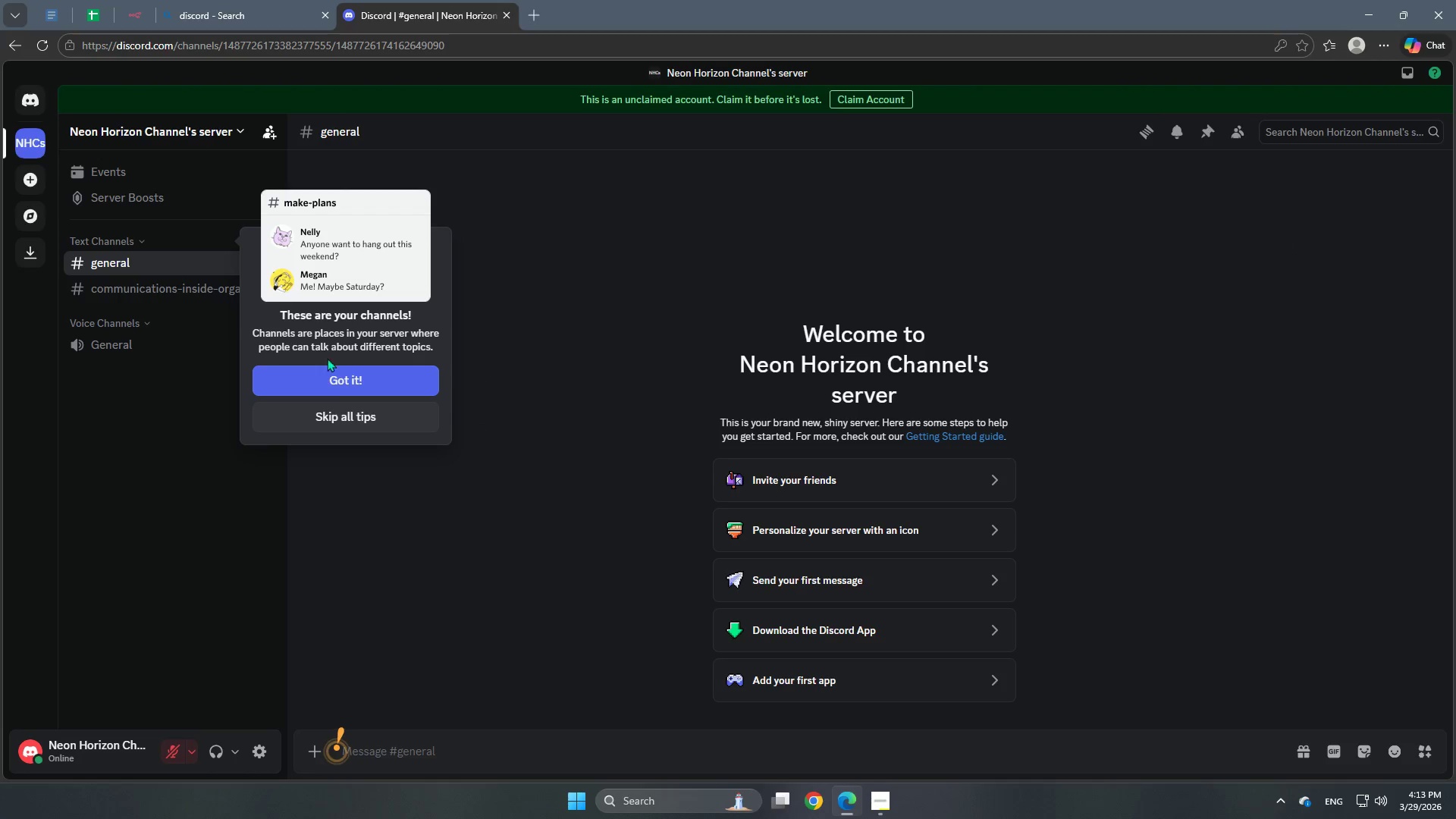 
left_click([336, 372])
 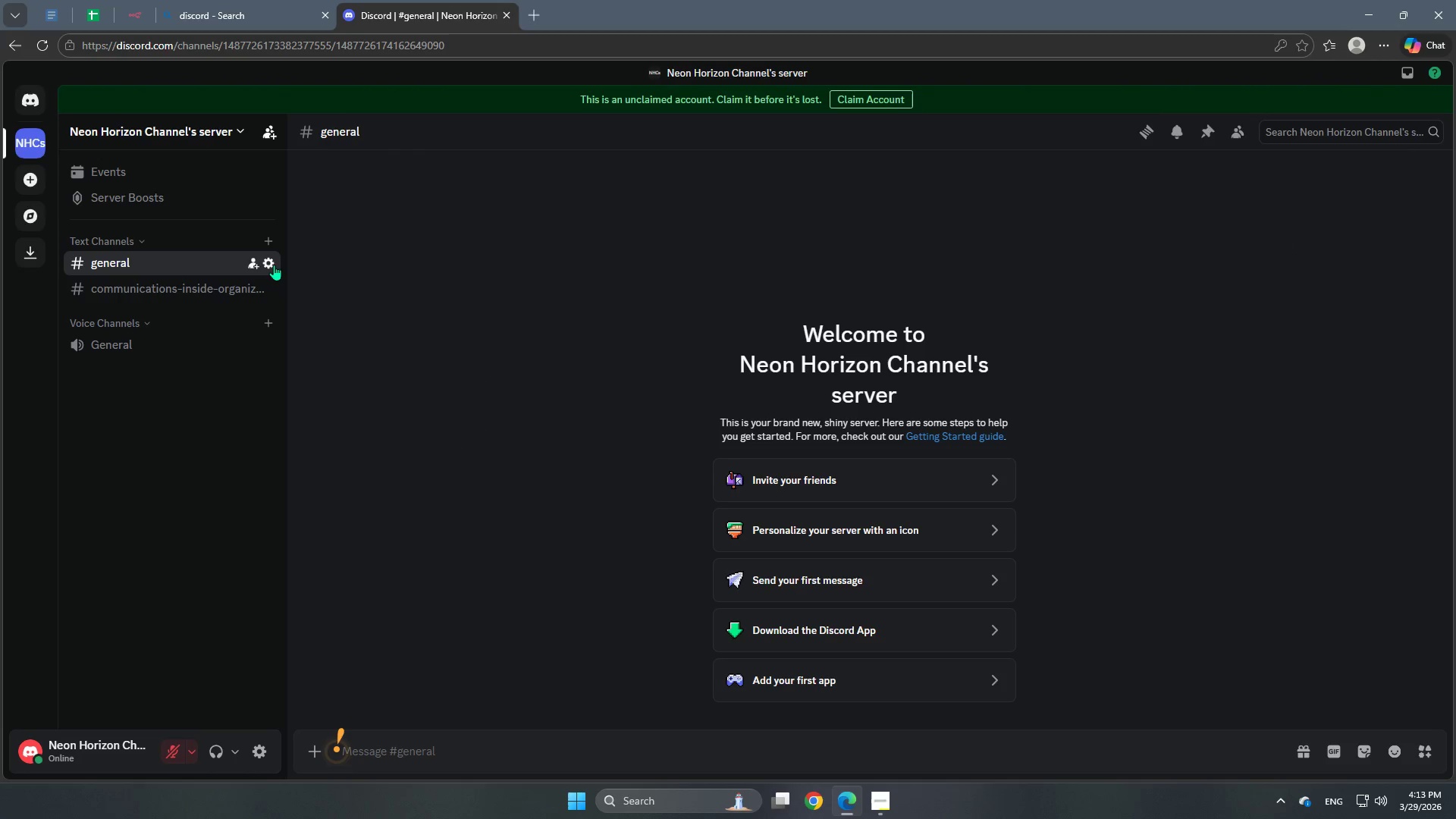 
left_click([269, 261])
 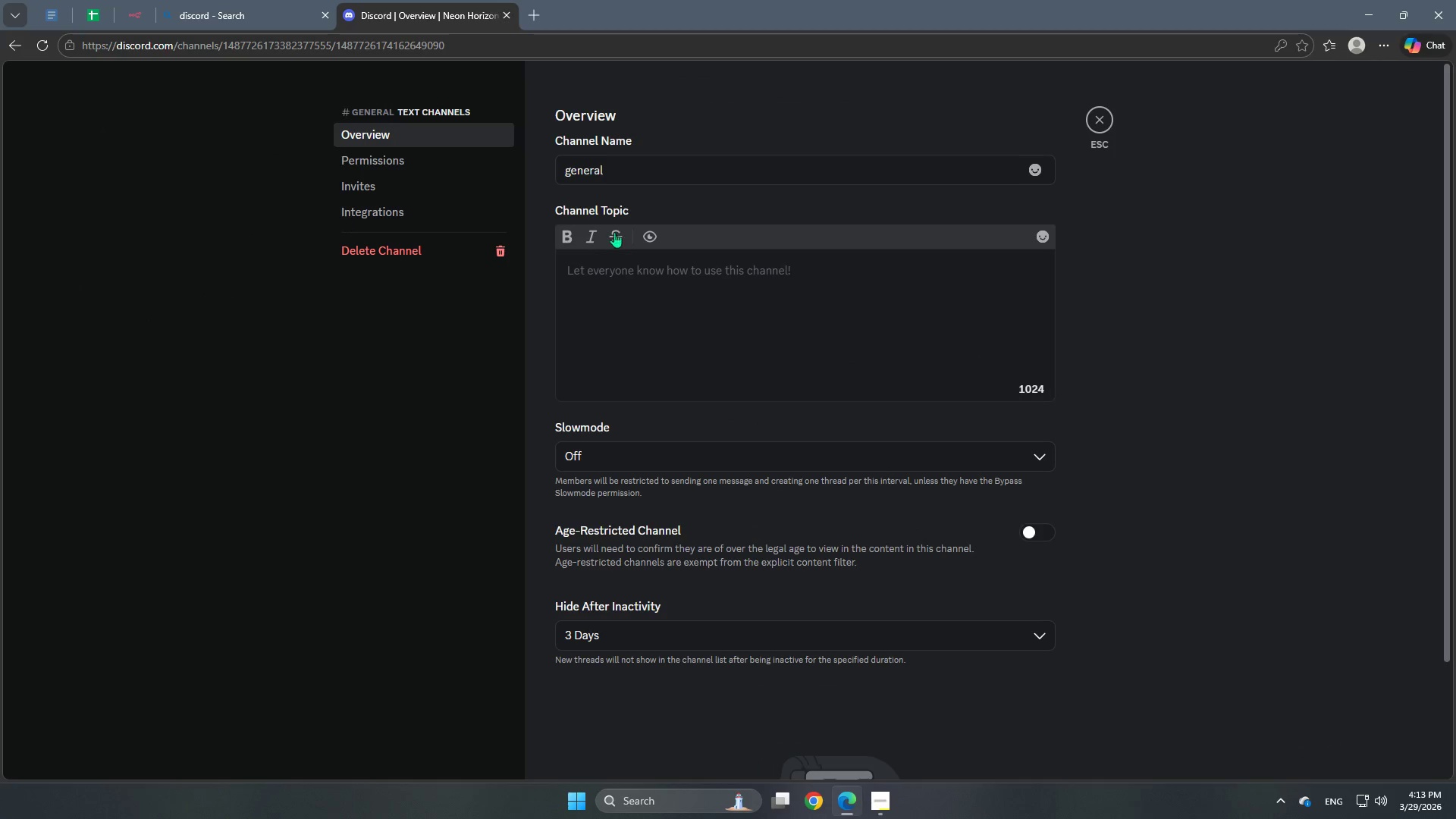 
left_click_drag(start_coordinate=[671, 164], to_coordinate=[461, 166])
 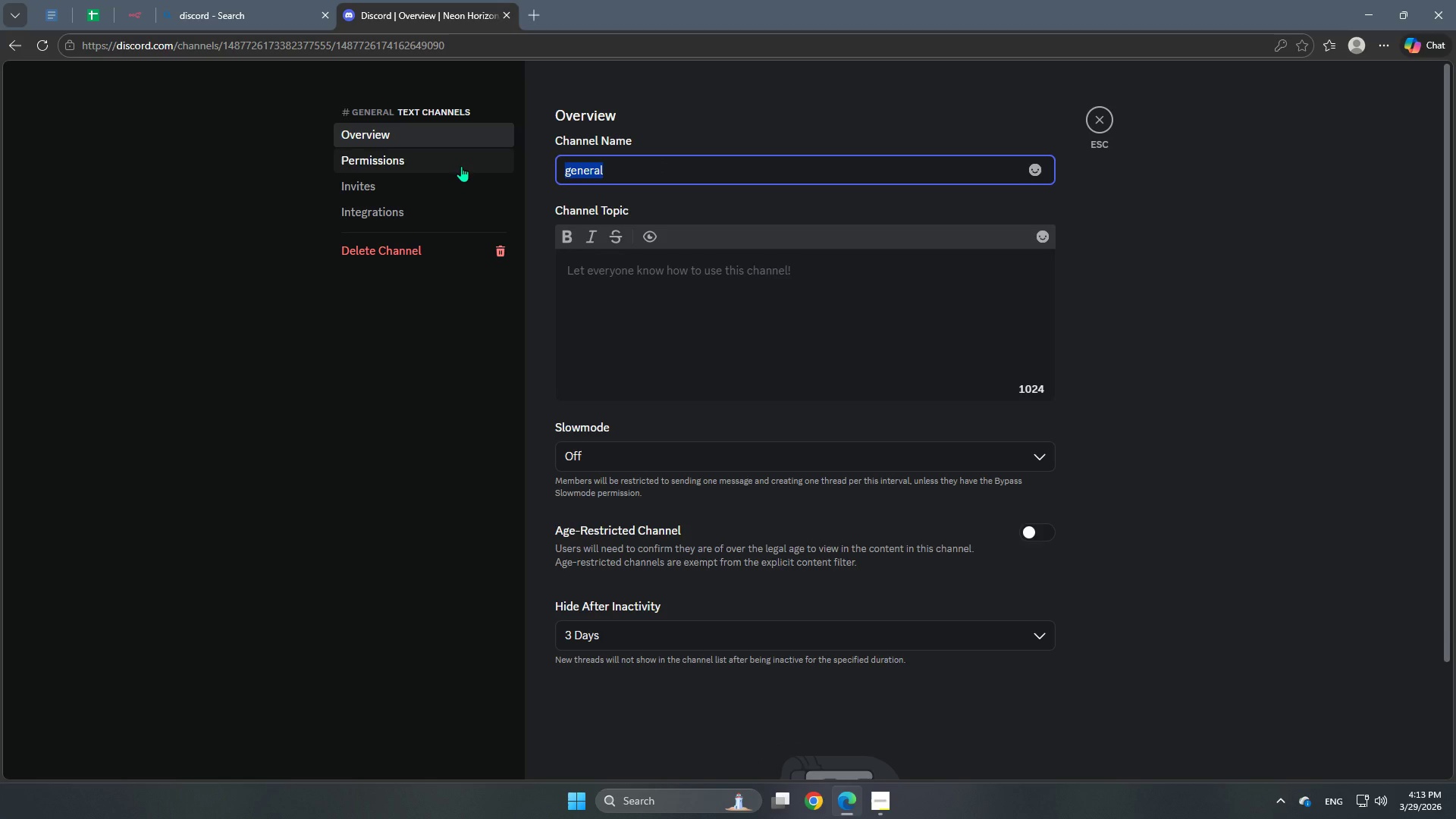 
type(Generge)
key(Backspace)
key(Backspace)
key(Backspace)
type(g)
key(Backspace)
key(Backspace)
type(general)
 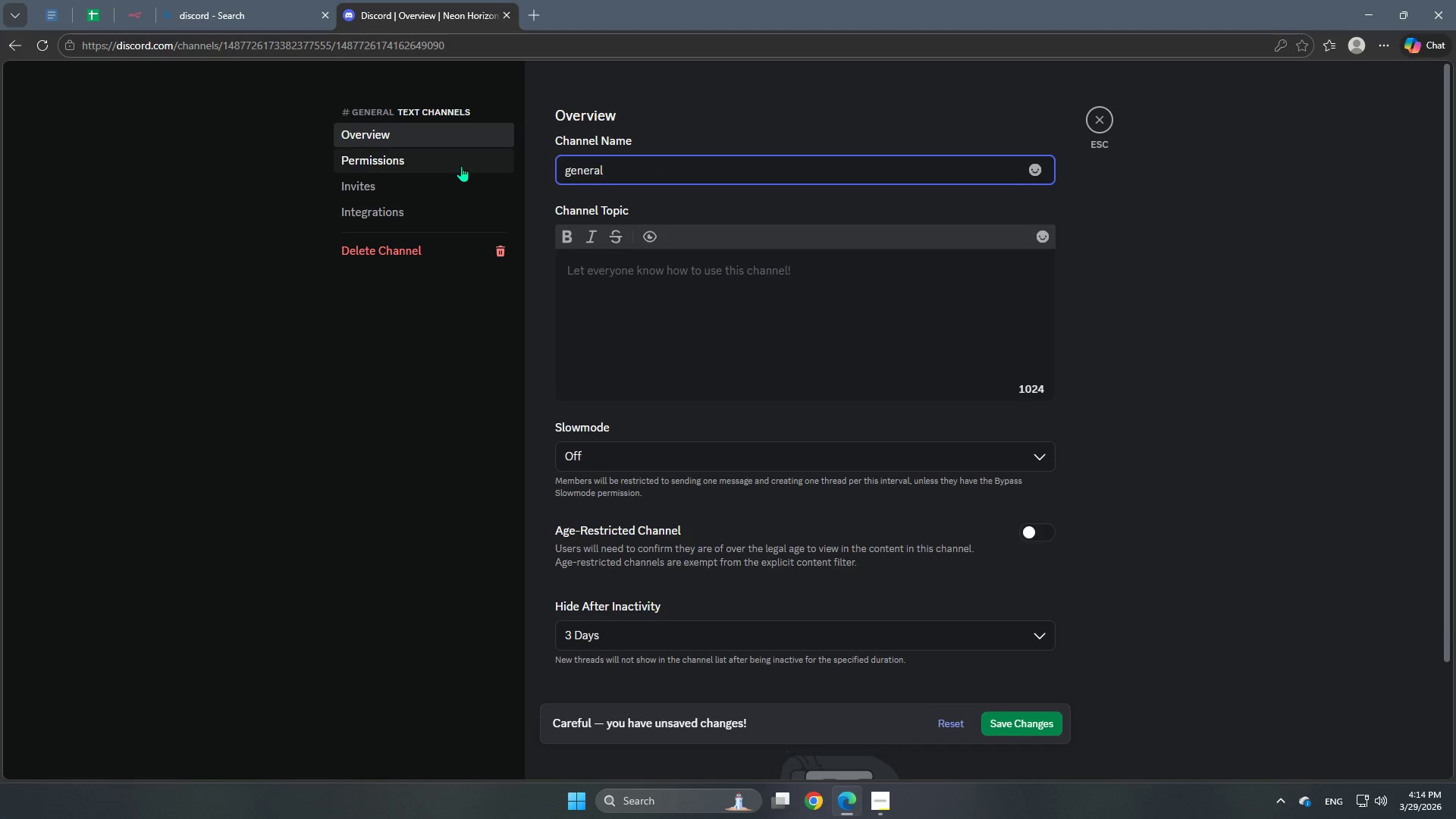 
hold_key(key=CapsLock, duration=0.52)
 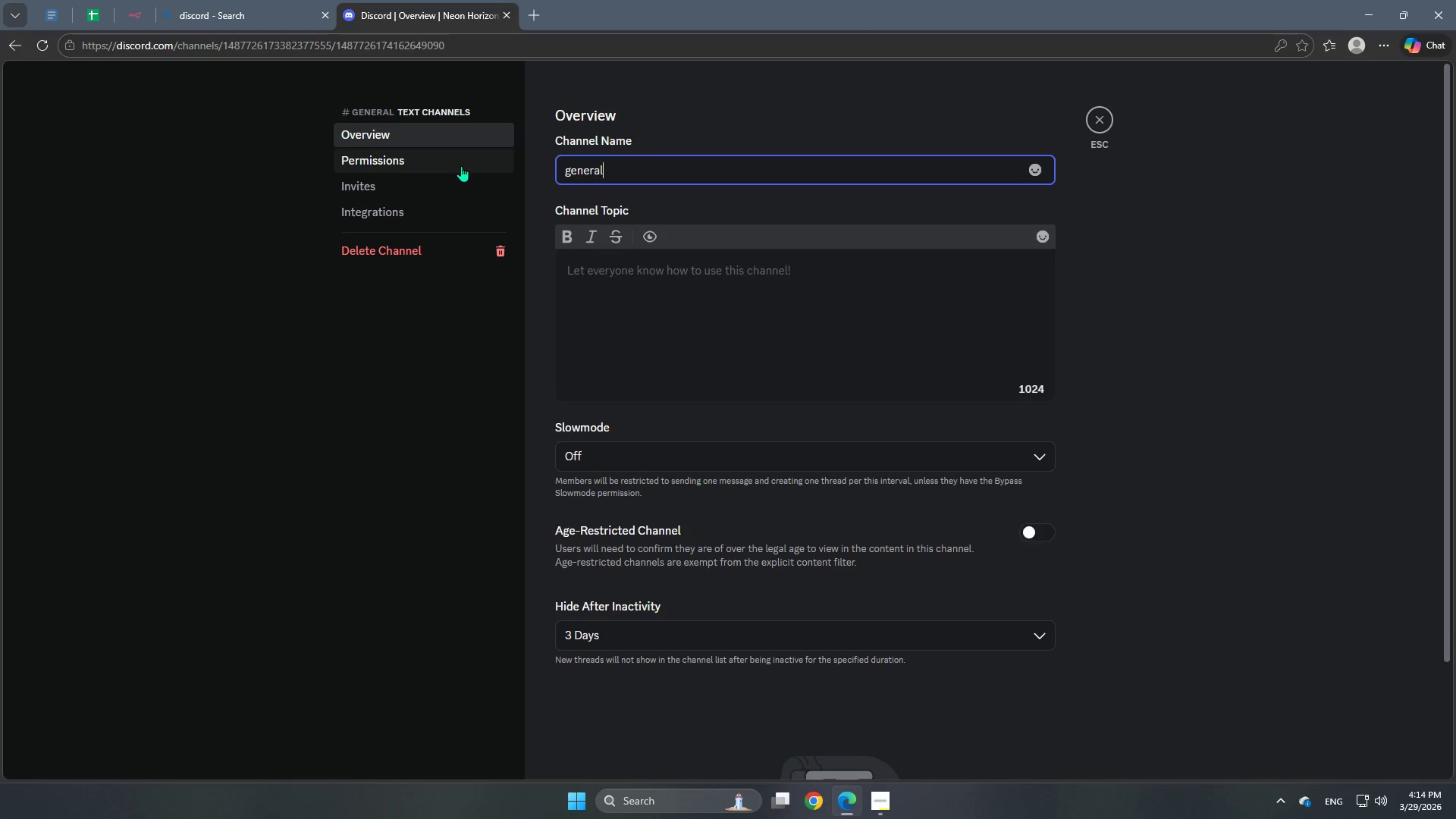 
type(_NOTIFICATIONS)
 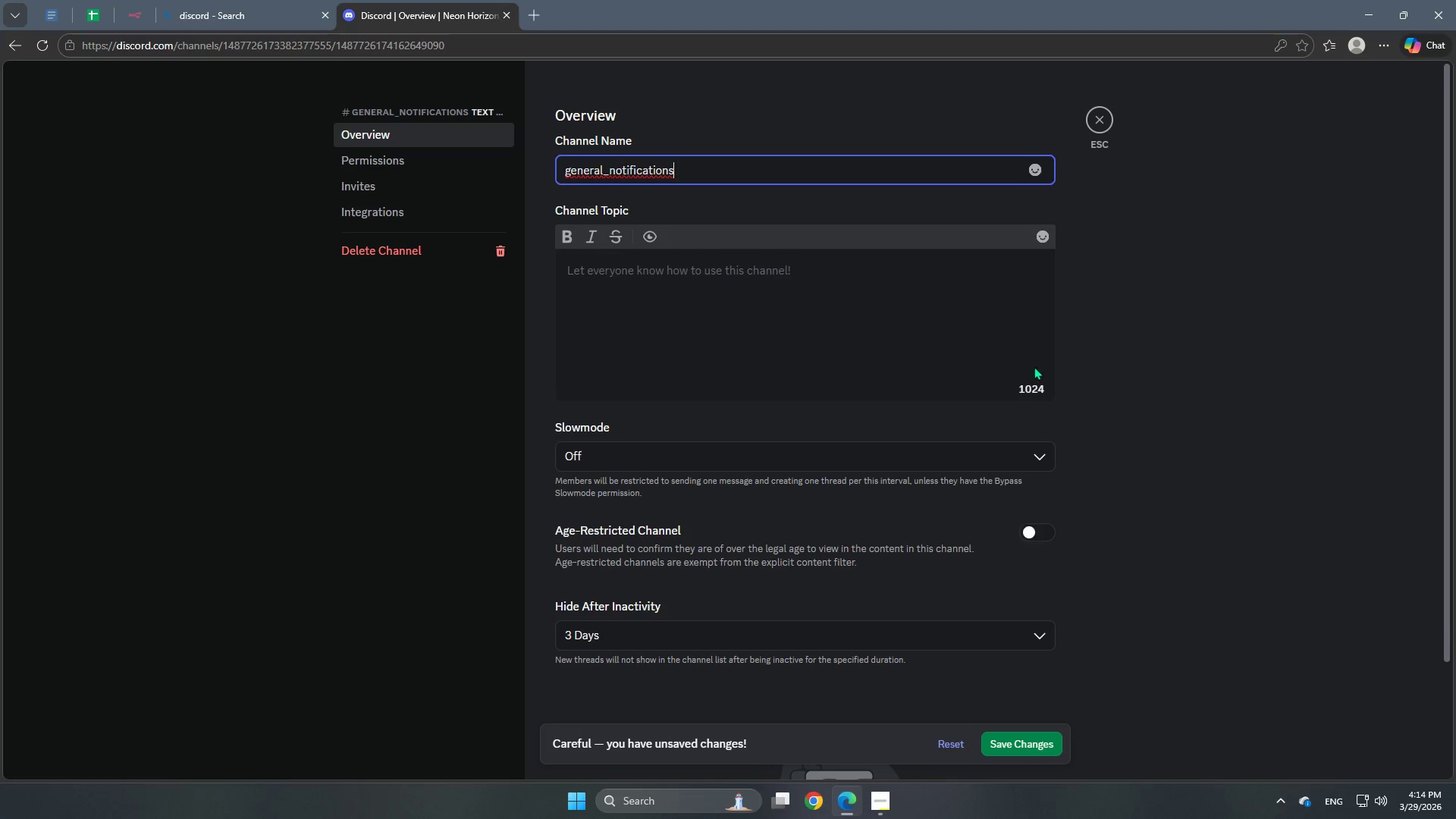 
left_click([1175, 395])
 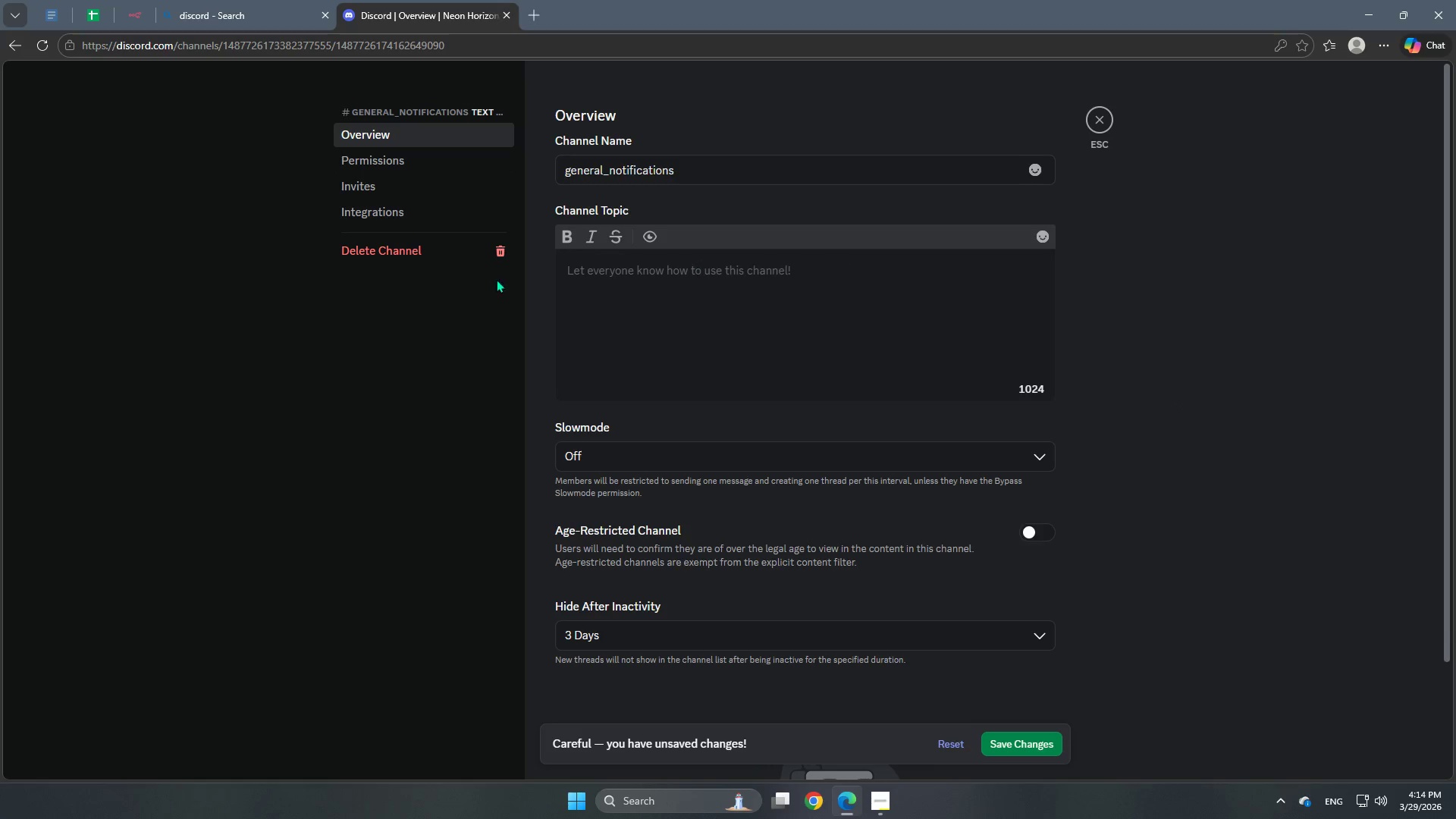 
scroll: coordinate [694, 346], scroll_direction: none, amount: 0.0
 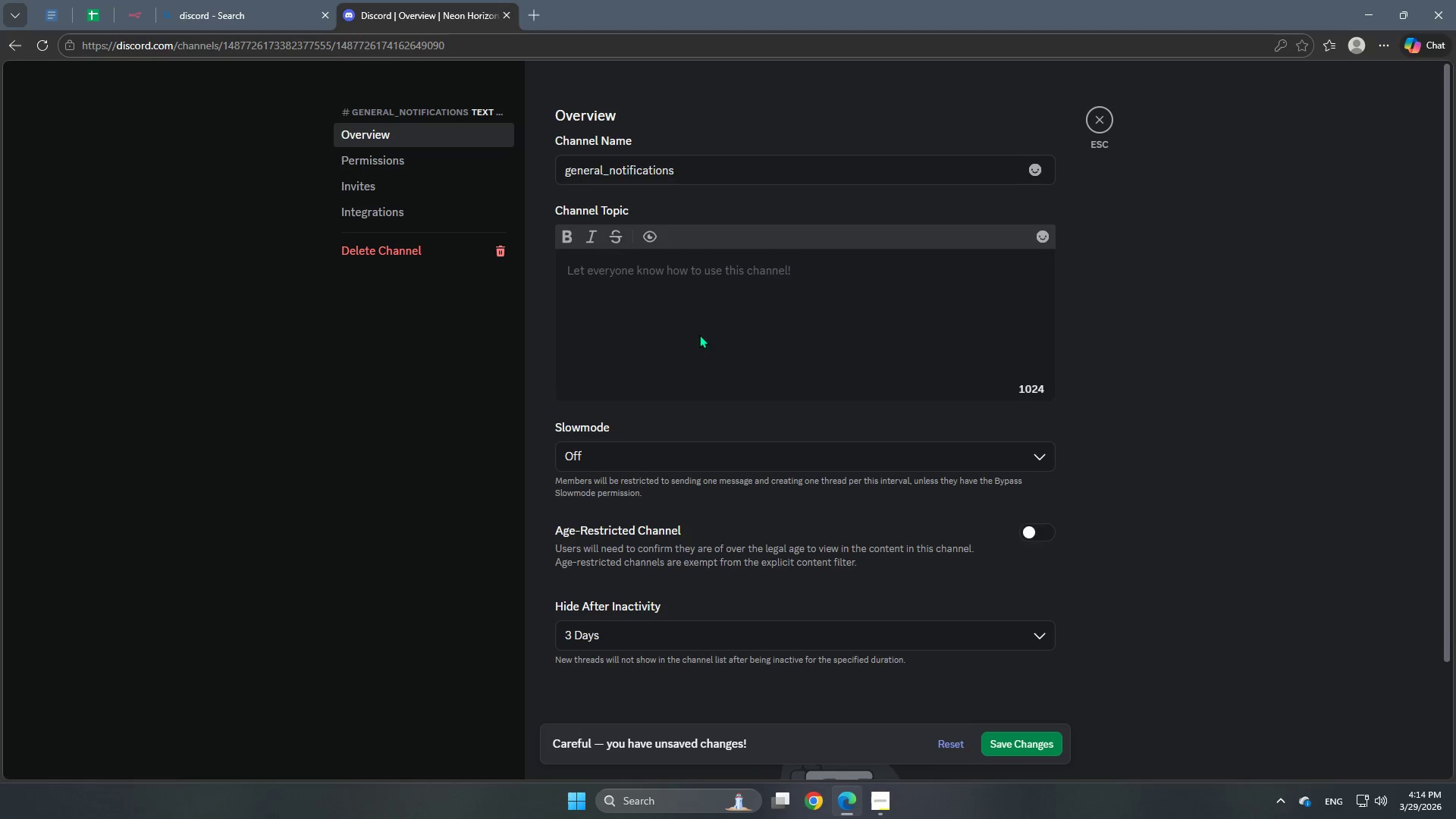 
left_click([715, 276])
 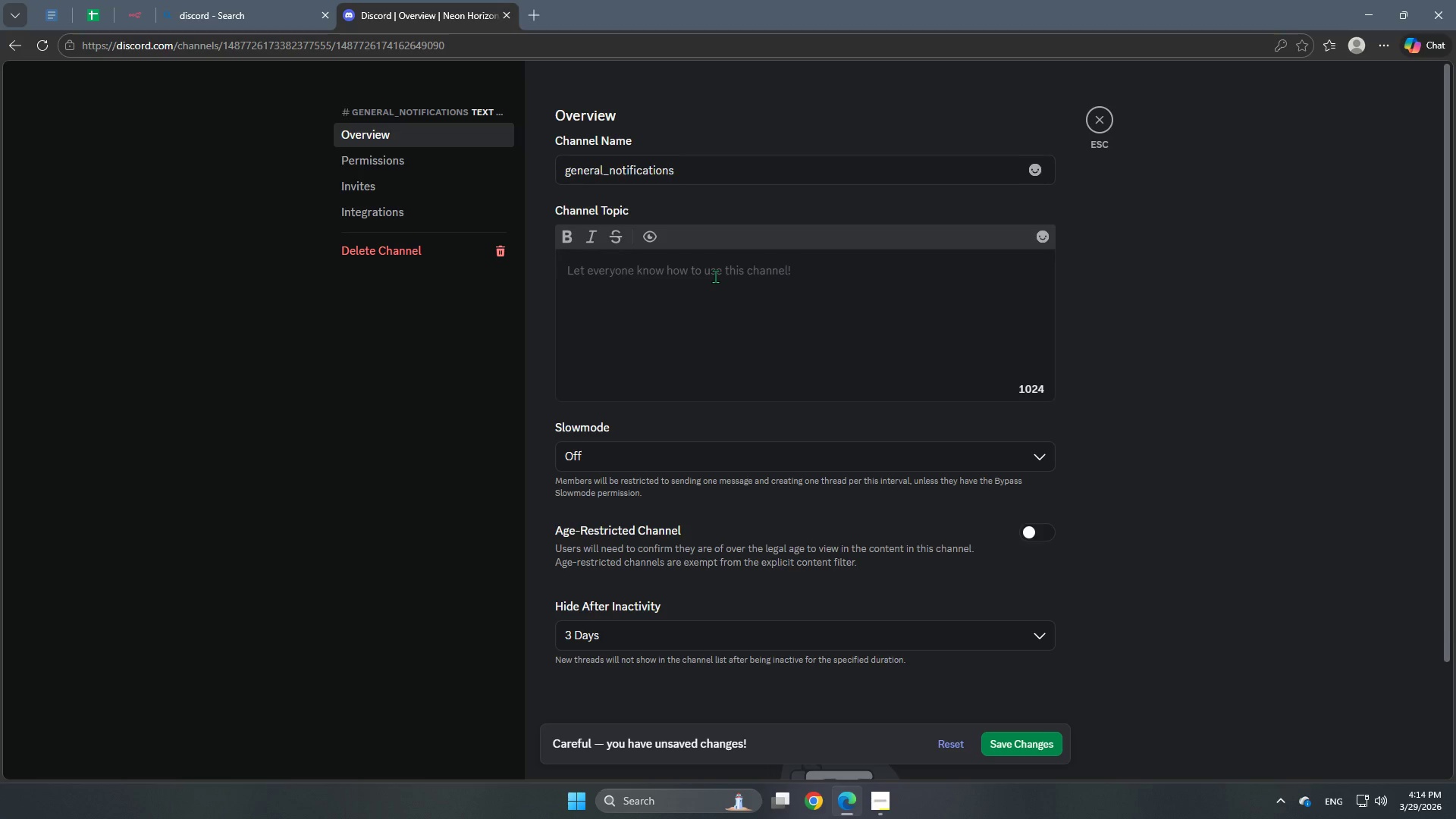 
type(Not )
 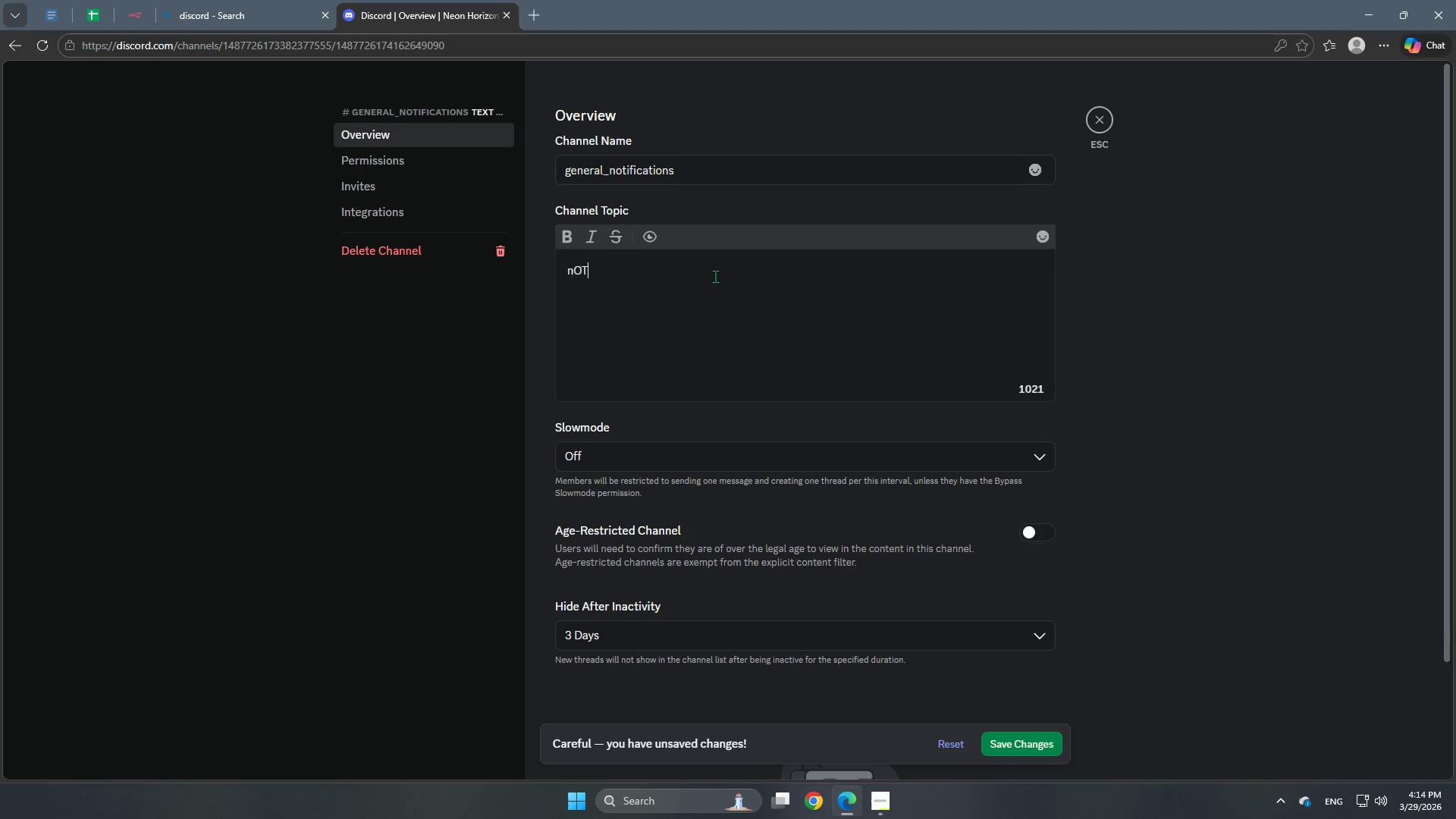 
hold_key(key=Backspace, duration=0.78)
 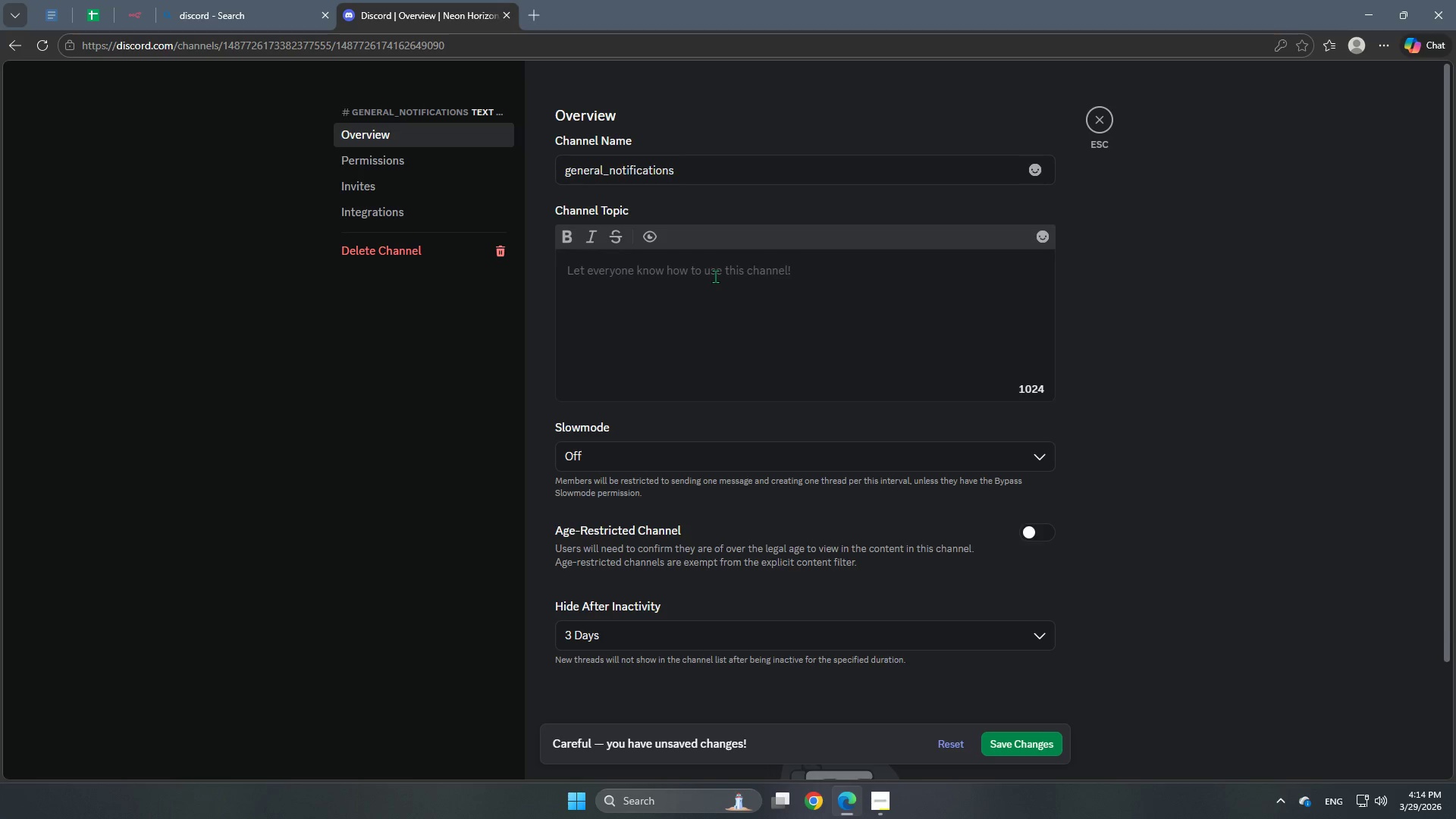 
type(NotiInformation that is not tagged as urgent by the system.)
 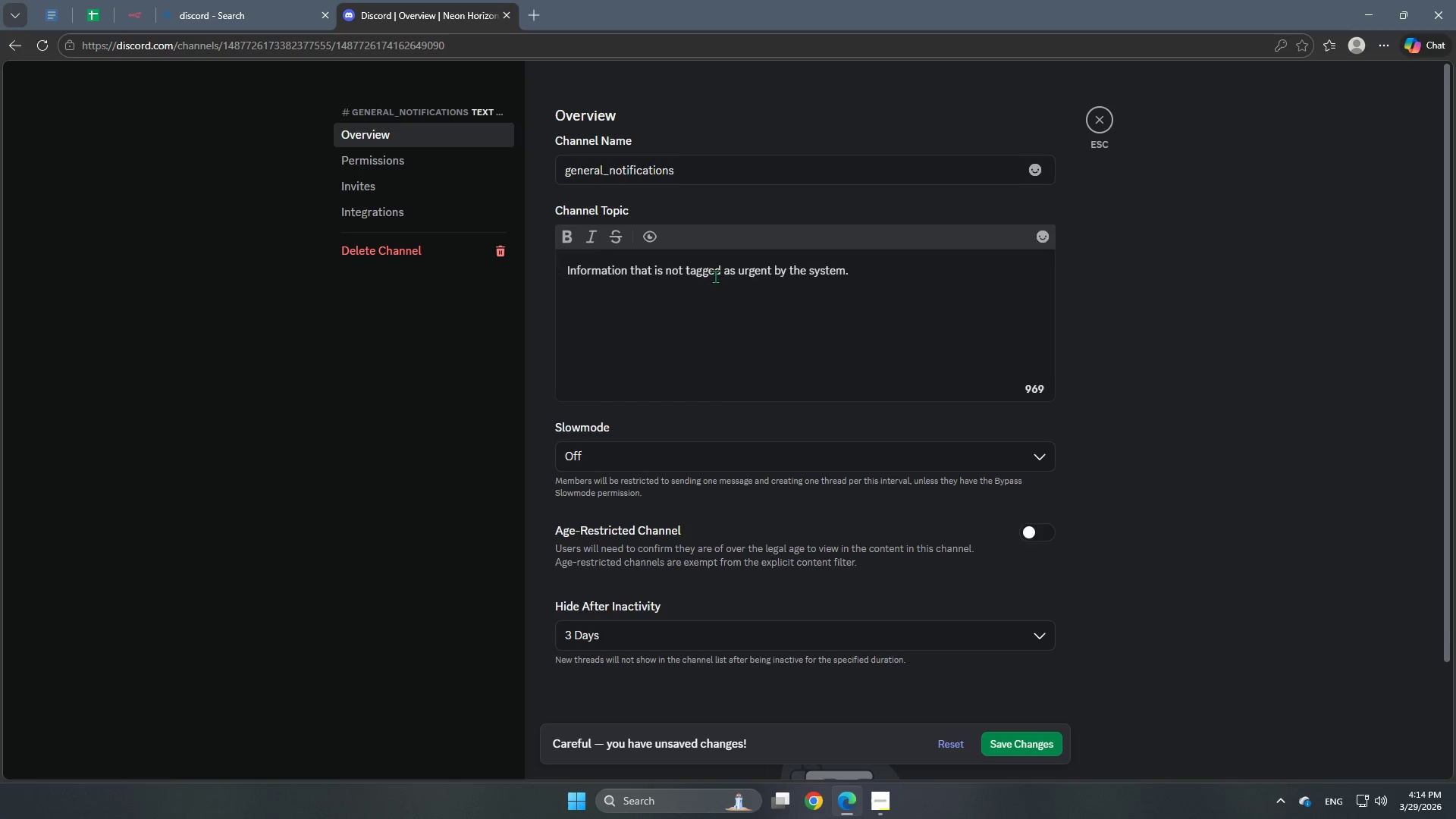 
hold_key(key=Backspace, duration=0.67)
 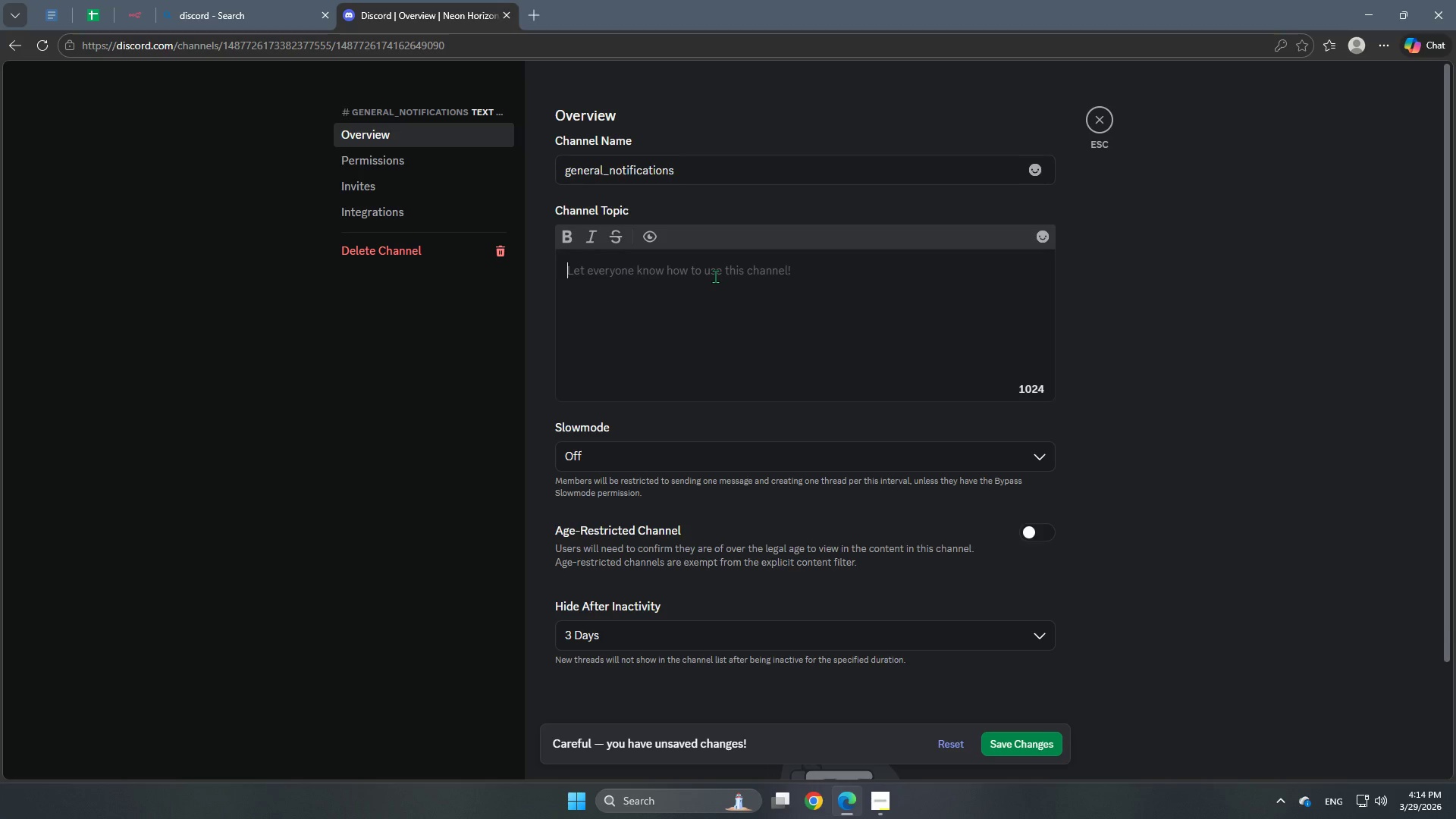 
left_click([1178, 494])
 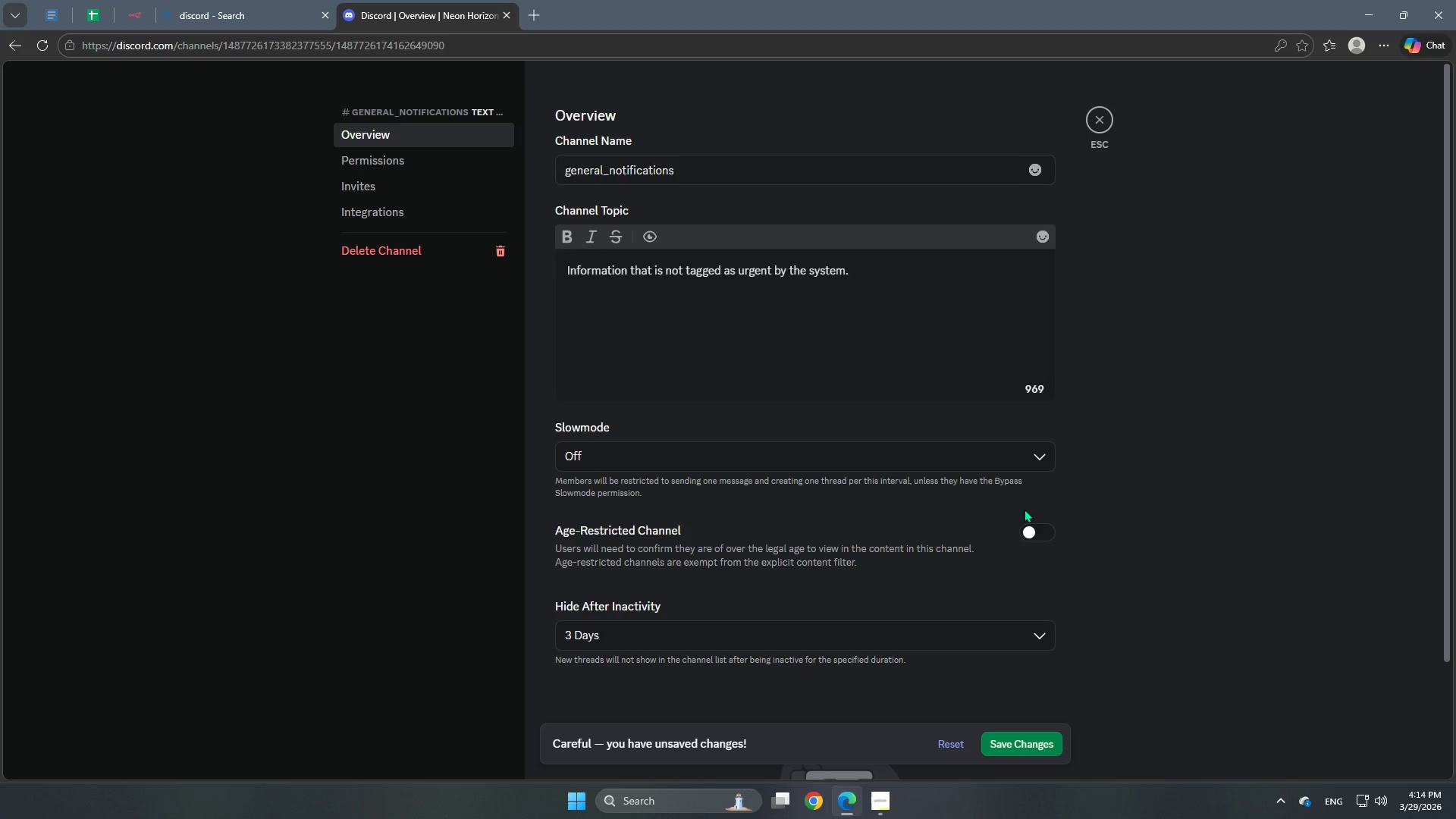 
scroll: coordinate [686, 533], scroll_direction: down, amount: 2.0
 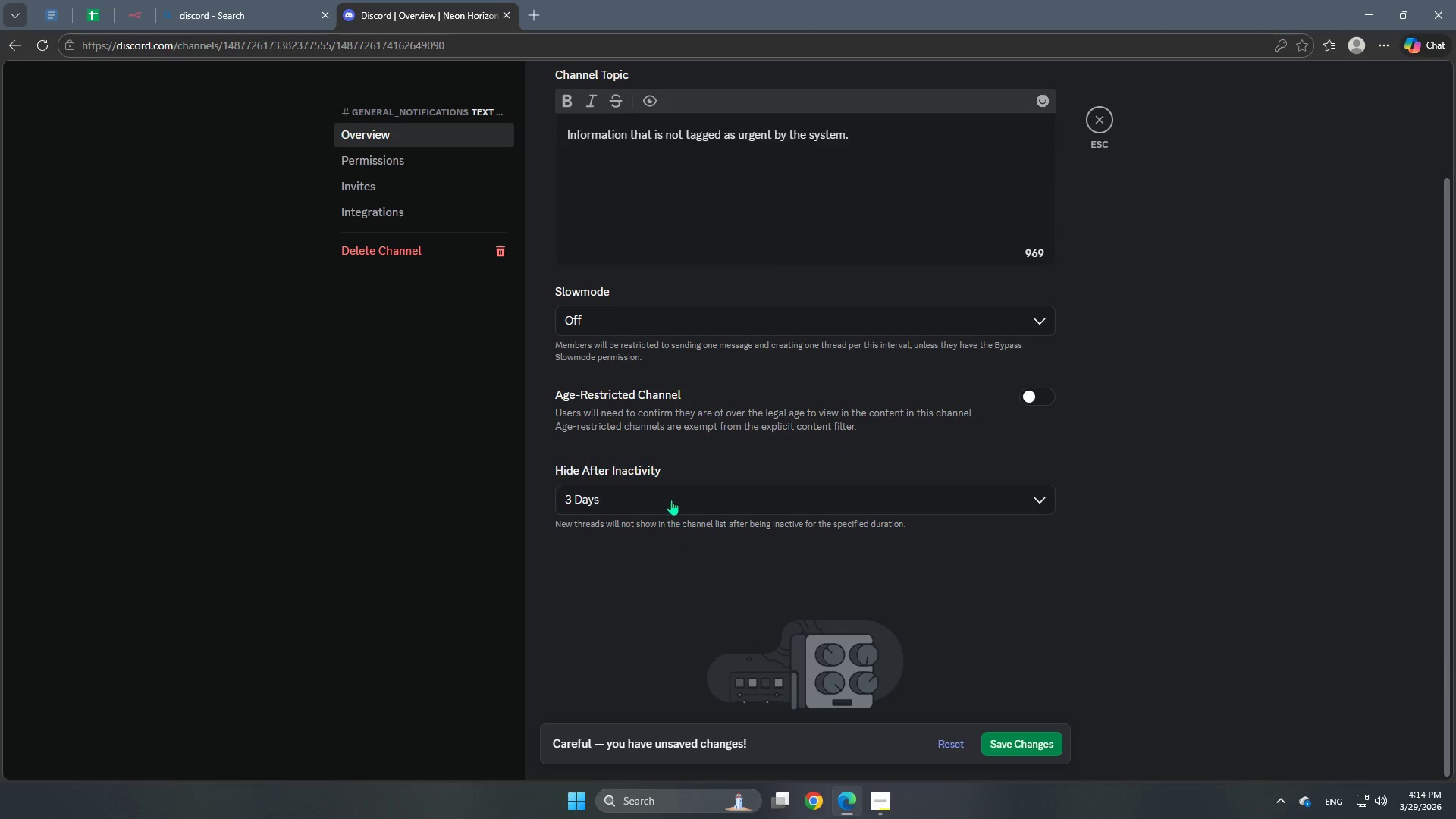 
left_click([671, 497])
 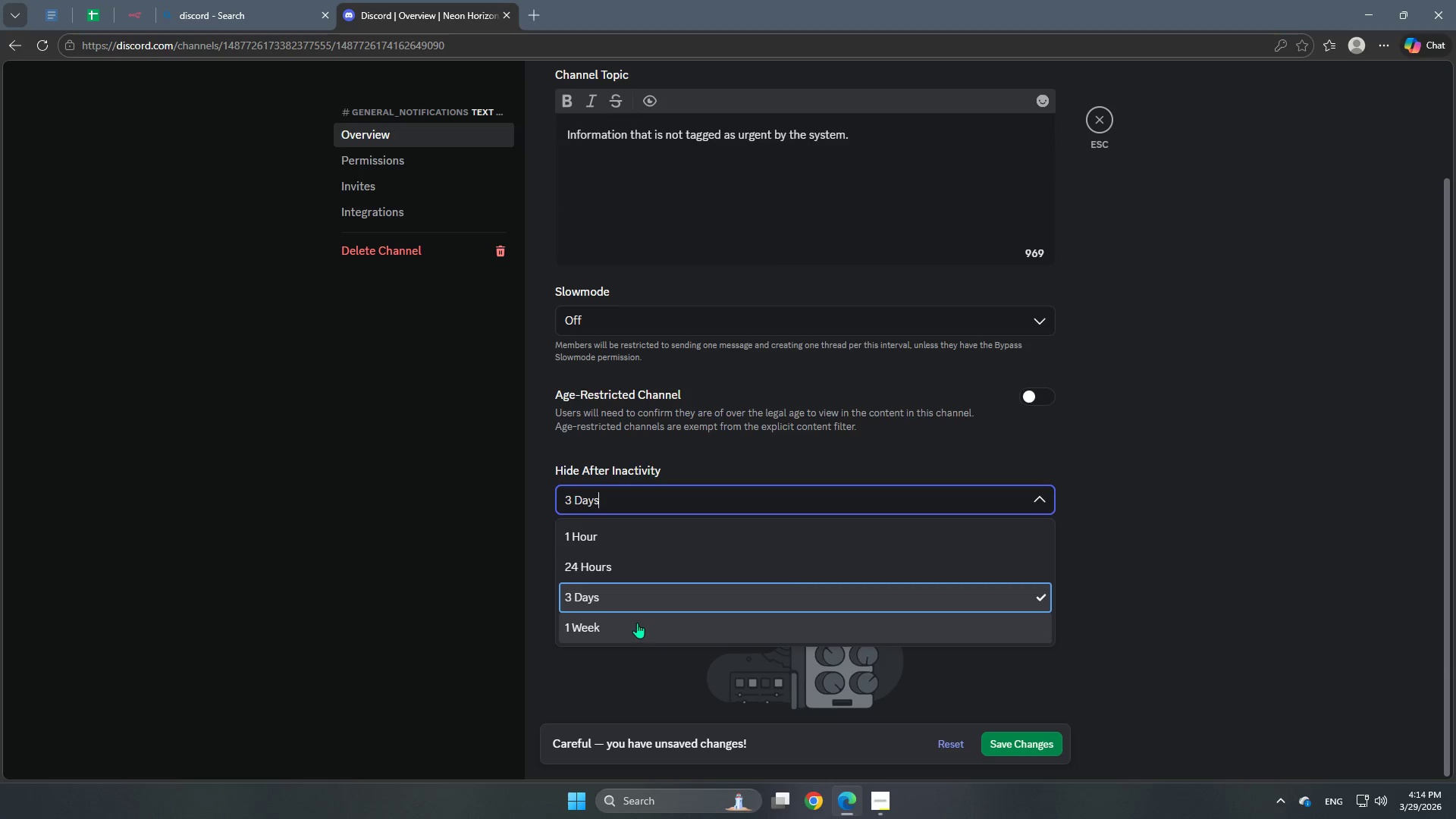 
left_click([615, 622])
 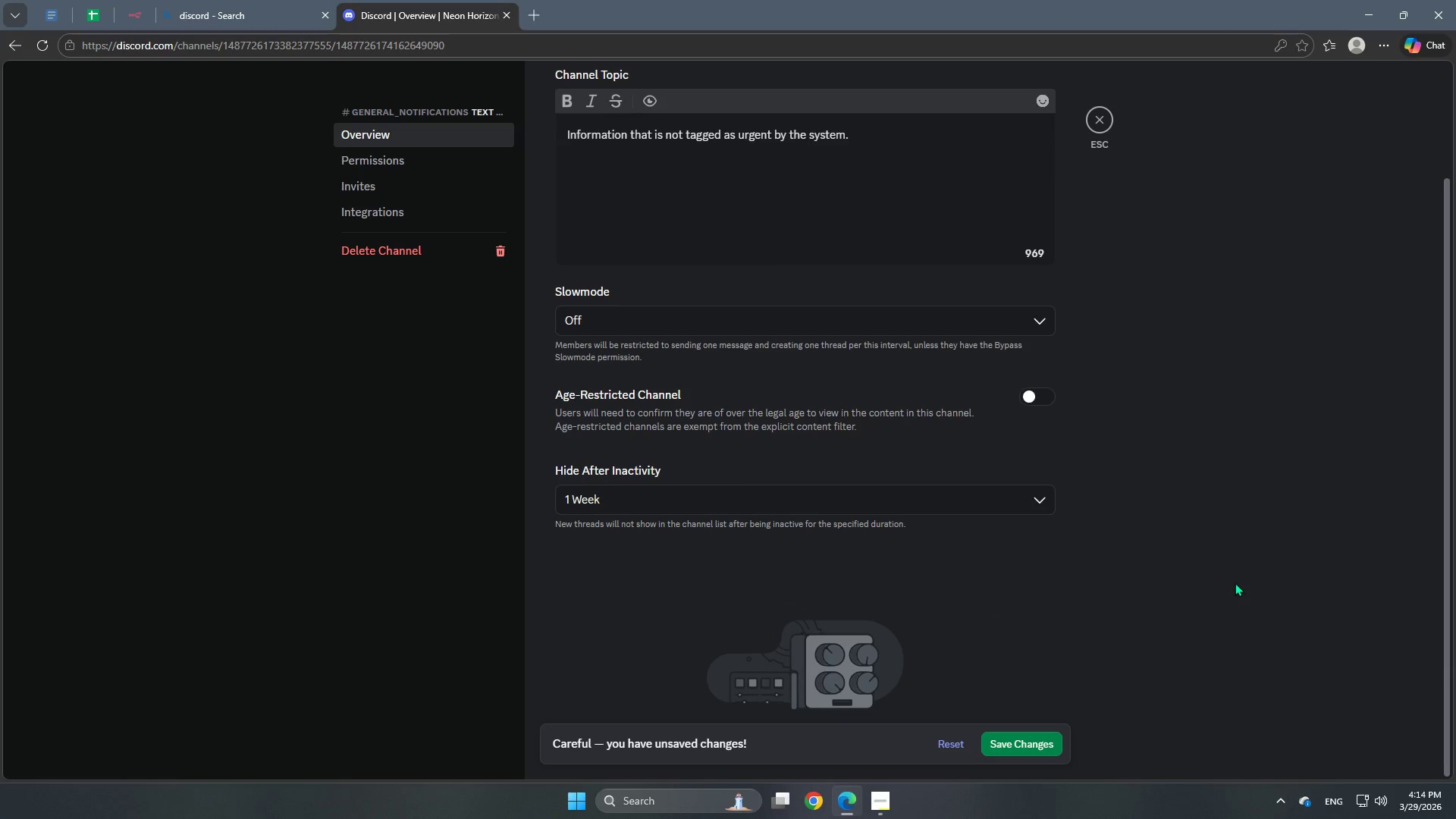 
scroll: coordinate [977, 641], scroll_direction: up, amount: 1.0
 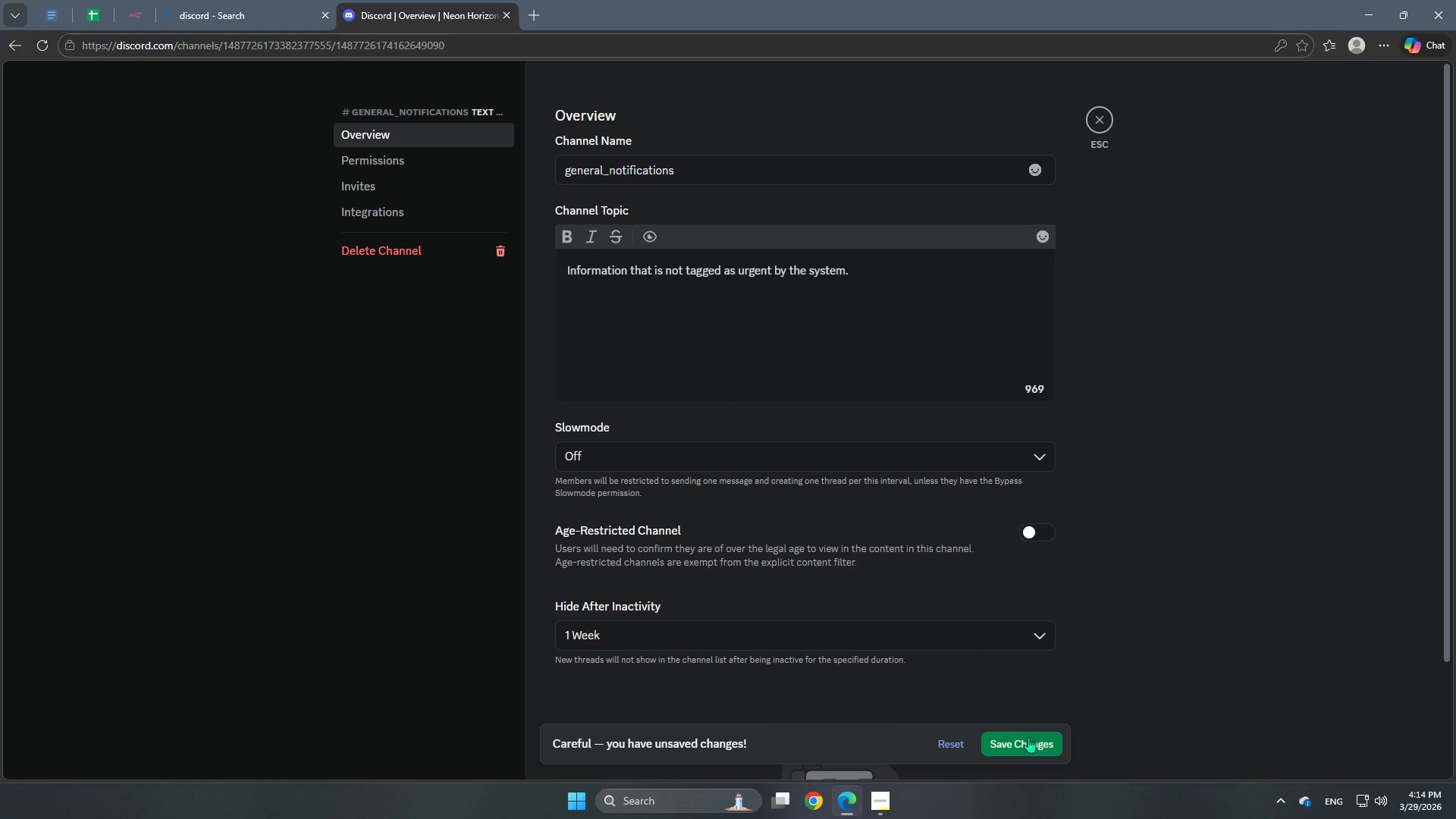 
left_click([1027, 745])
 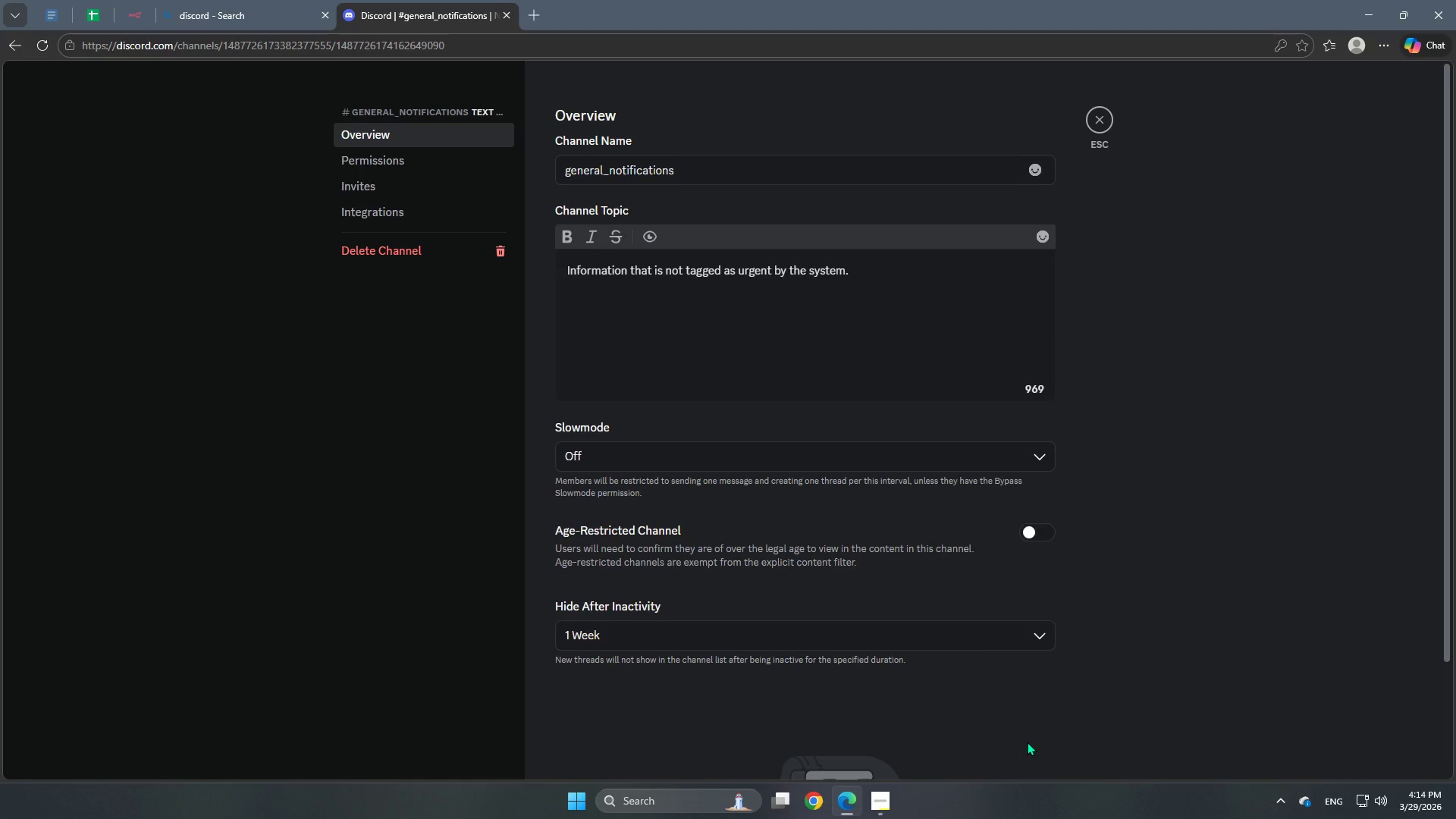 
scroll: coordinate [992, 669], scroll_direction: none, amount: 0.0
 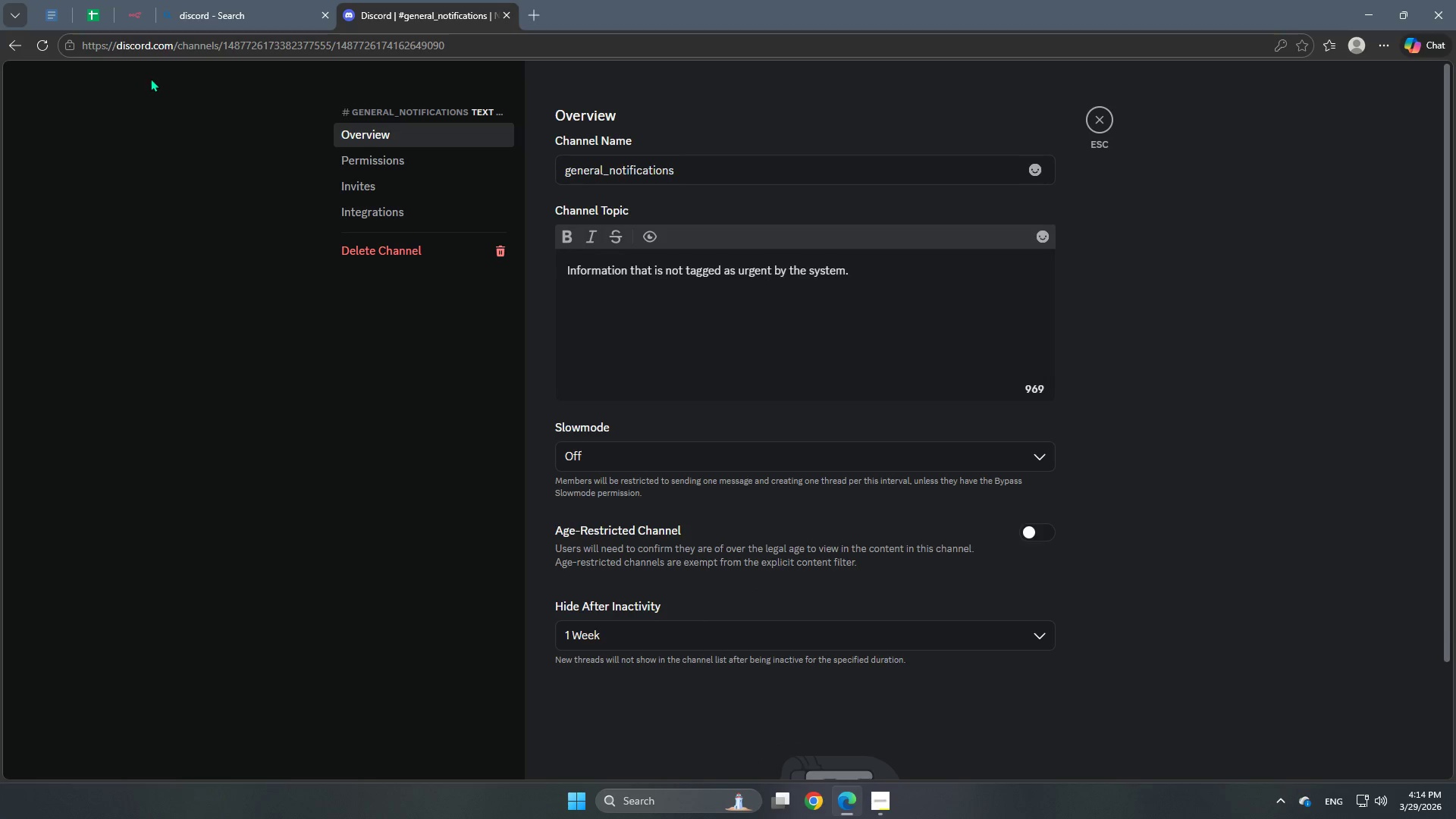 
left_click([358, 153])
 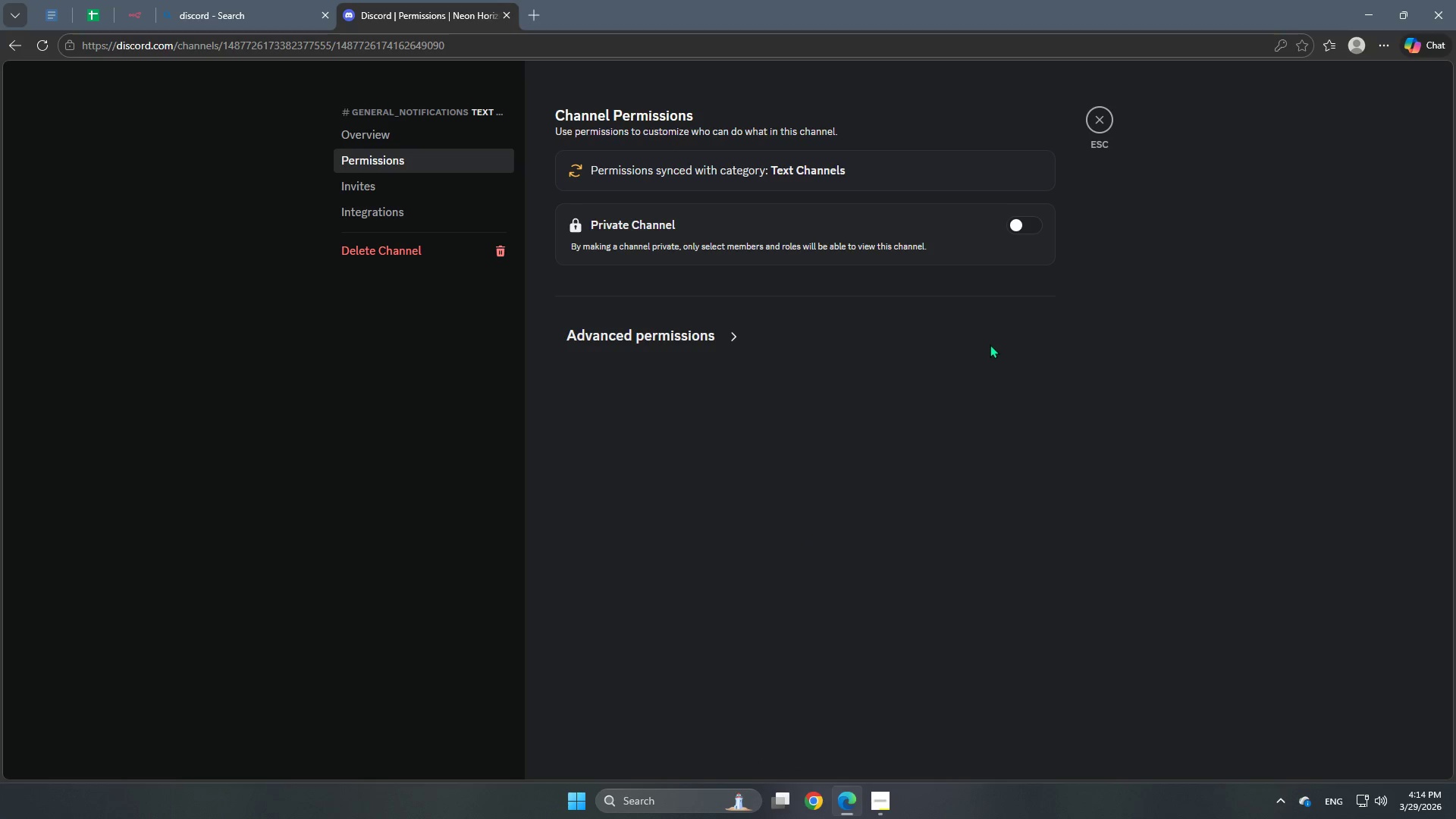 
wait(6.17)
 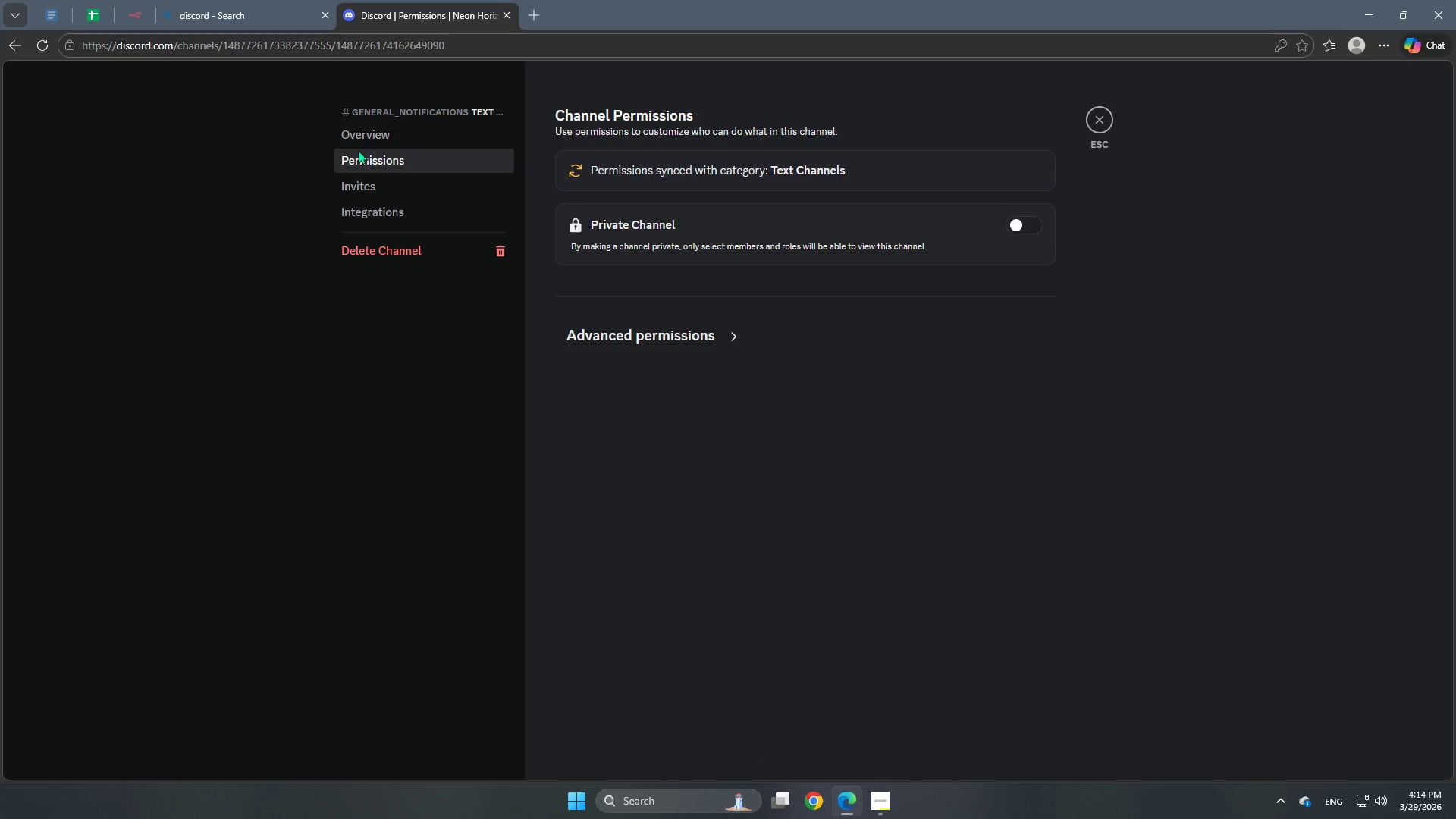 
left_click([413, 185])
 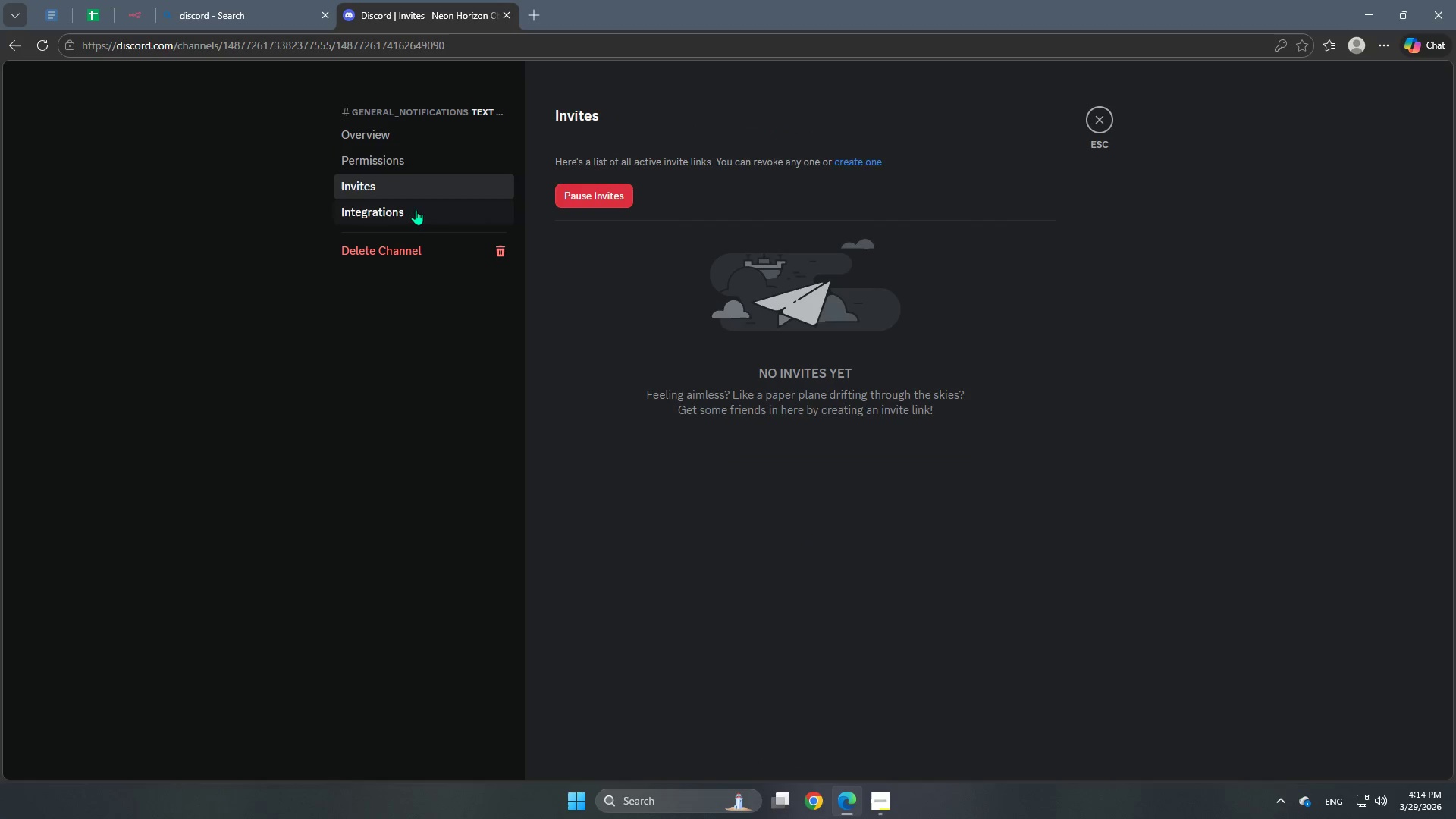 
left_click([414, 209])
 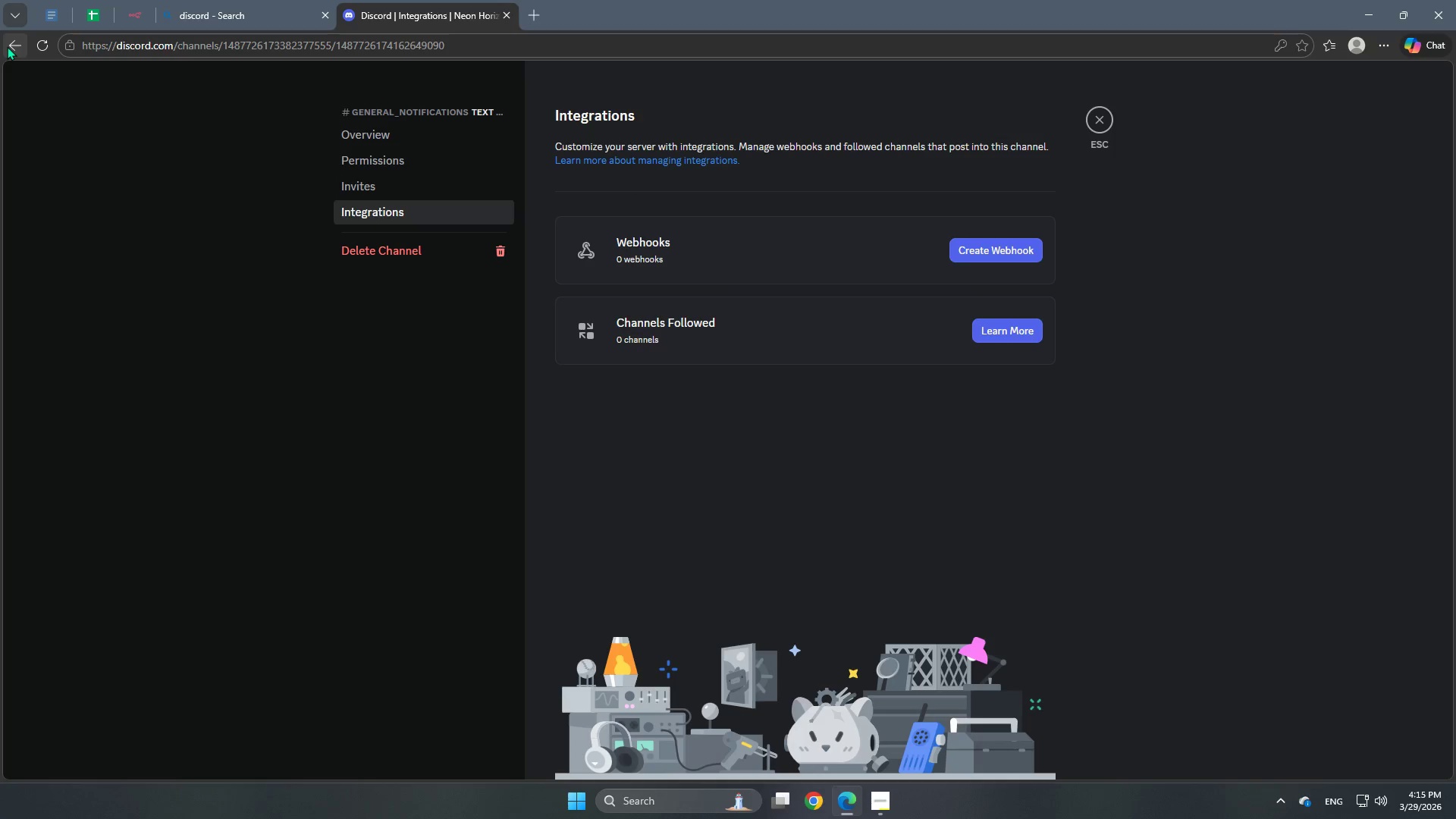 
left_click([13, 40])
 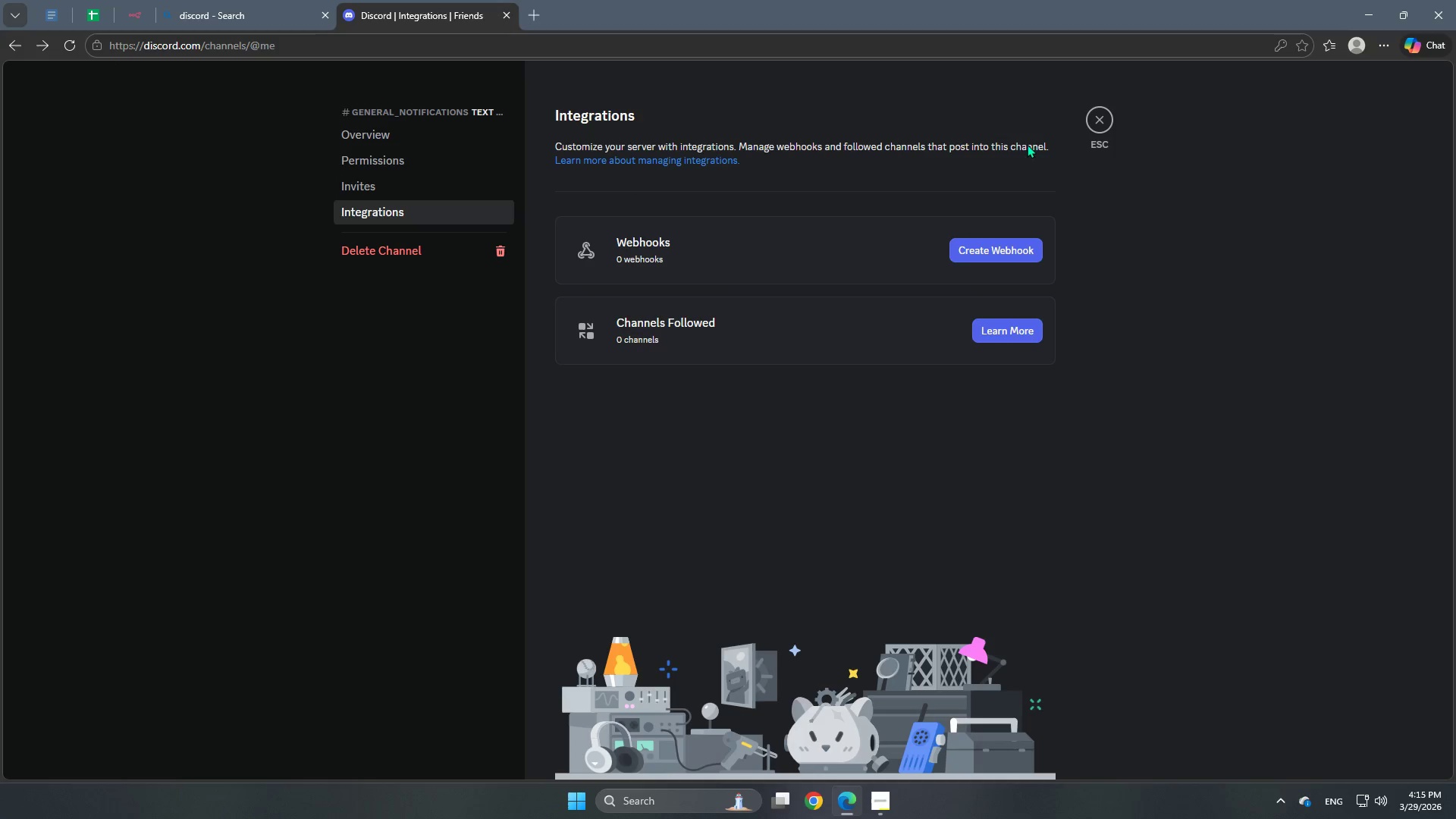 
left_click([1100, 122])
 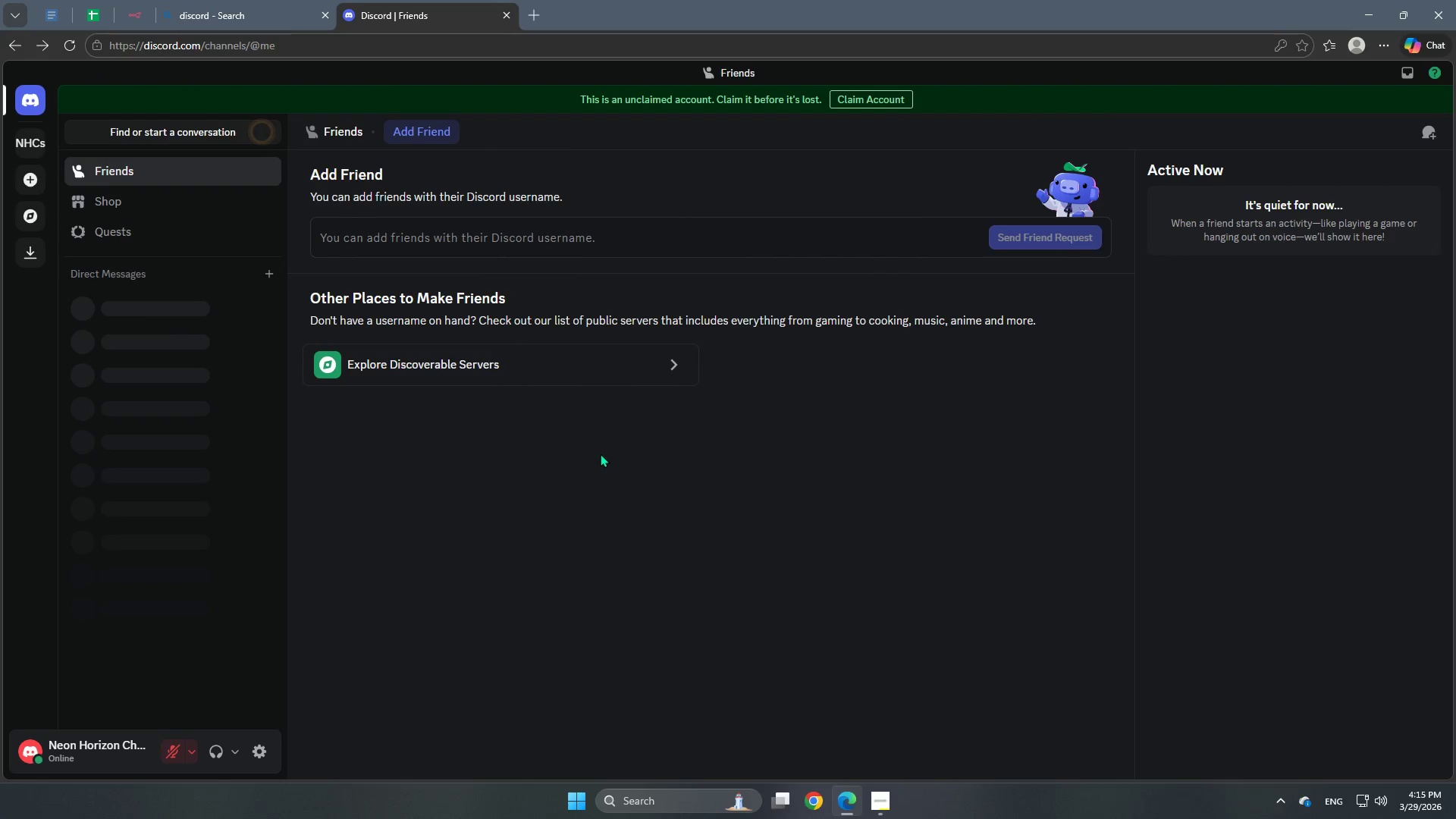 
scroll: coordinate [465, 448], scroll_direction: up, amount: 2.0
 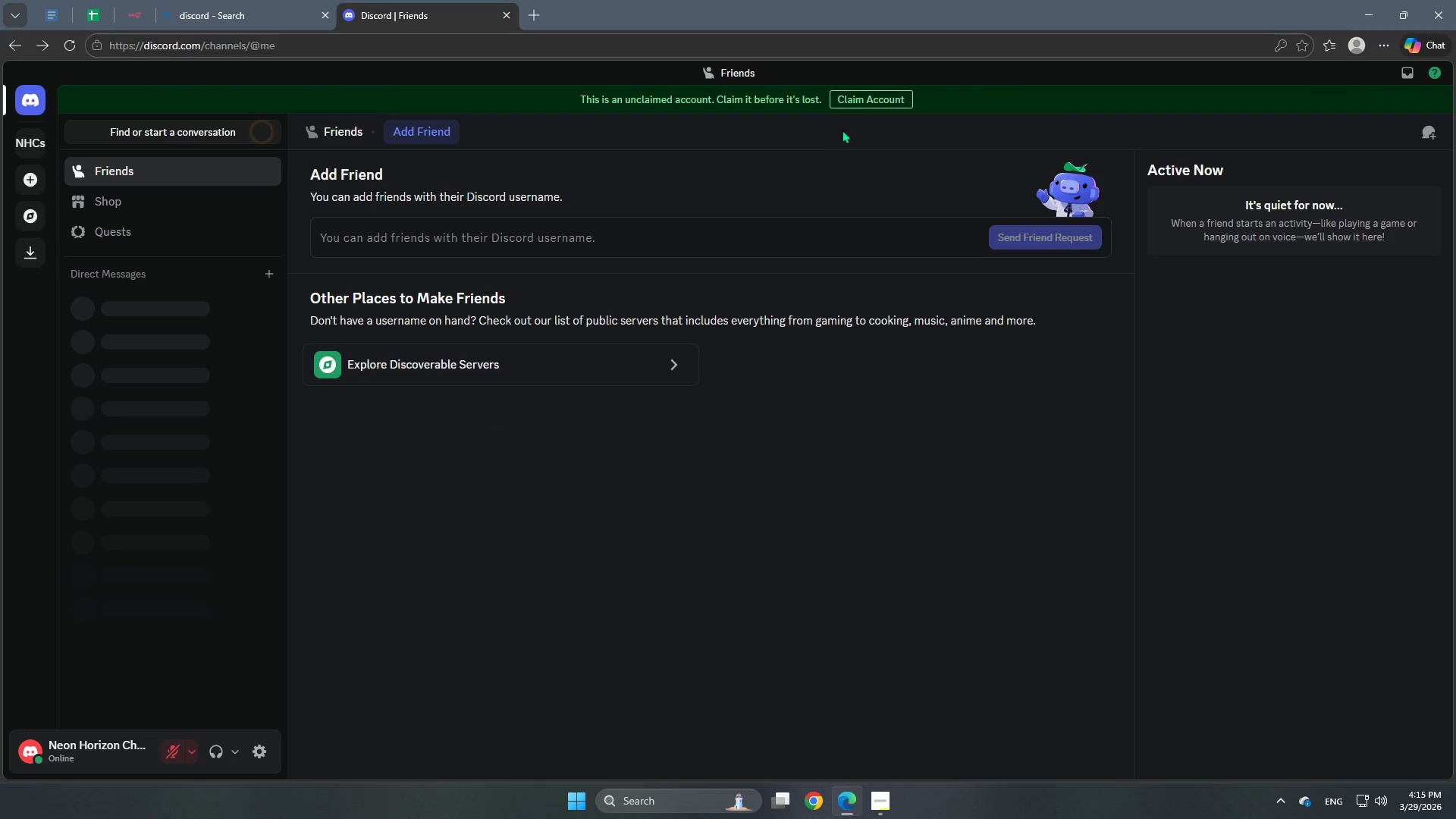 
left_click([871, 102])
 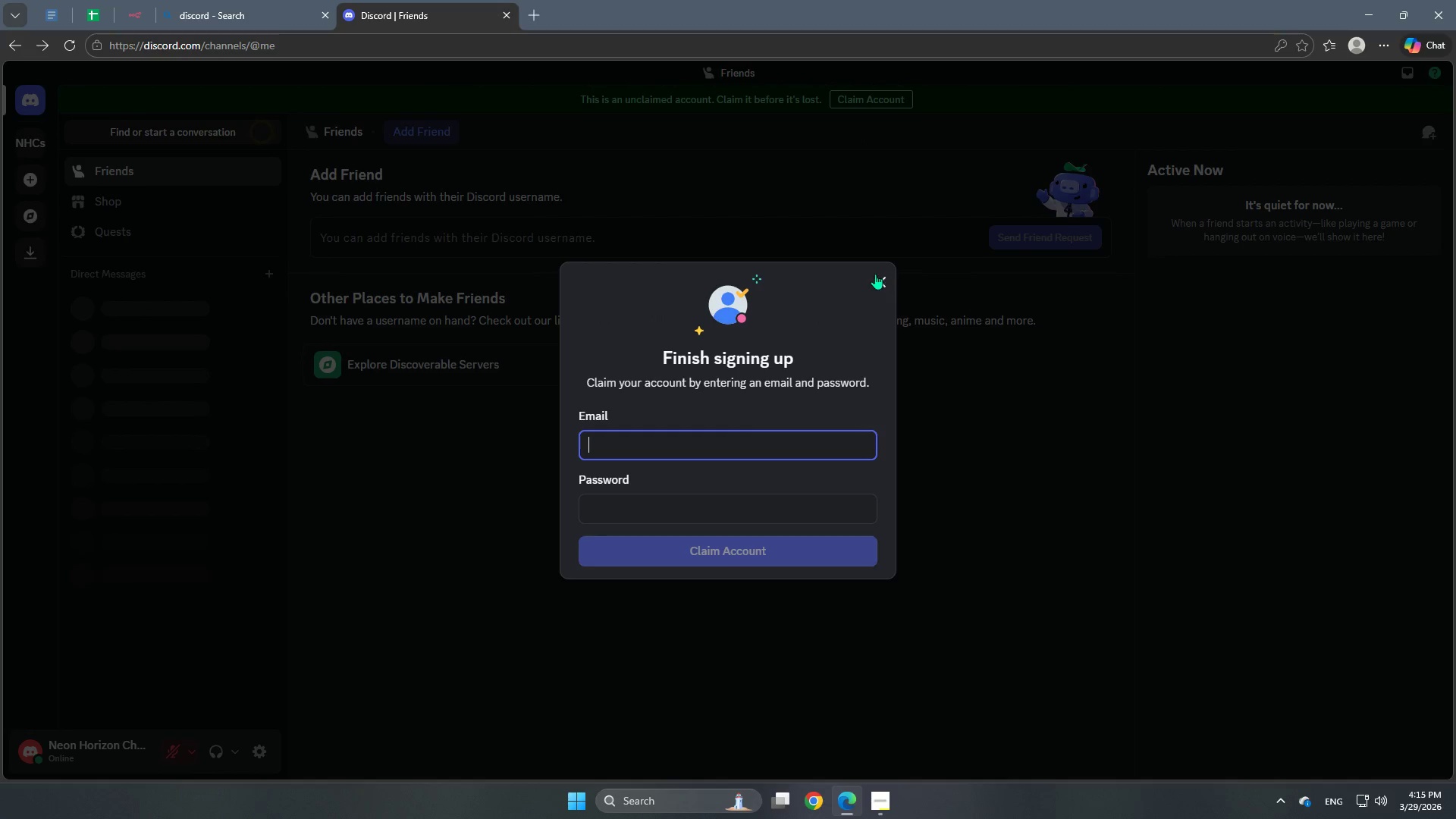 
type(personalcharmagnea@gmail.com)
 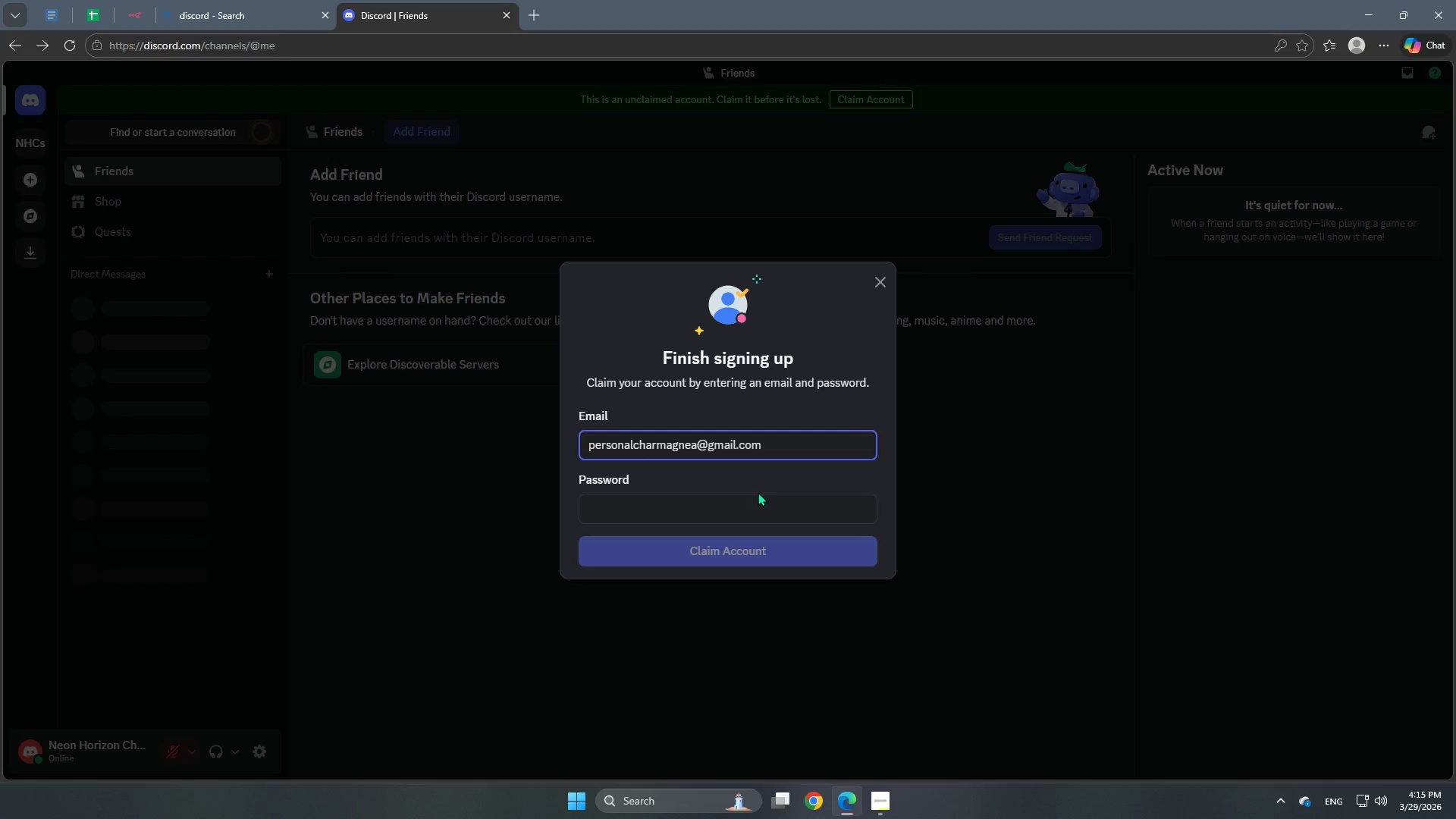 
left_click([752, 504])
 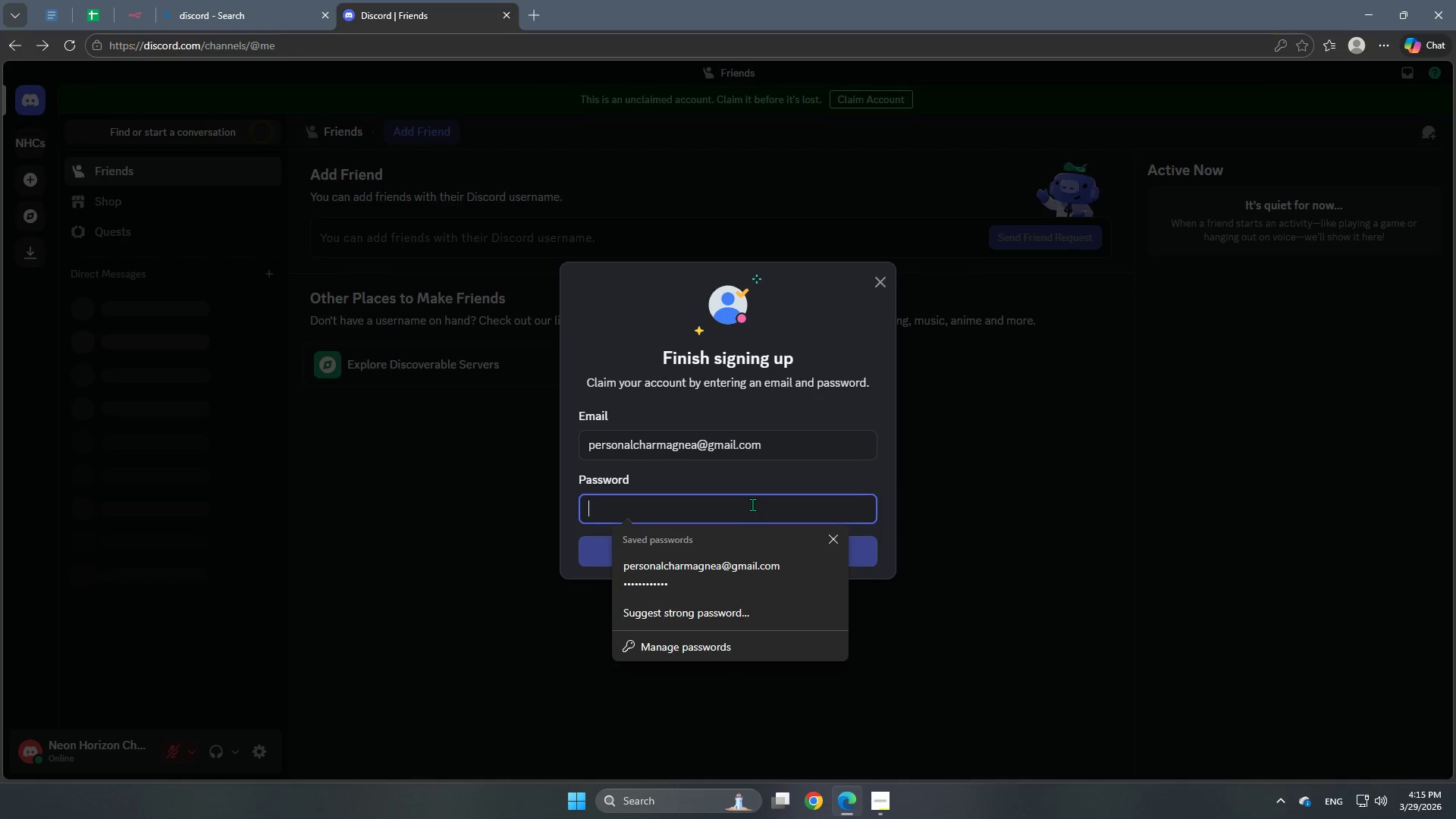 
type(Fatalla0688?)
 